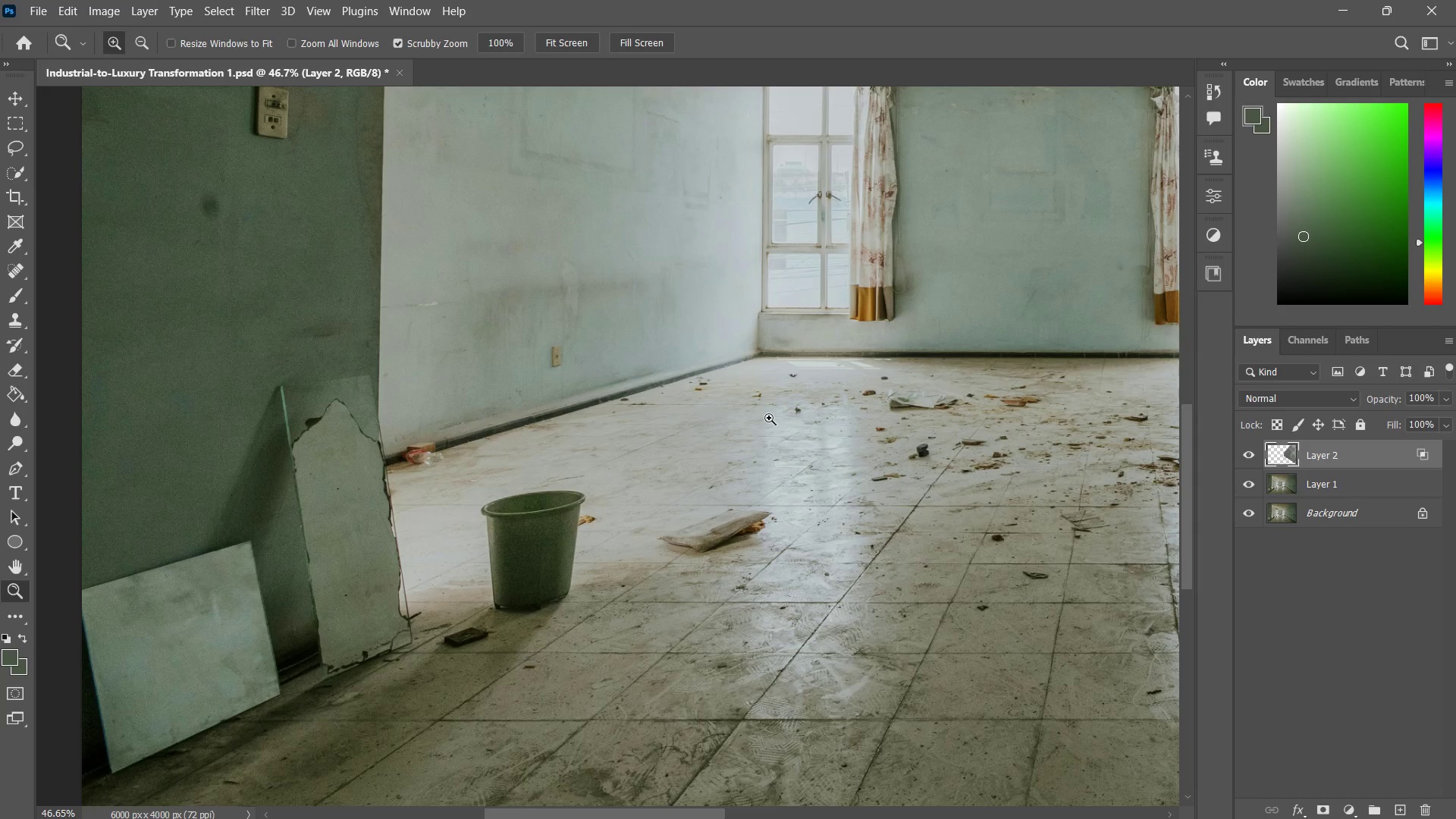 
left_click_drag(start_coordinate=[769, 418], to_coordinate=[733, 452])
 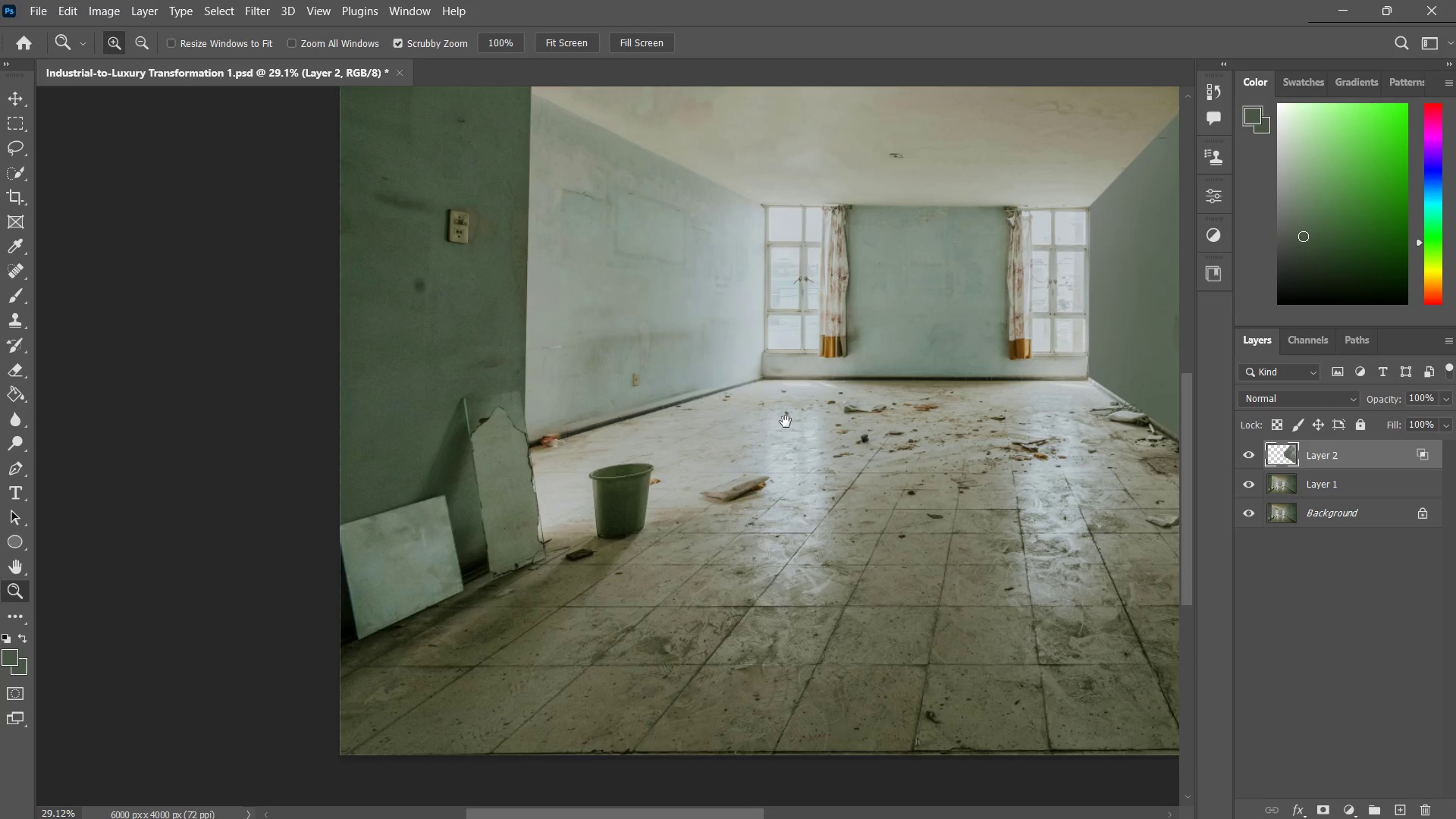 
hold_key(key=Space, duration=0.58)
 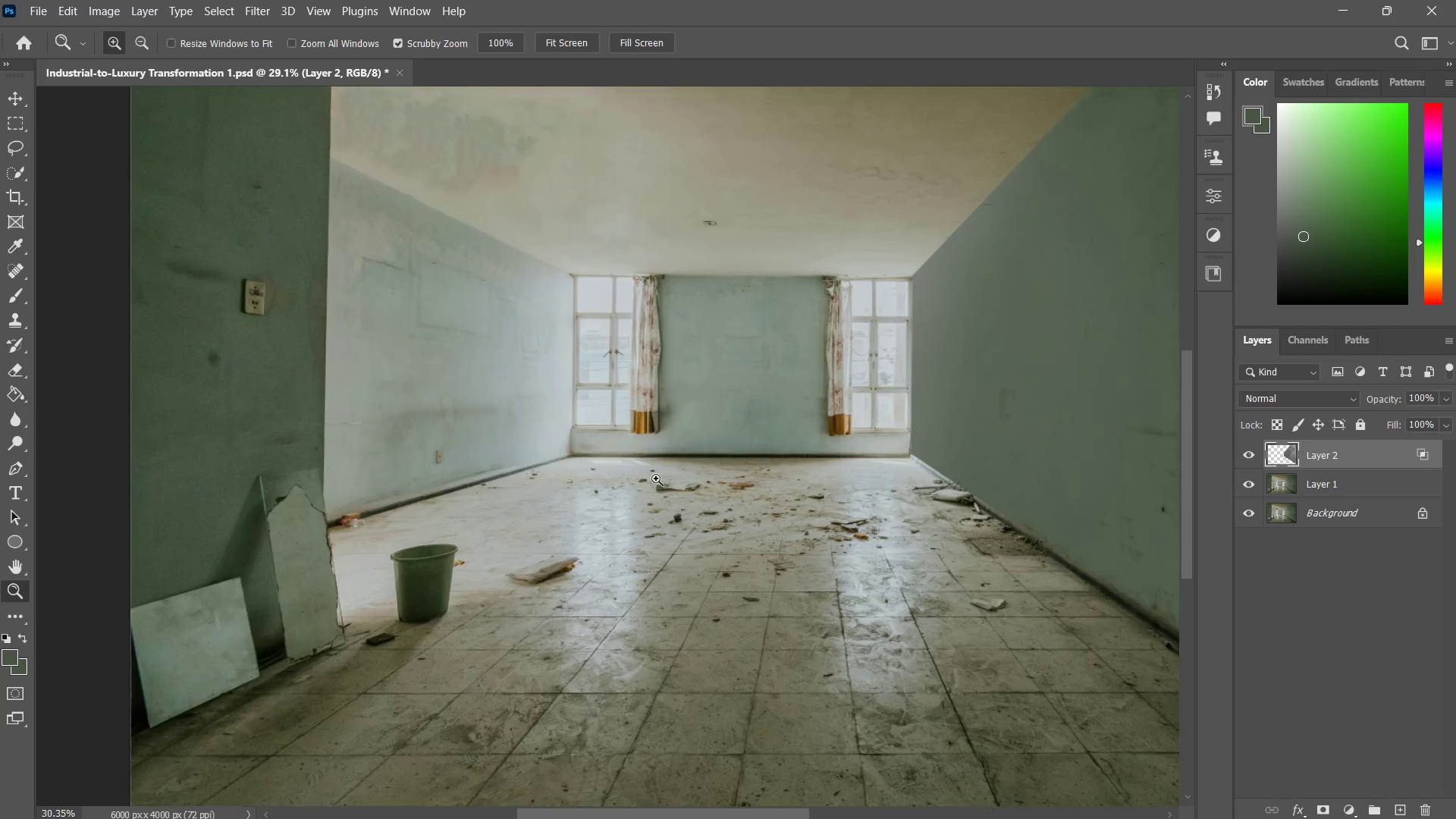 
left_click_drag(start_coordinate=[786, 422], to_coordinate=[682, 472])
 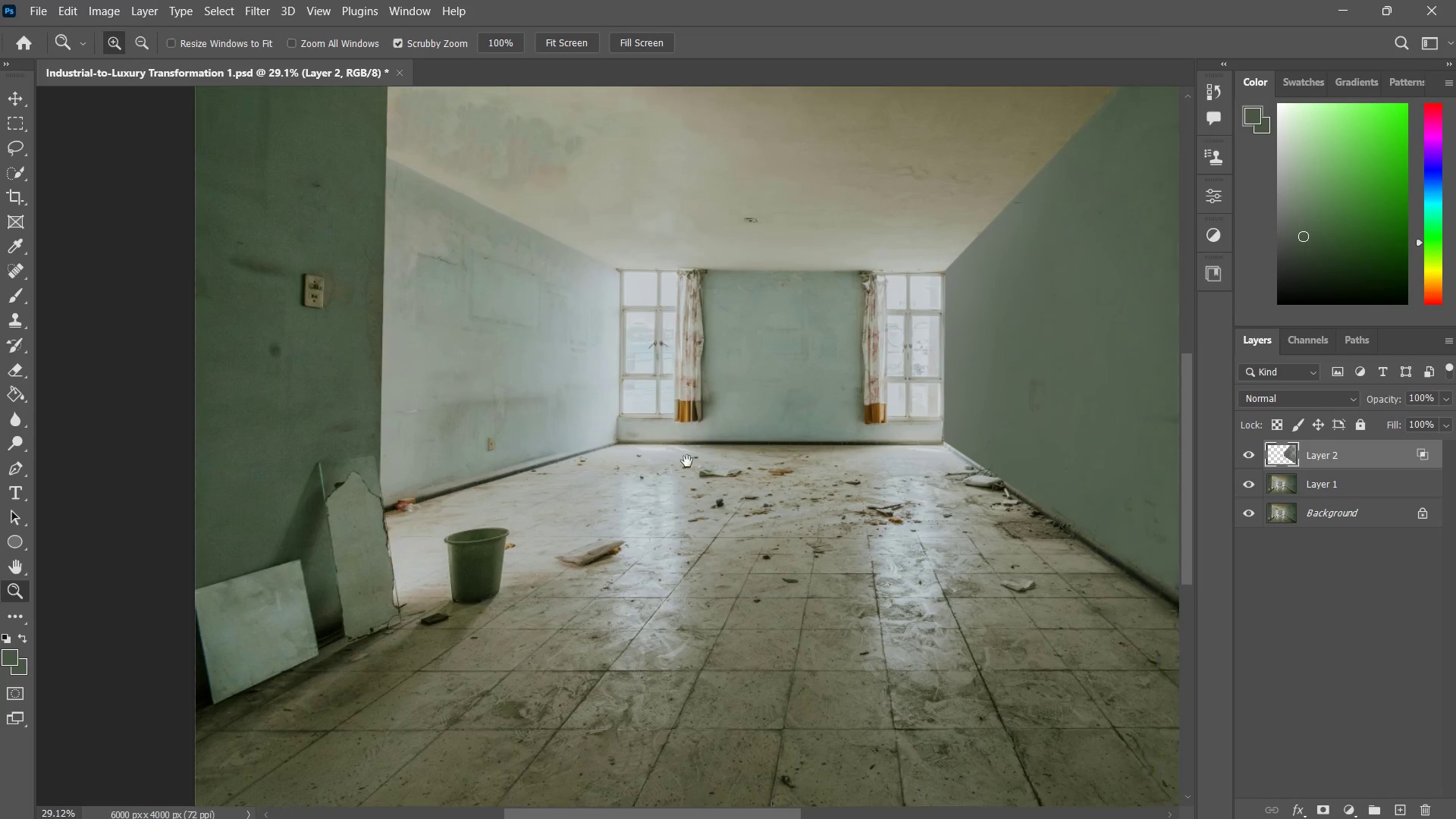 
key(Z)
 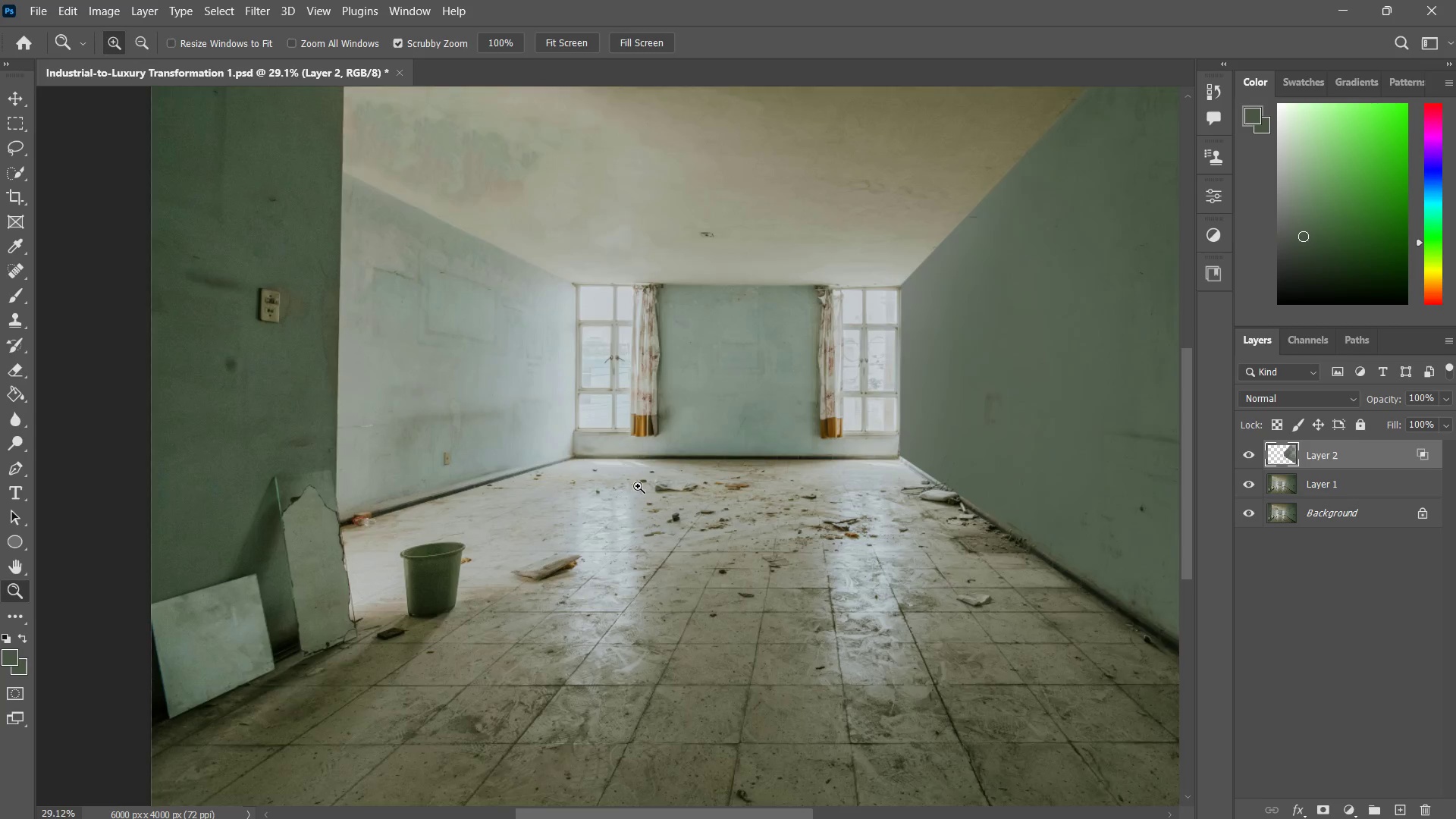 
left_click_drag(start_coordinate=[638, 486], to_coordinate=[658, 475])
 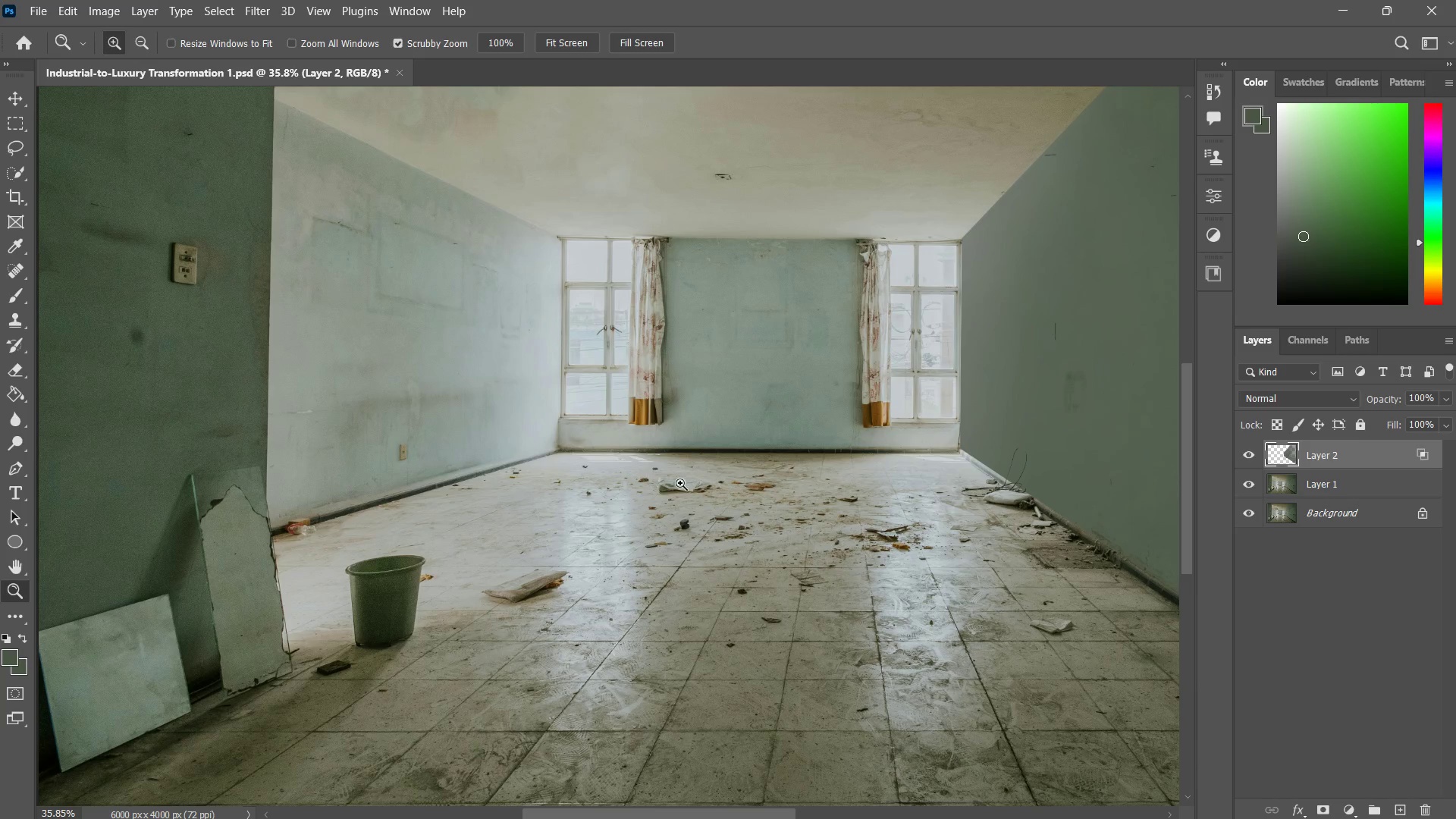 
left_click_drag(start_coordinate=[682, 487], to_coordinate=[661, 545])
 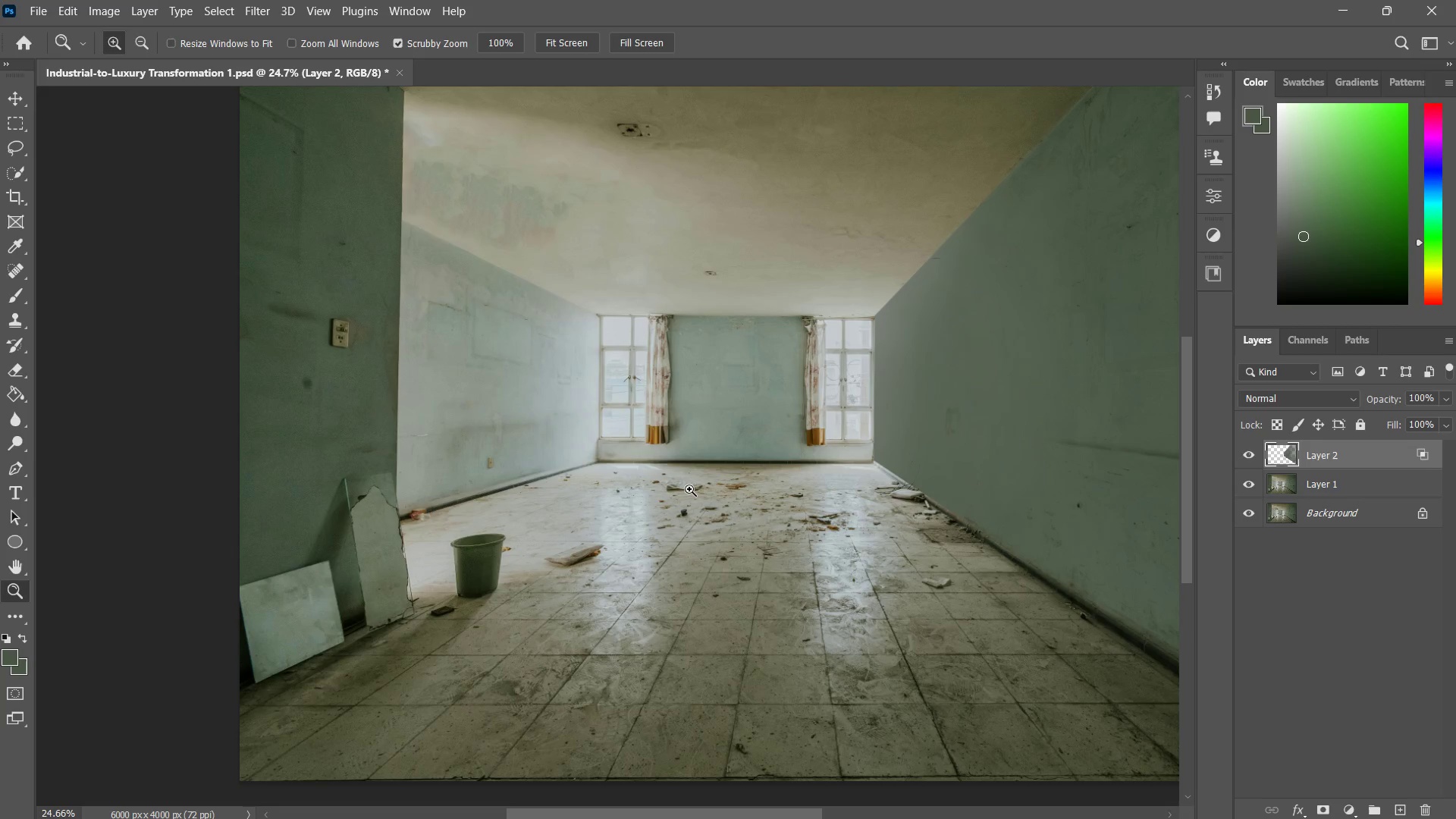 
type(zz)
 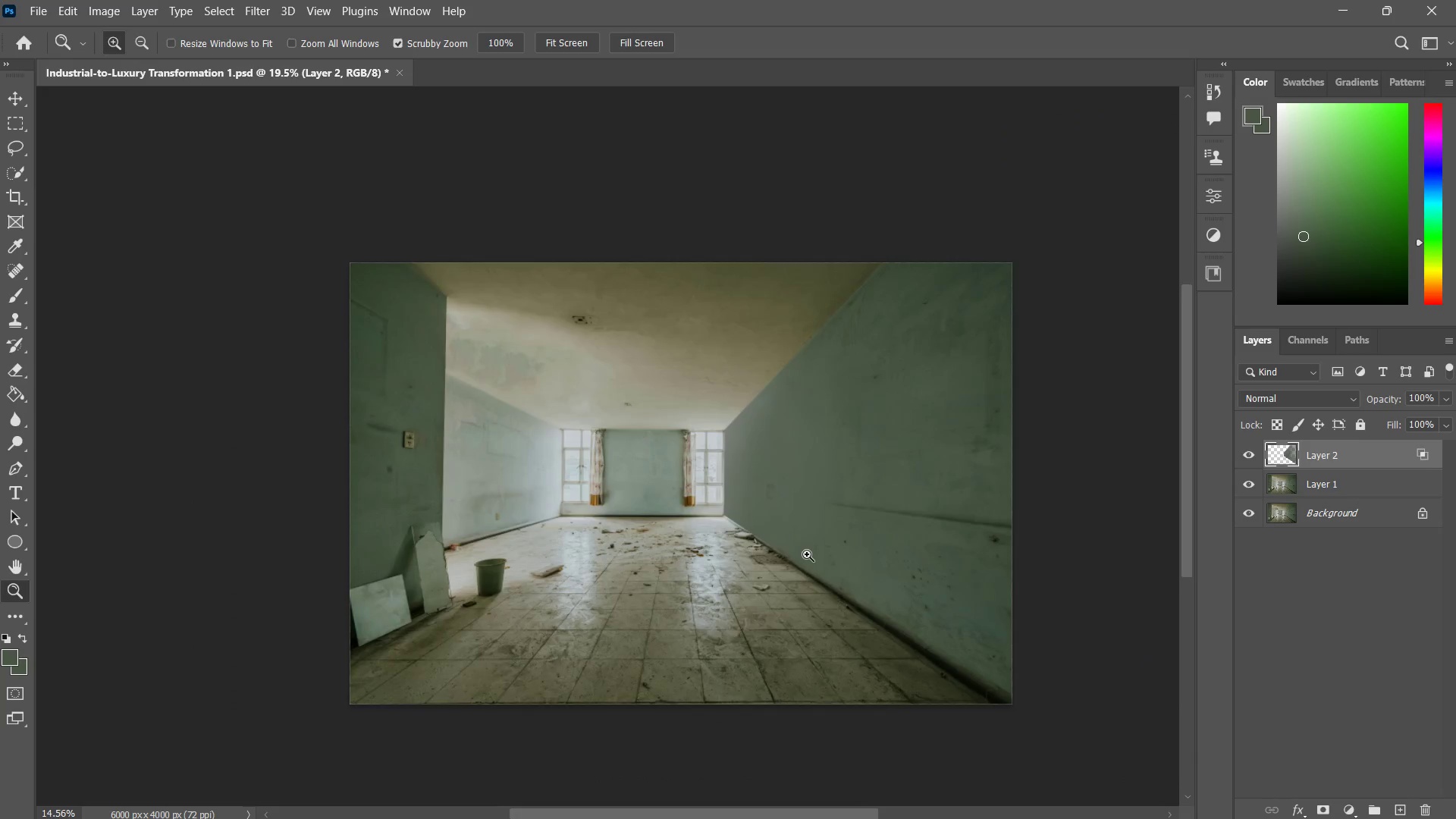 
left_click_drag(start_coordinate=[941, 487], to_coordinate=[925, 519])
 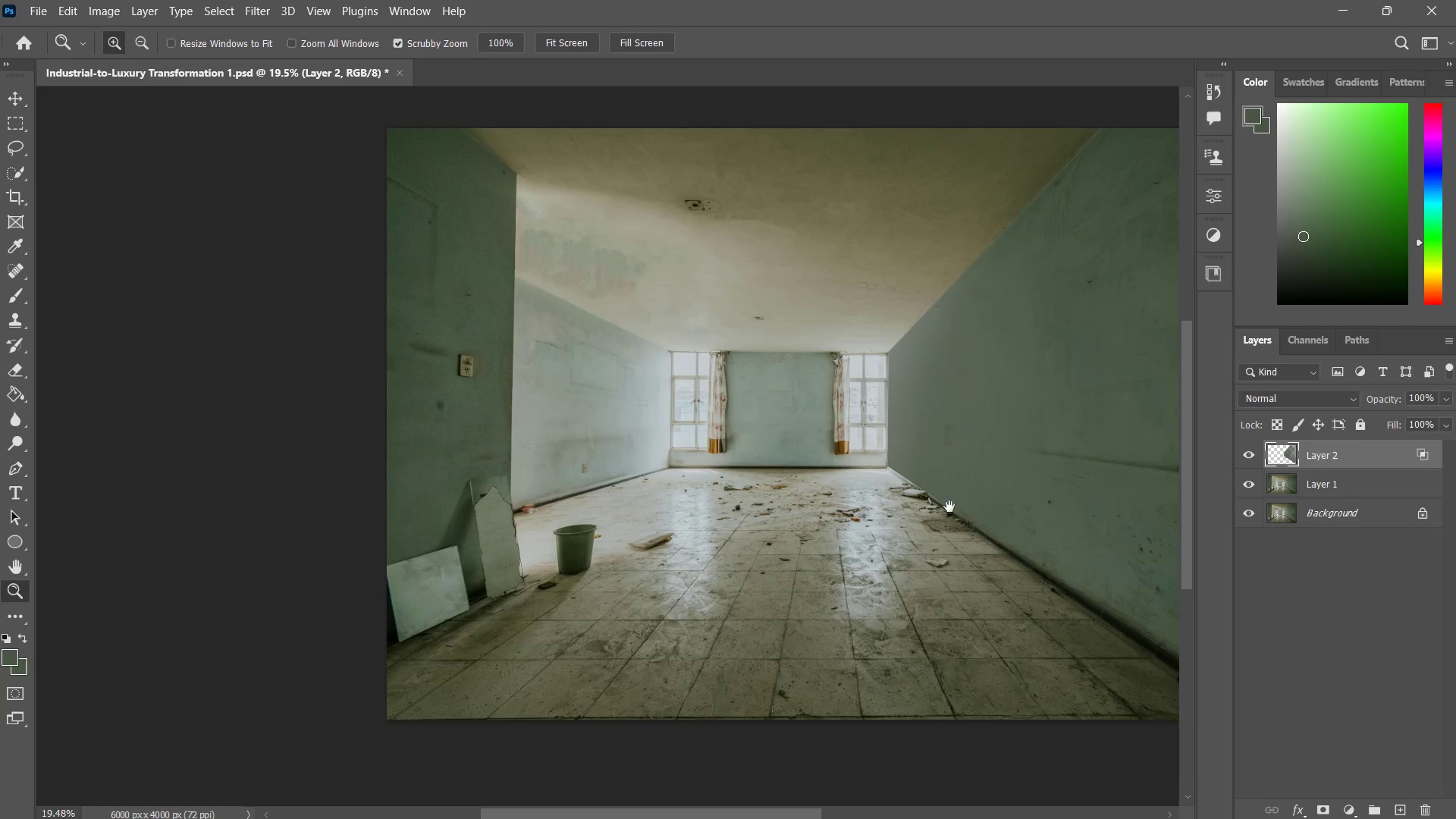 
left_click_drag(start_coordinate=[949, 507], to_coordinate=[783, 546])
 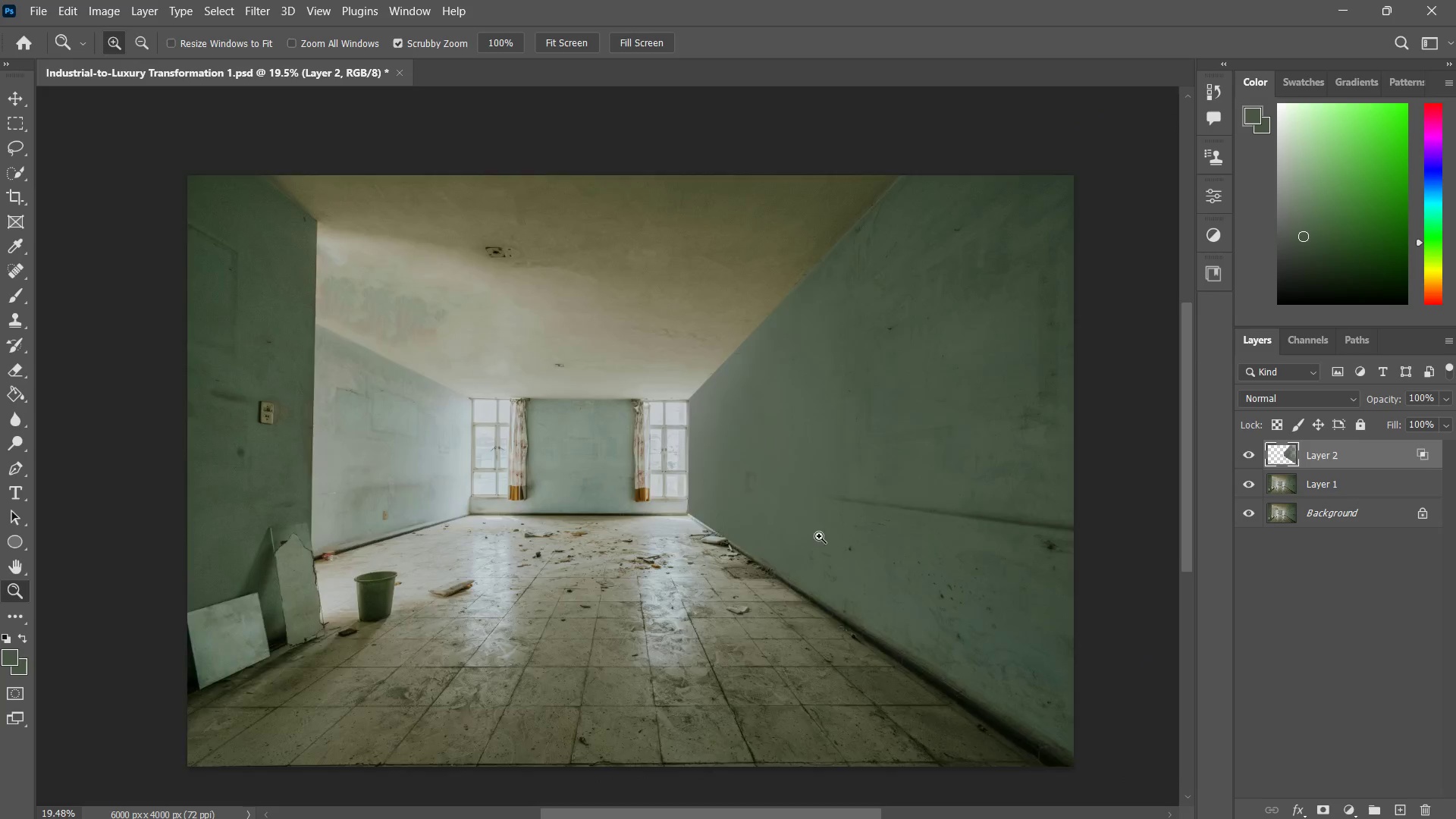 
left_click_drag(start_coordinate=[829, 520], to_coordinate=[831, 541])
 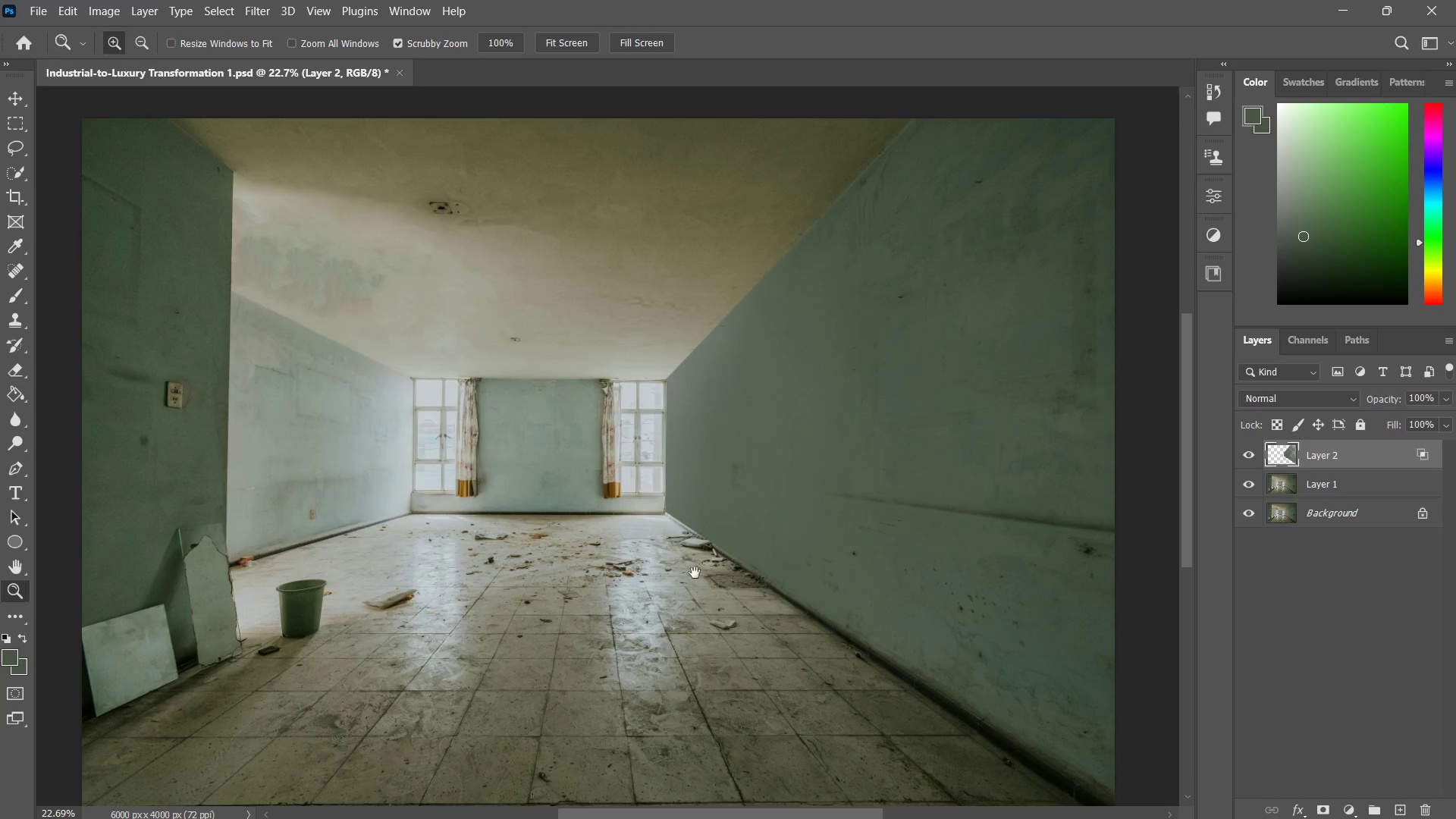 
hold_key(key=Space, duration=0.44)
 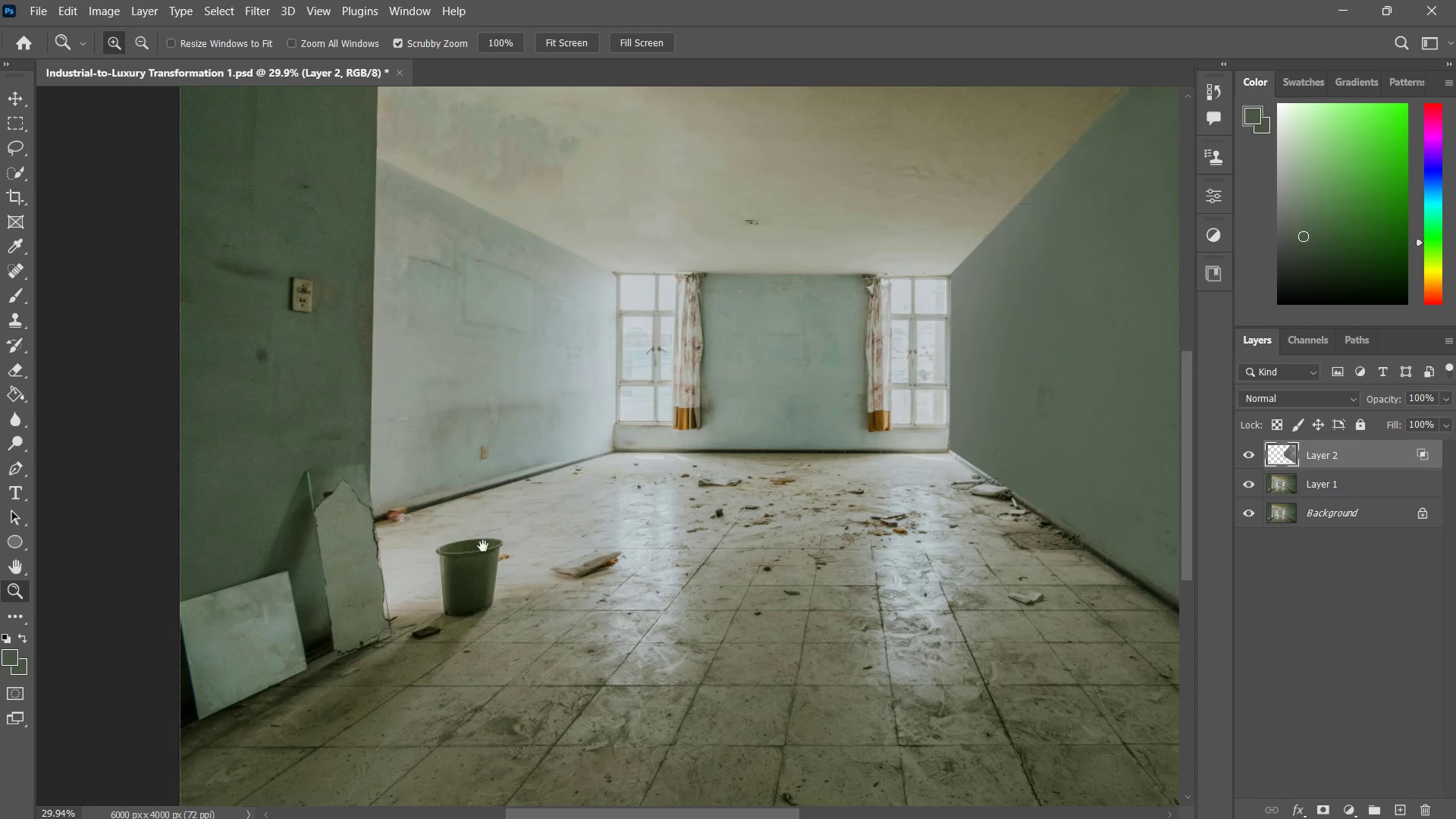 
left_click_drag(start_coordinate=[512, 593], to_coordinate=[633, 568])
 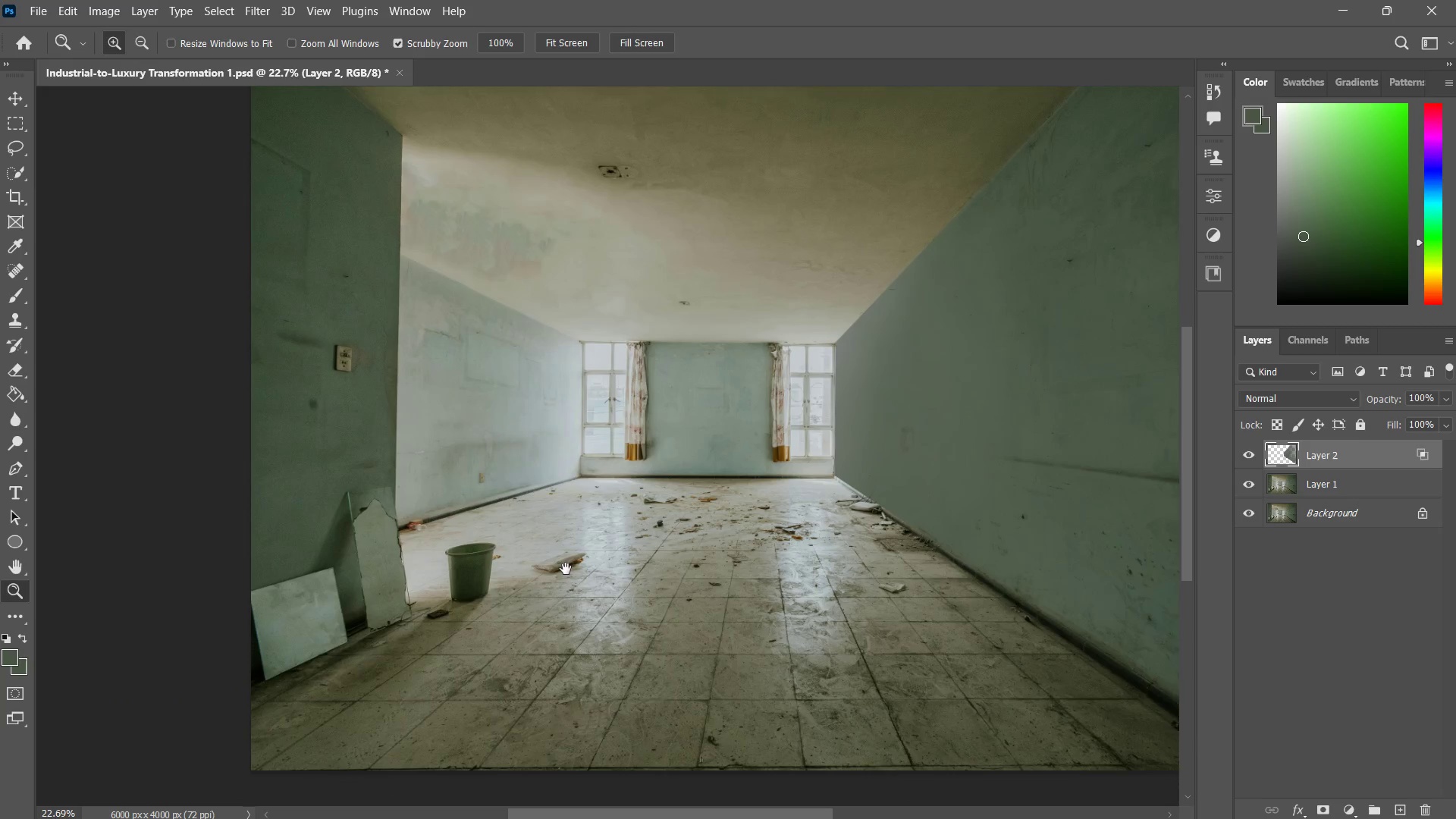 
type(zzz)
 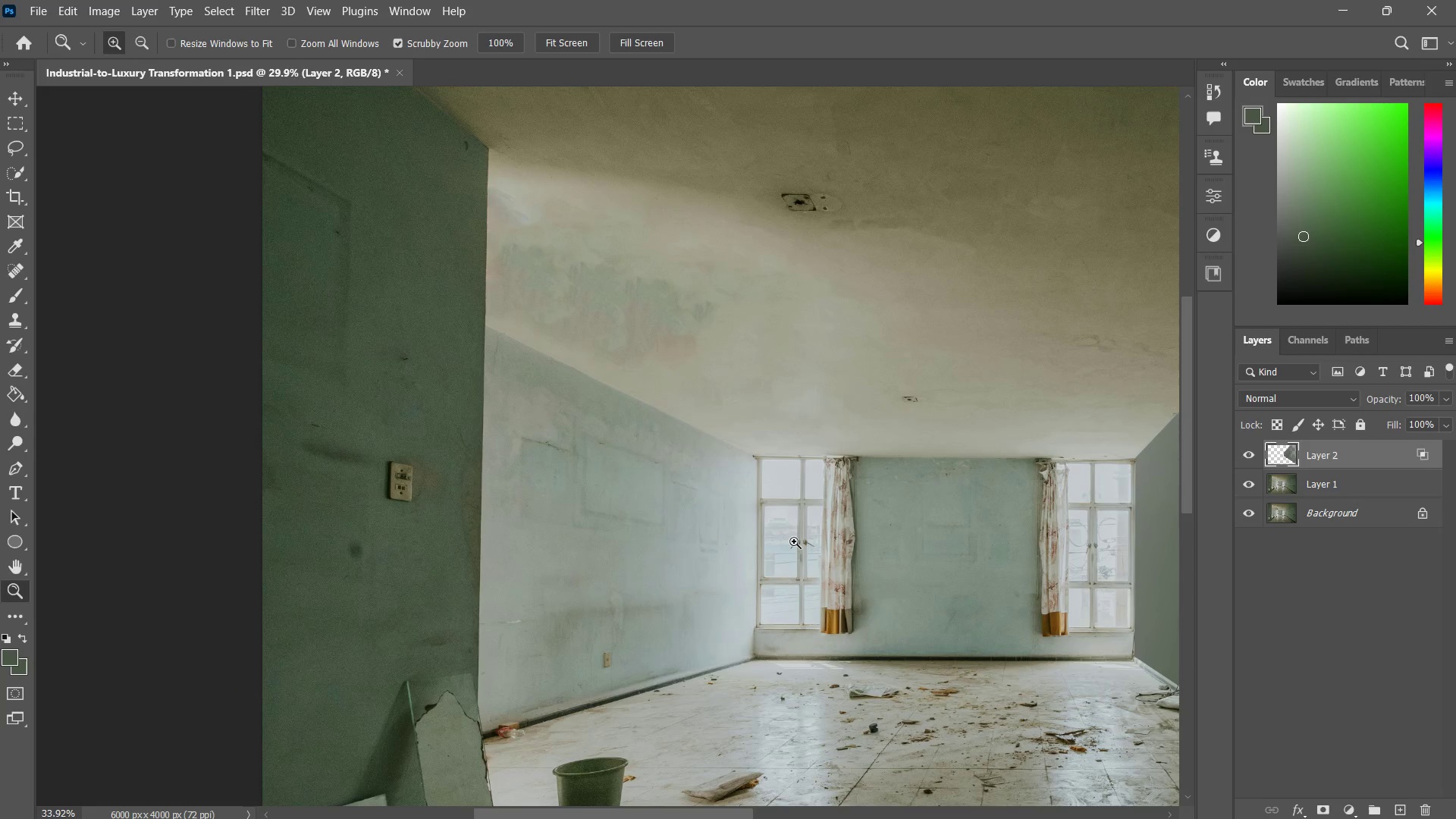 
left_click_drag(start_coordinate=[502, 550], to_coordinate=[526, 543])
 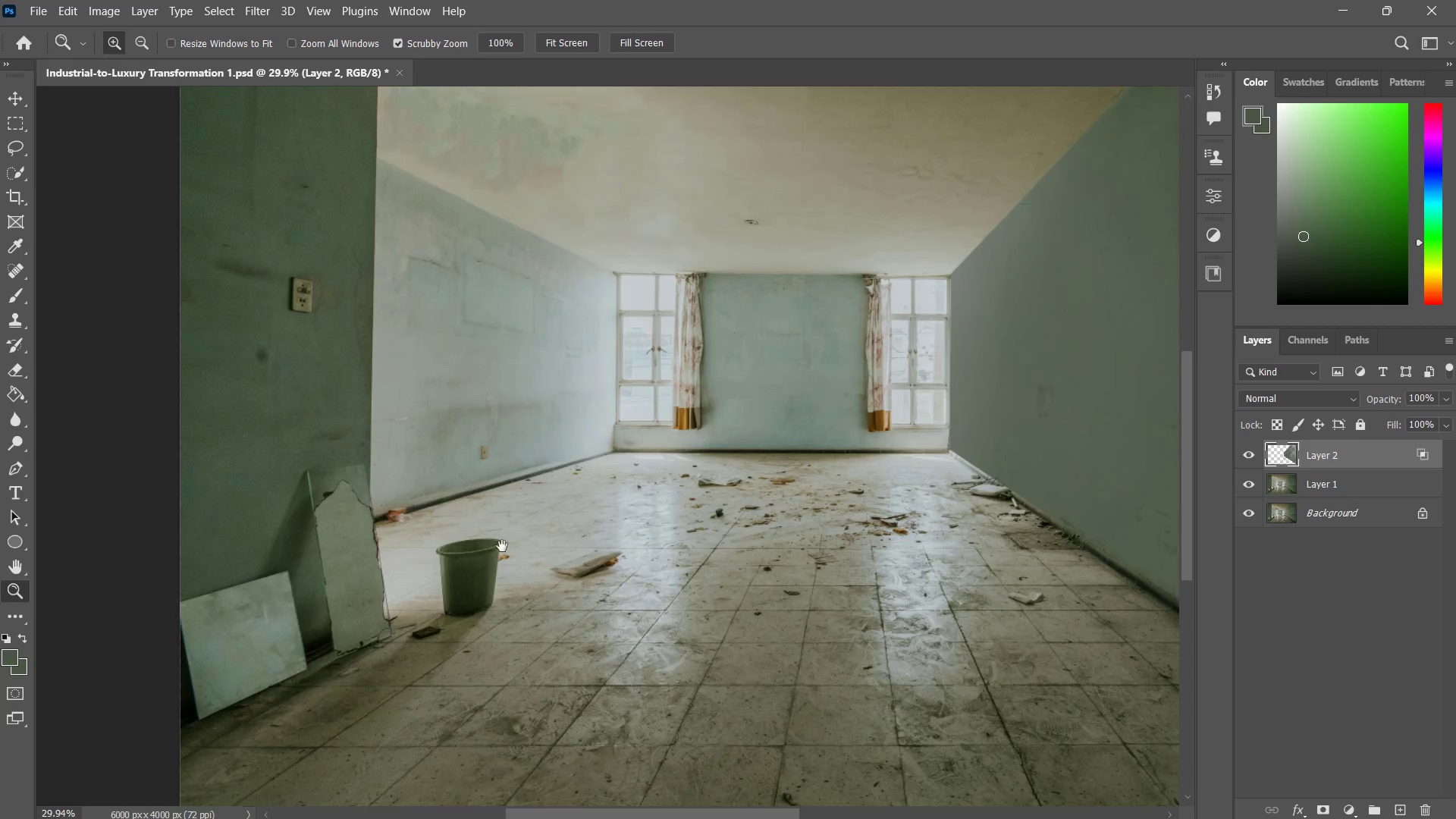 
hold_key(key=Space, duration=0.48)
 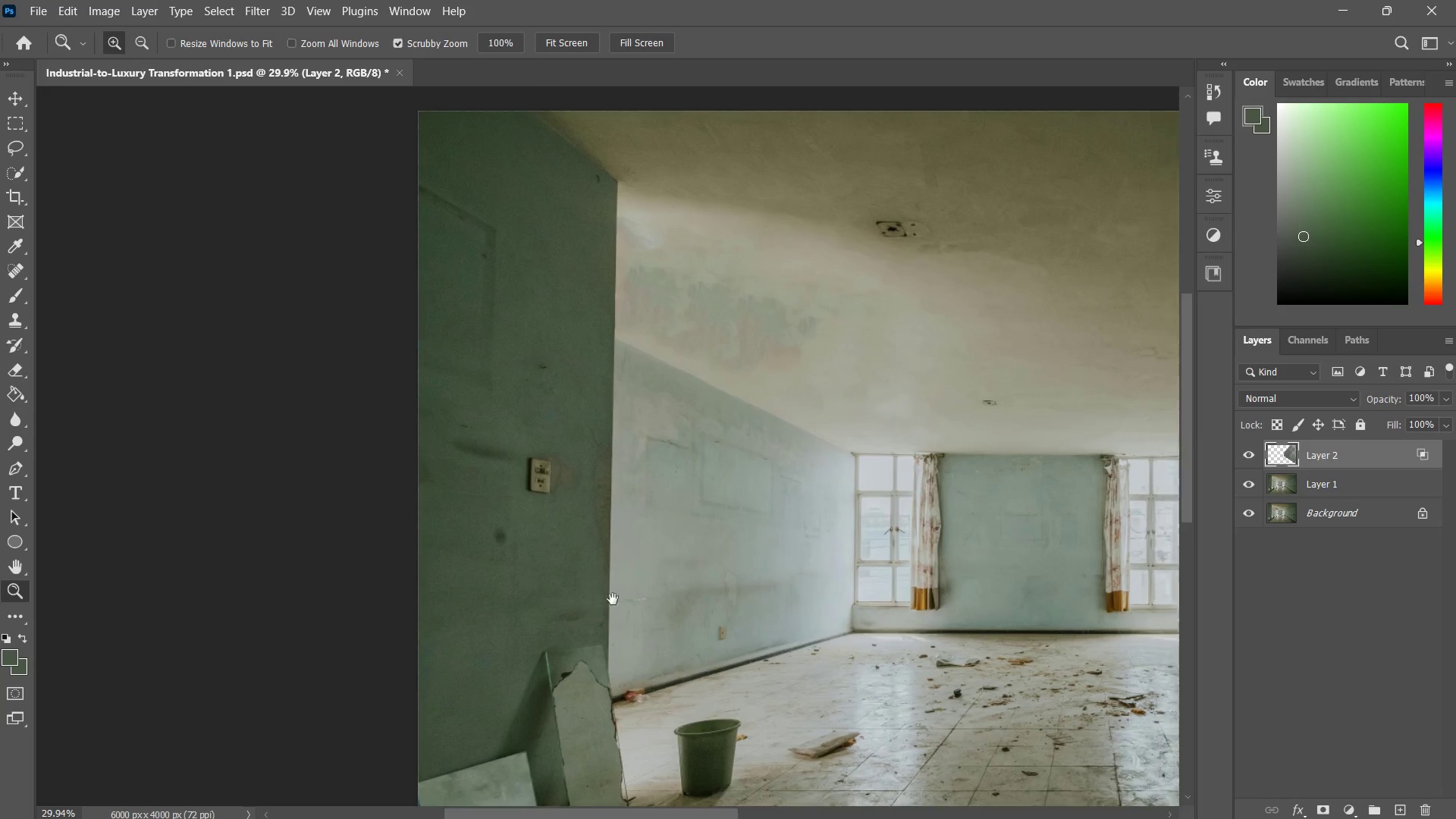 
left_click_drag(start_coordinate=[483, 547], to_coordinate=[631, 573])
 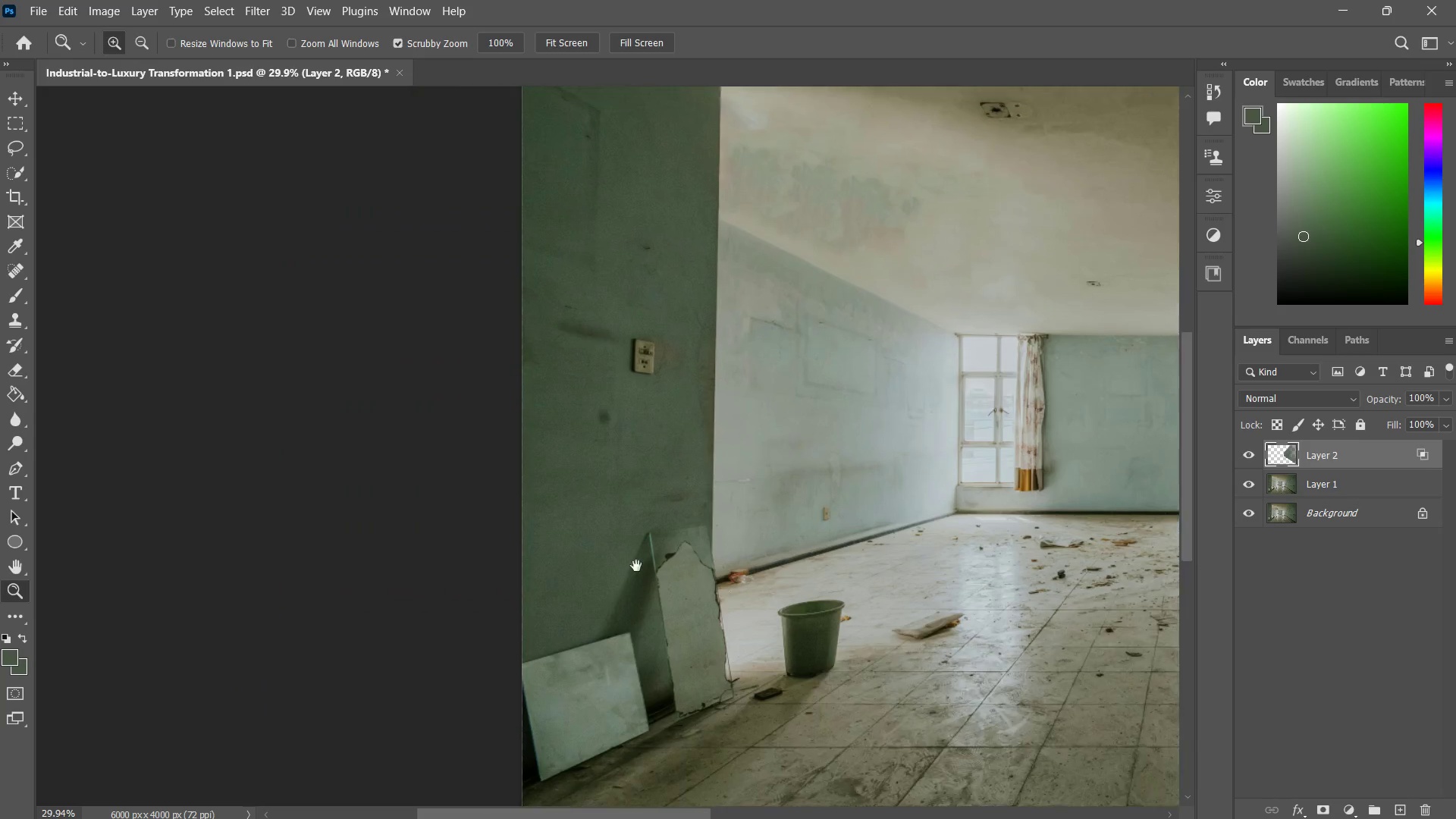 
left_click_drag(start_coordinate=[637, 566], to_coordinate=[614, 603])
 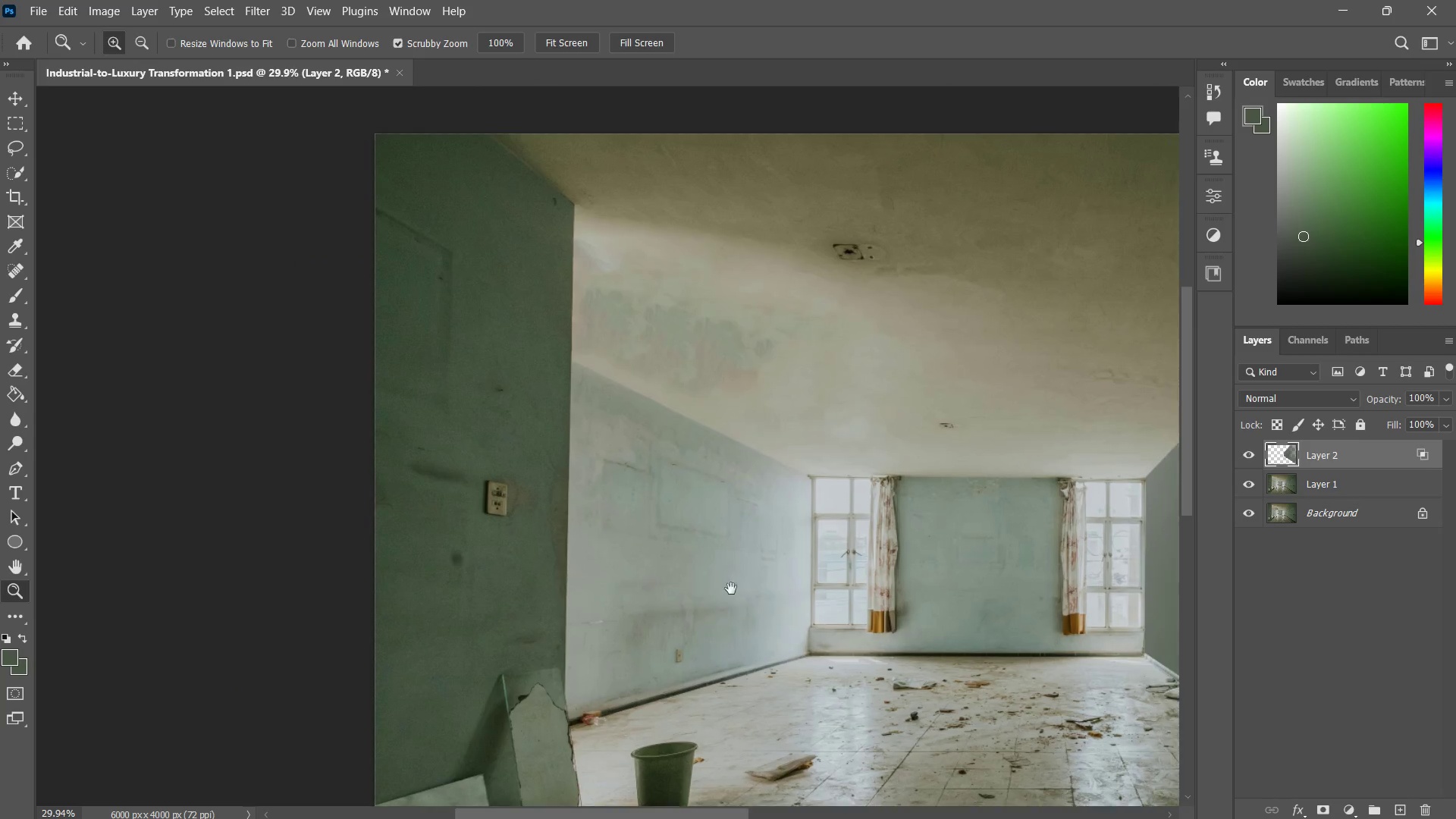 
hold_key(key=Space, duration=1.11)
 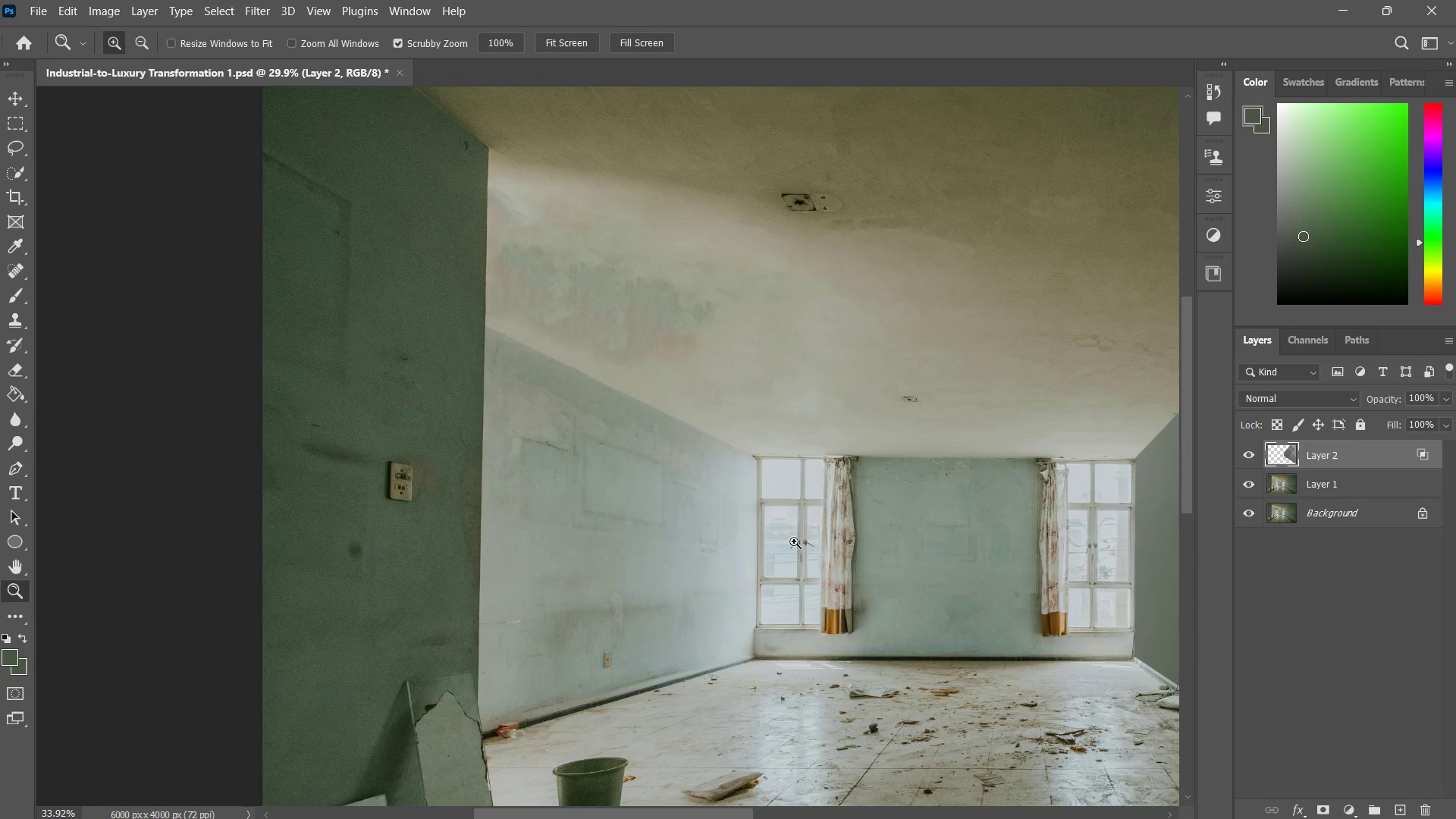 
left_click_drag(start_coordinate=[645, 584], to_coordinate=[617, 599])
 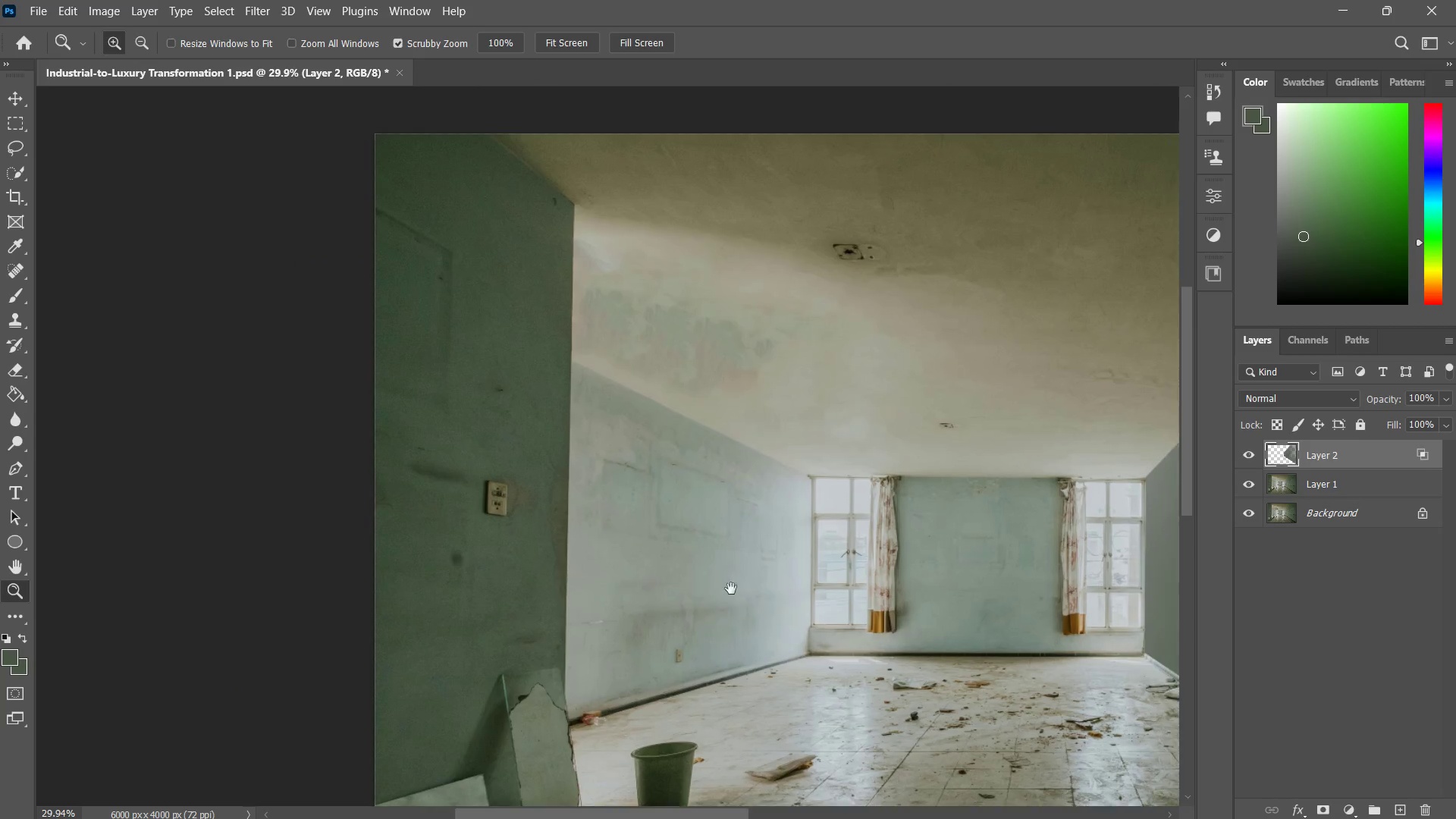 
left_click_drag(start_coordinate=[731, 588], to_coordinate=[682, 579])
 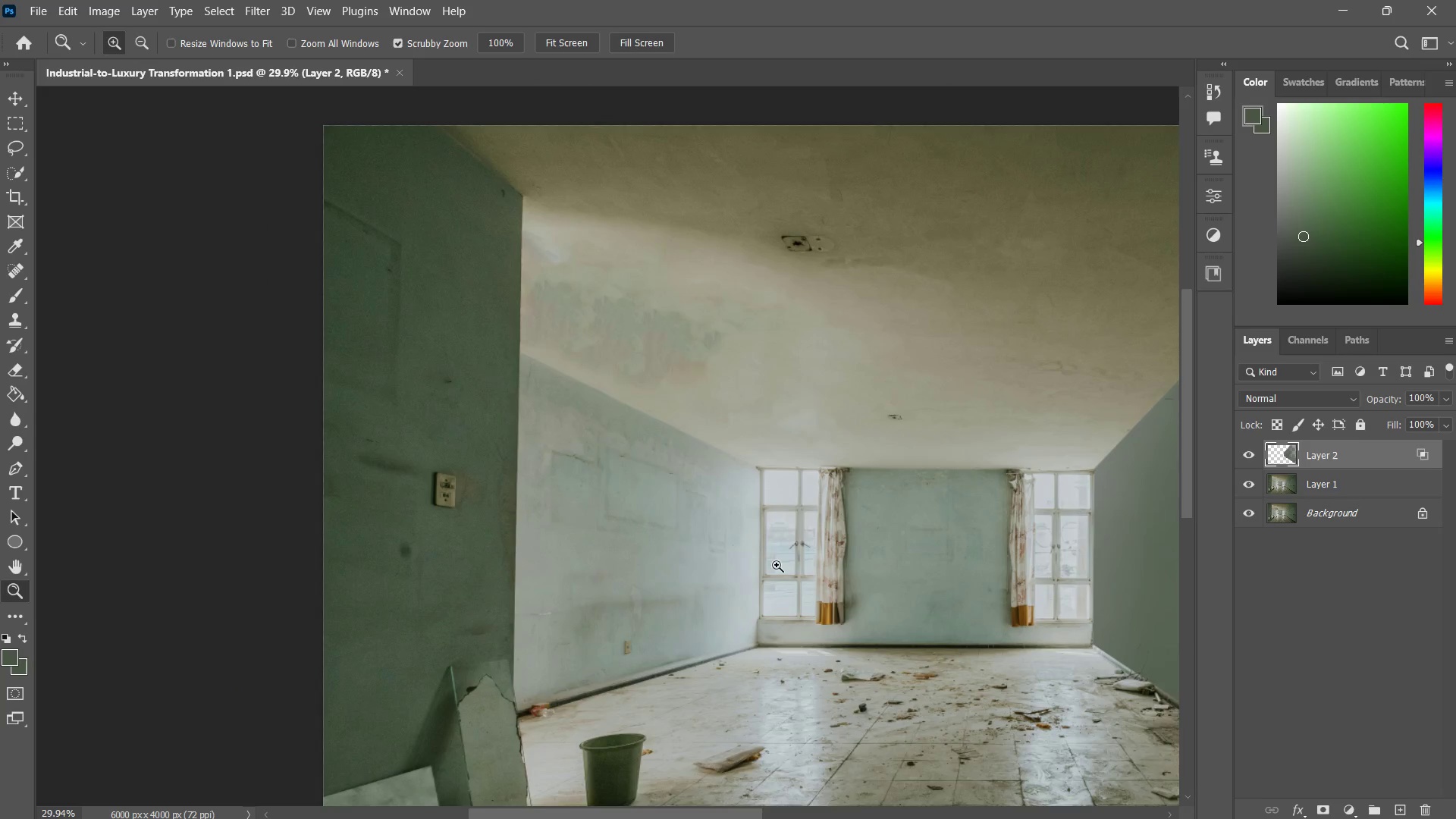 
left_click_drag(start_coordinate=[779, 554], to_coordinate=[794, 541])
 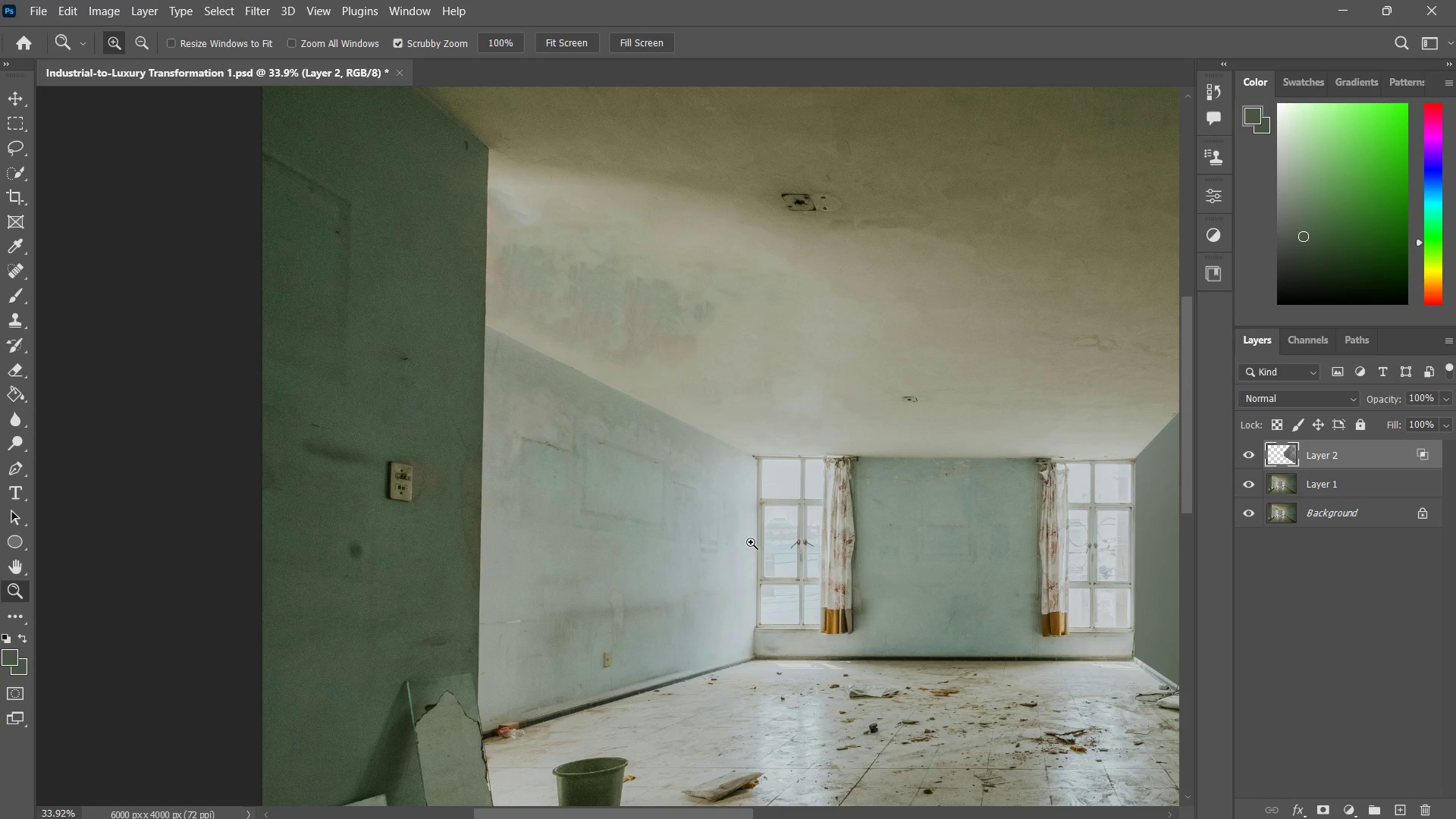 
key(P)
 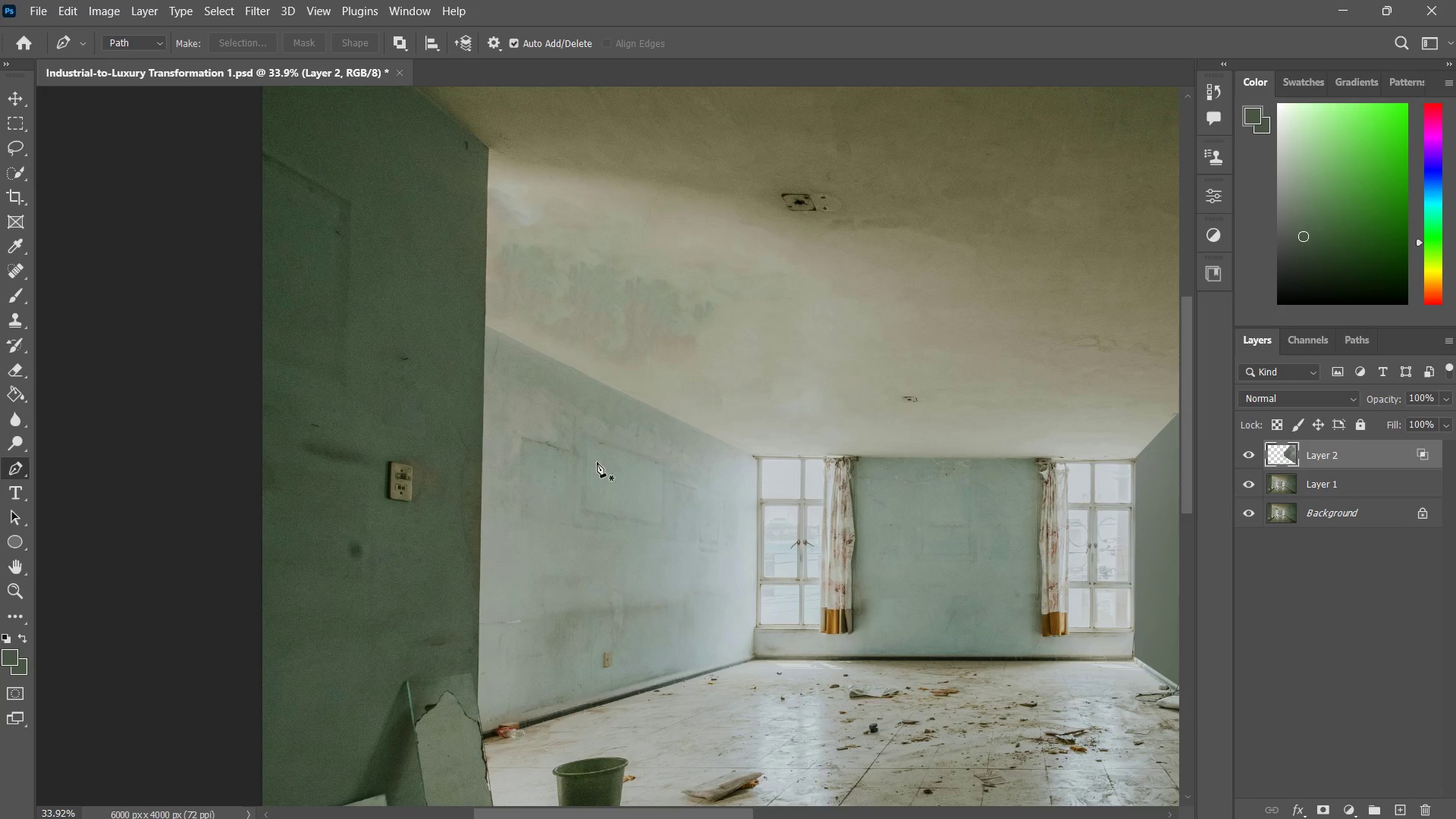 
wait(5.17)
 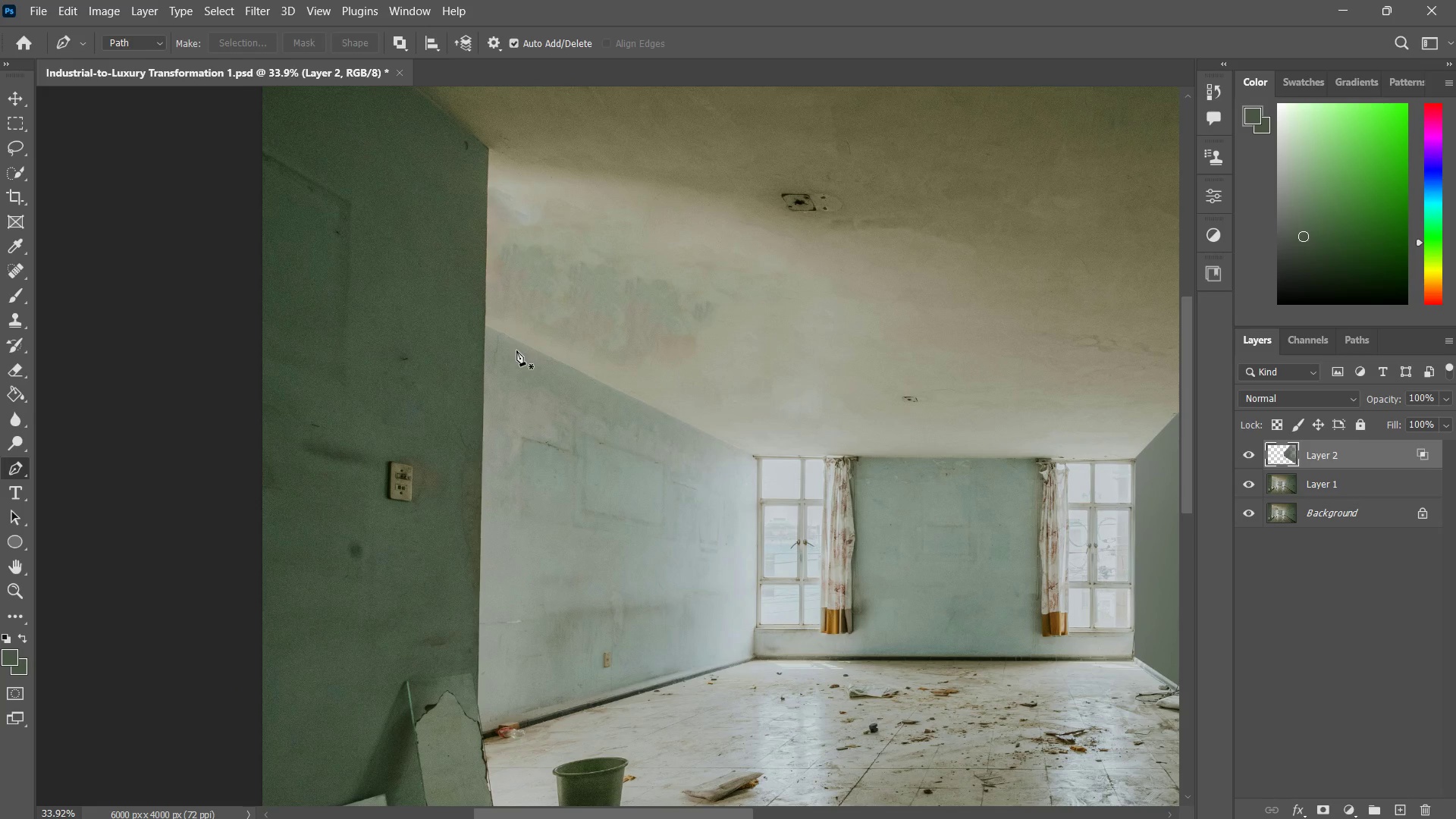 
left_click([485, 325])
 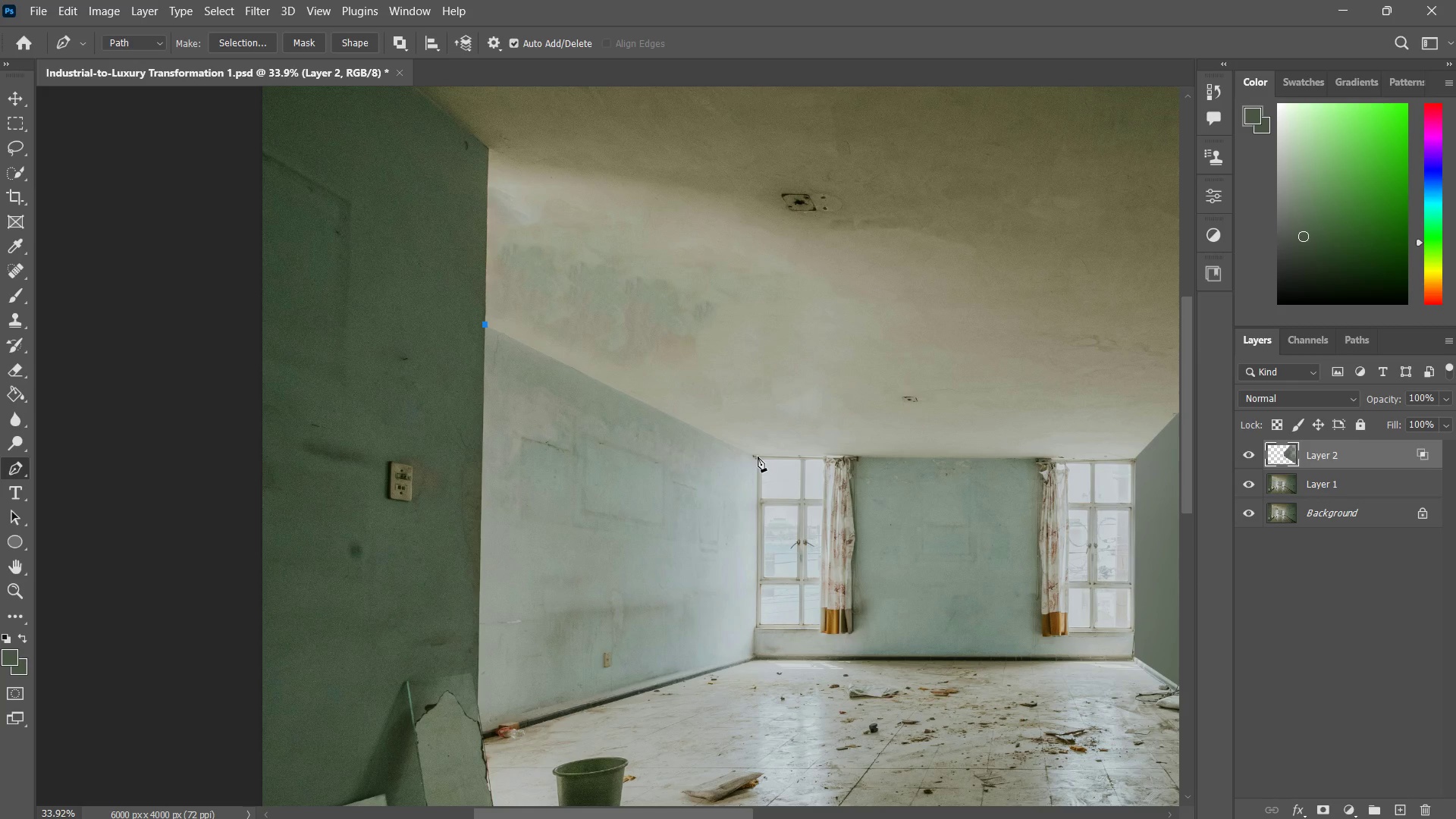 
left_click([758, 457])
 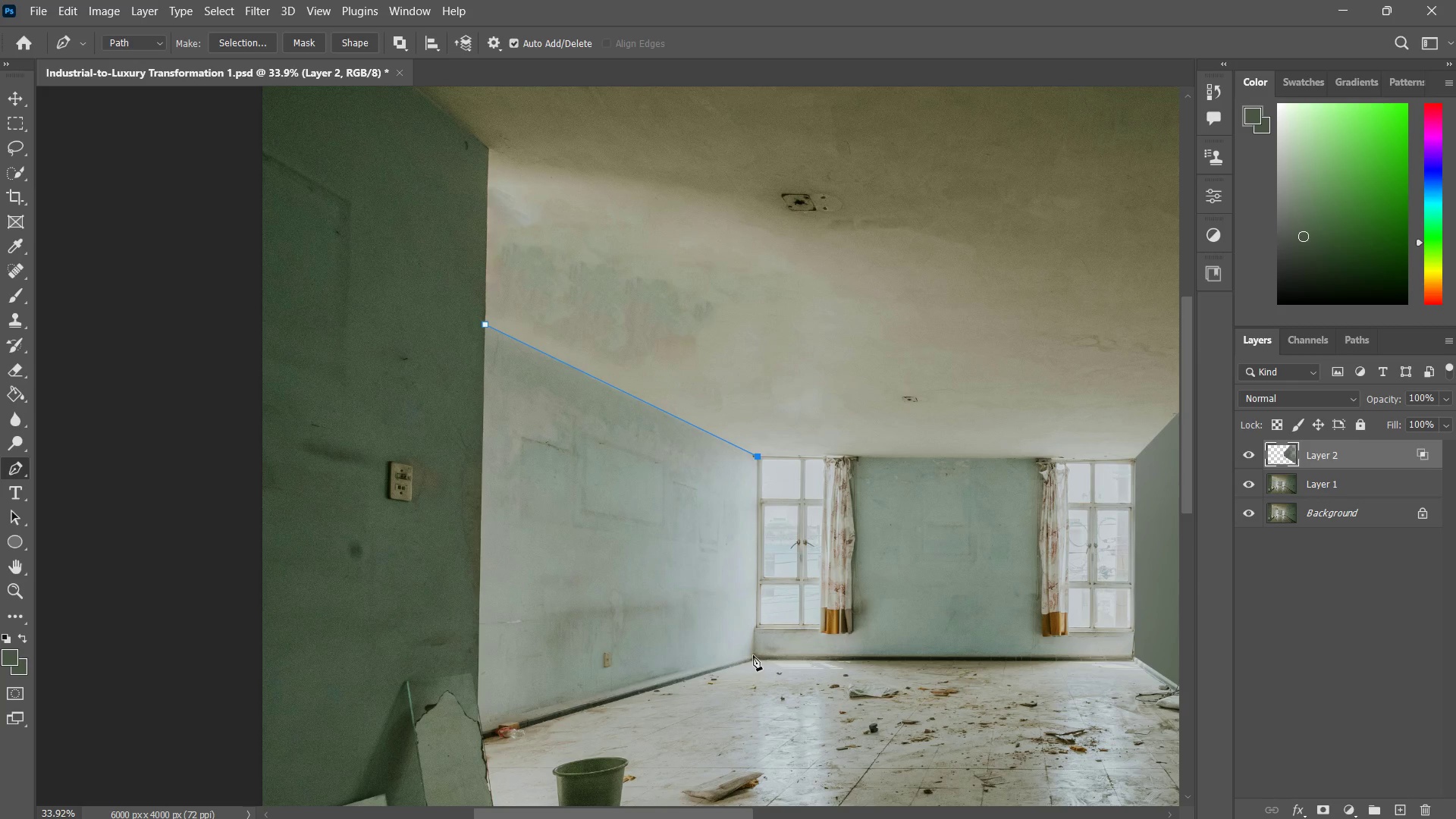 
left_click([753, 655])
 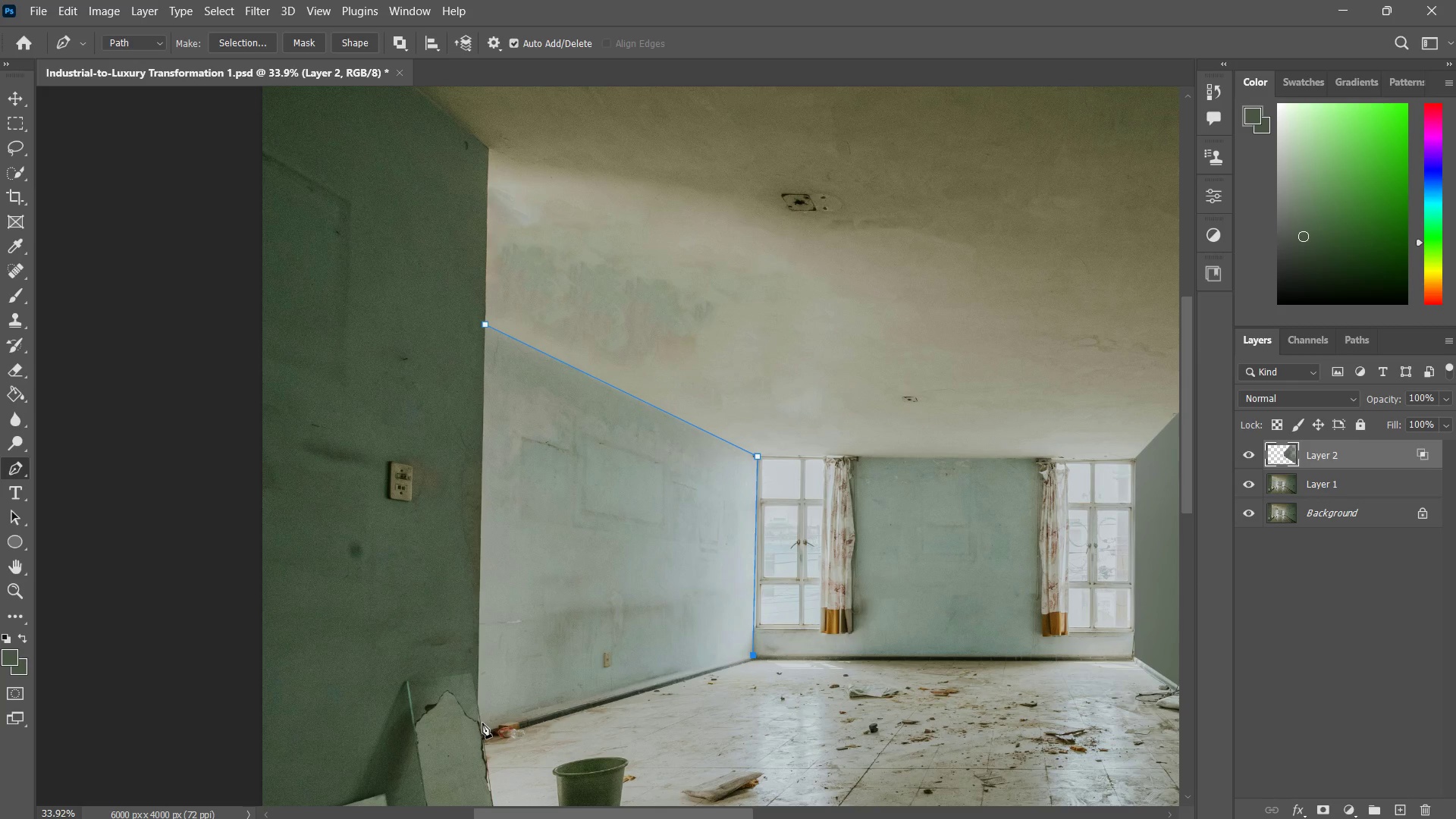 
left_click([479, 723])
 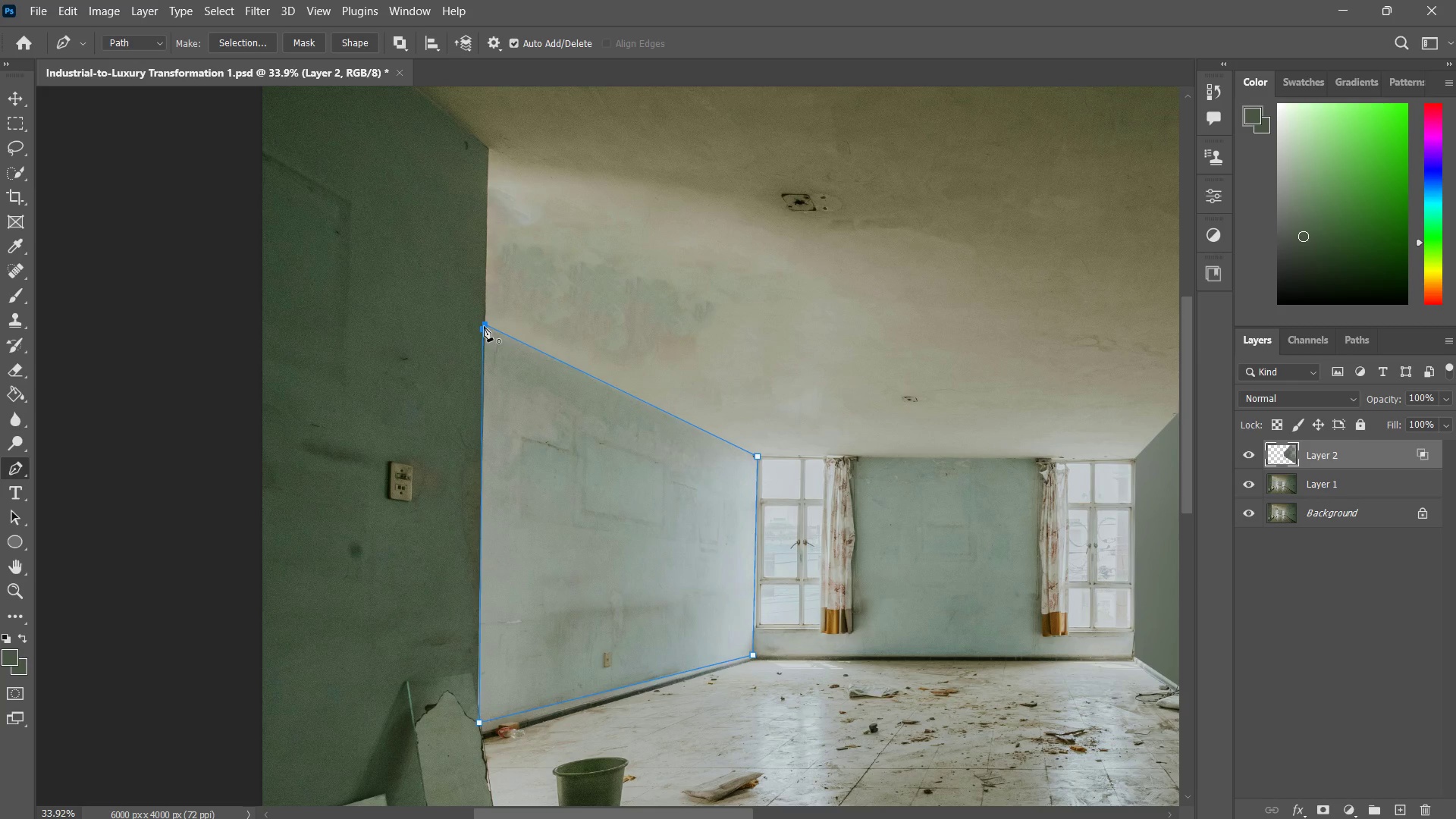 
key(Control+ControlLeft)
 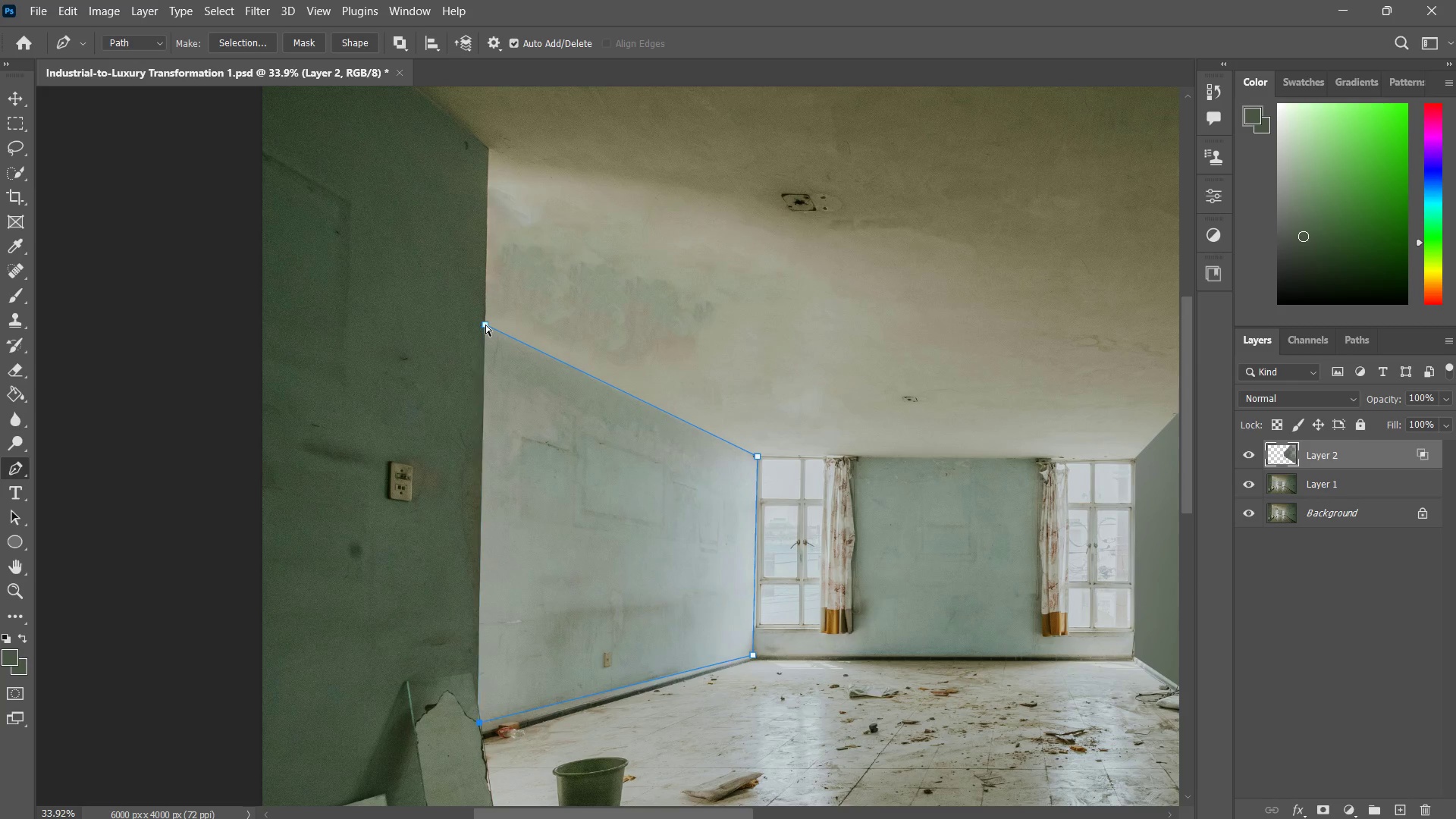 
key(Control+Z)
 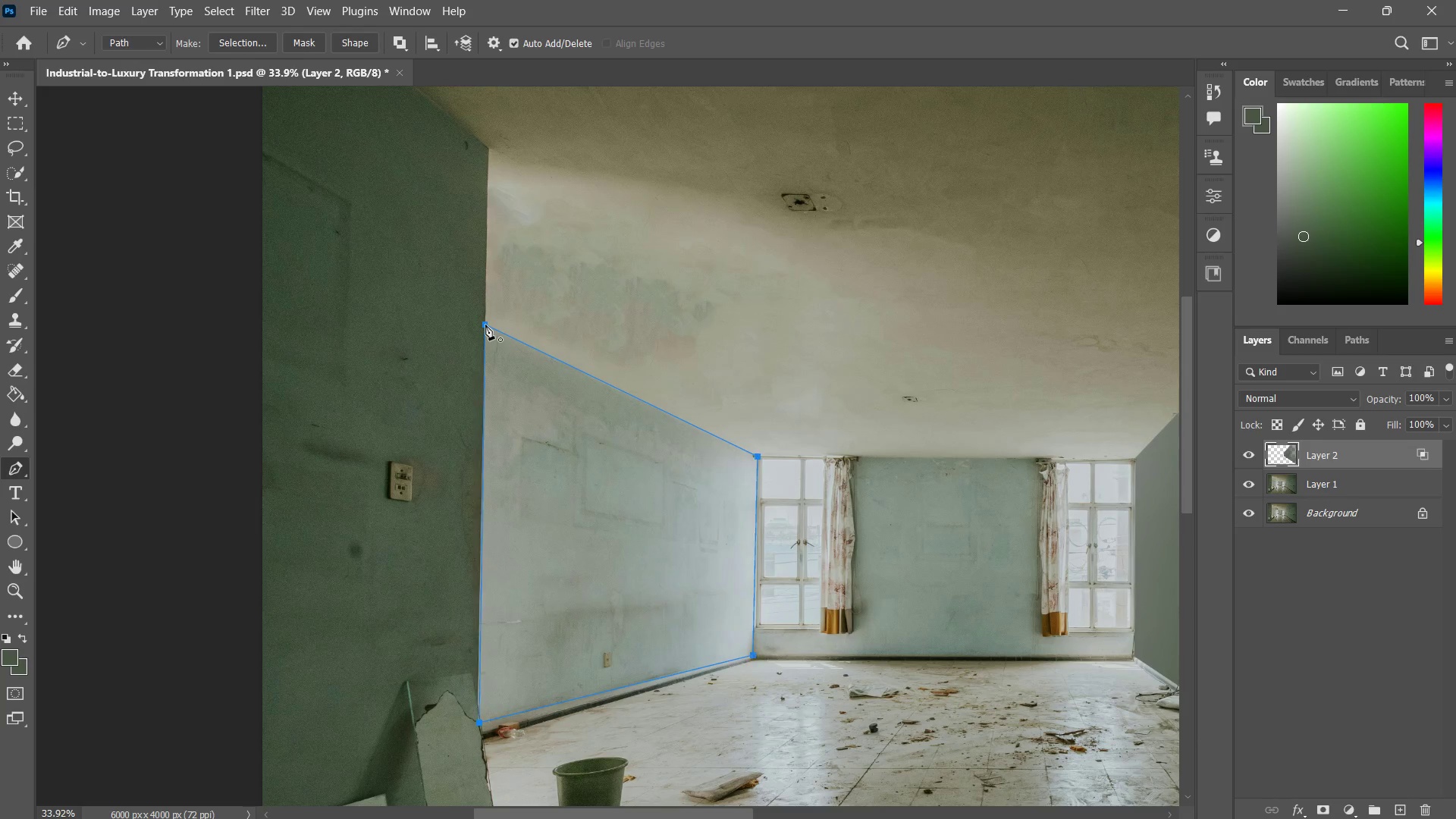 
left_click([485, 325])
 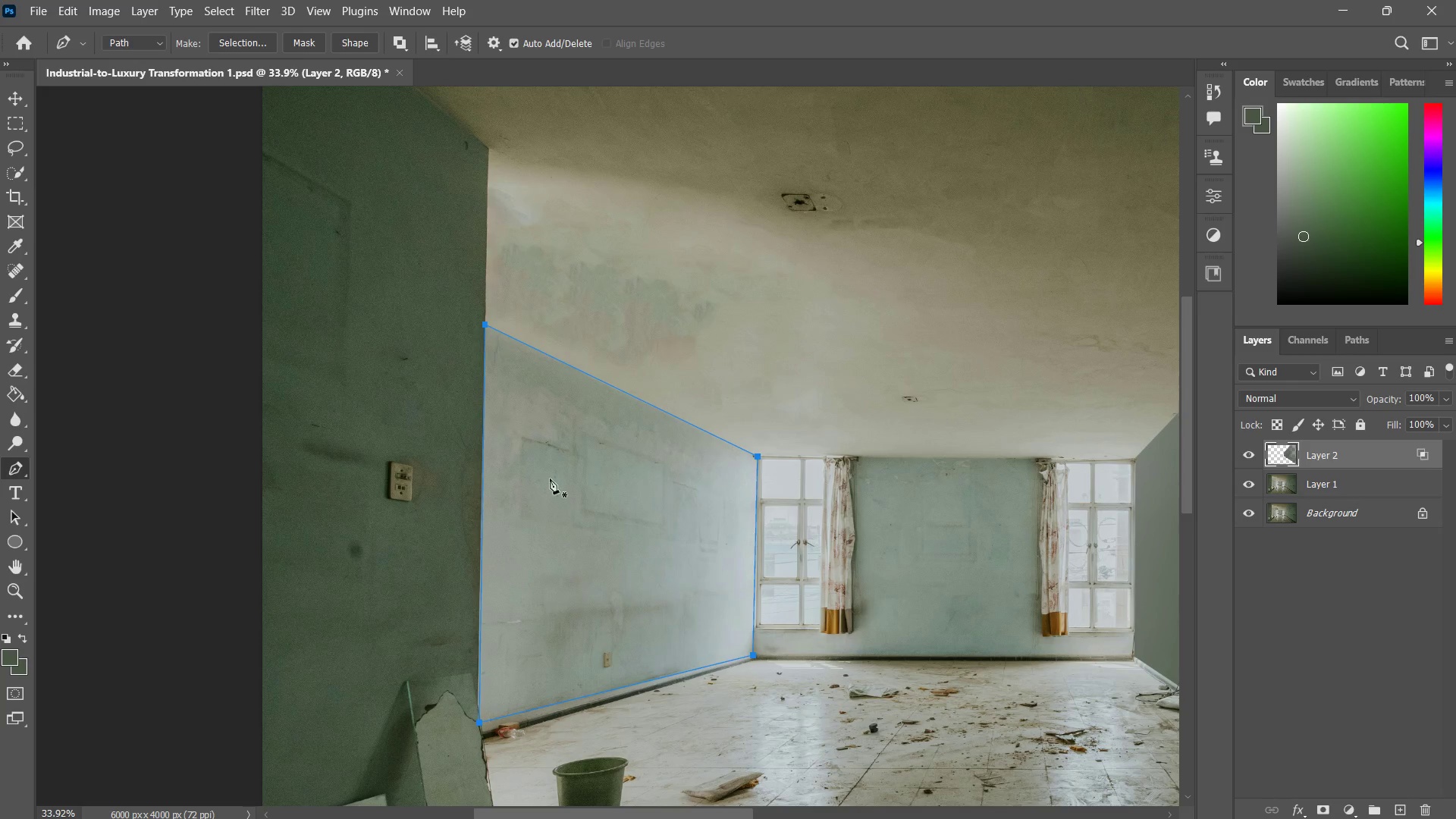 
right_click([565, 500])
 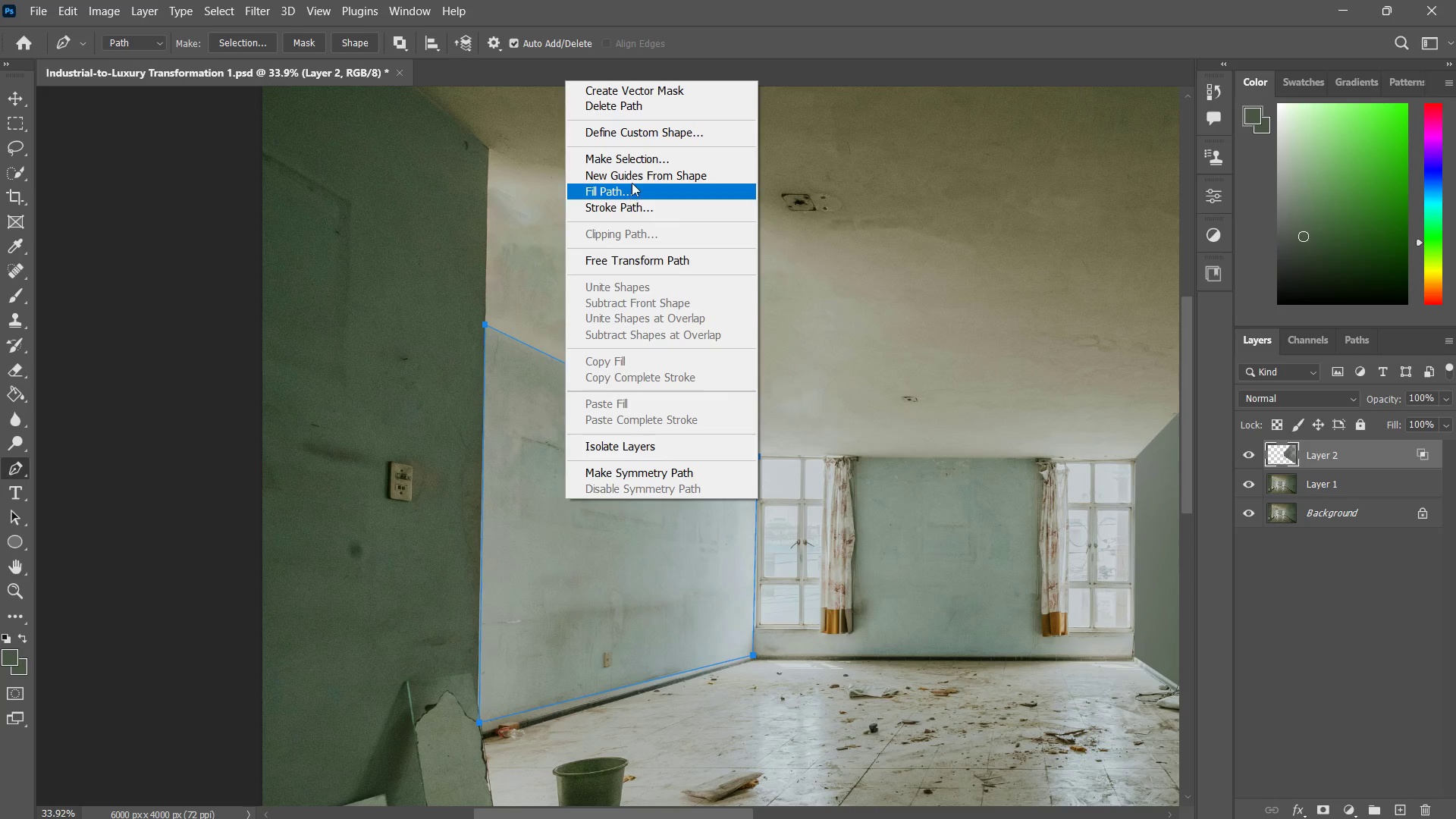 
left_click([637, 161])
 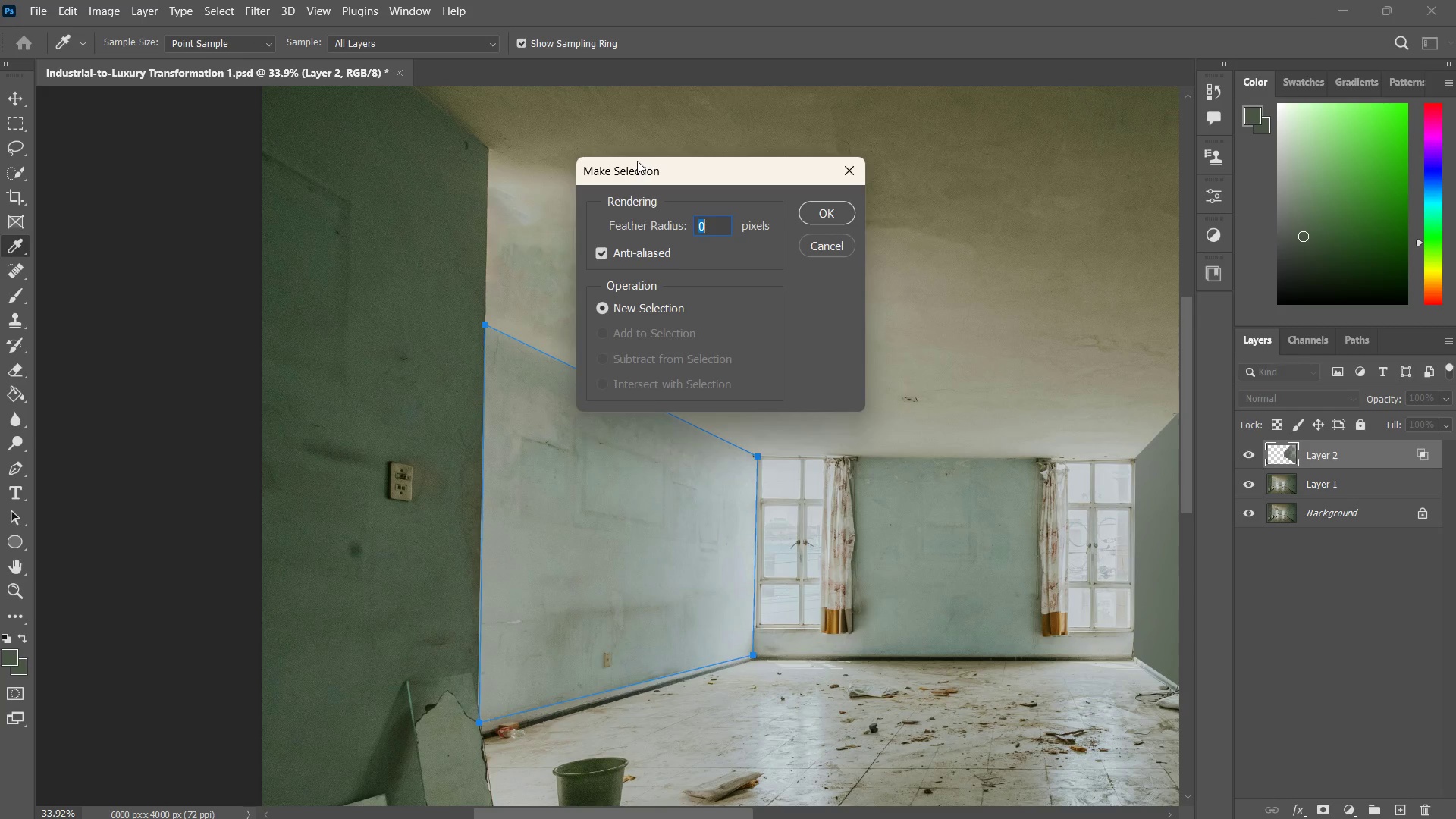 
key(Enter)
 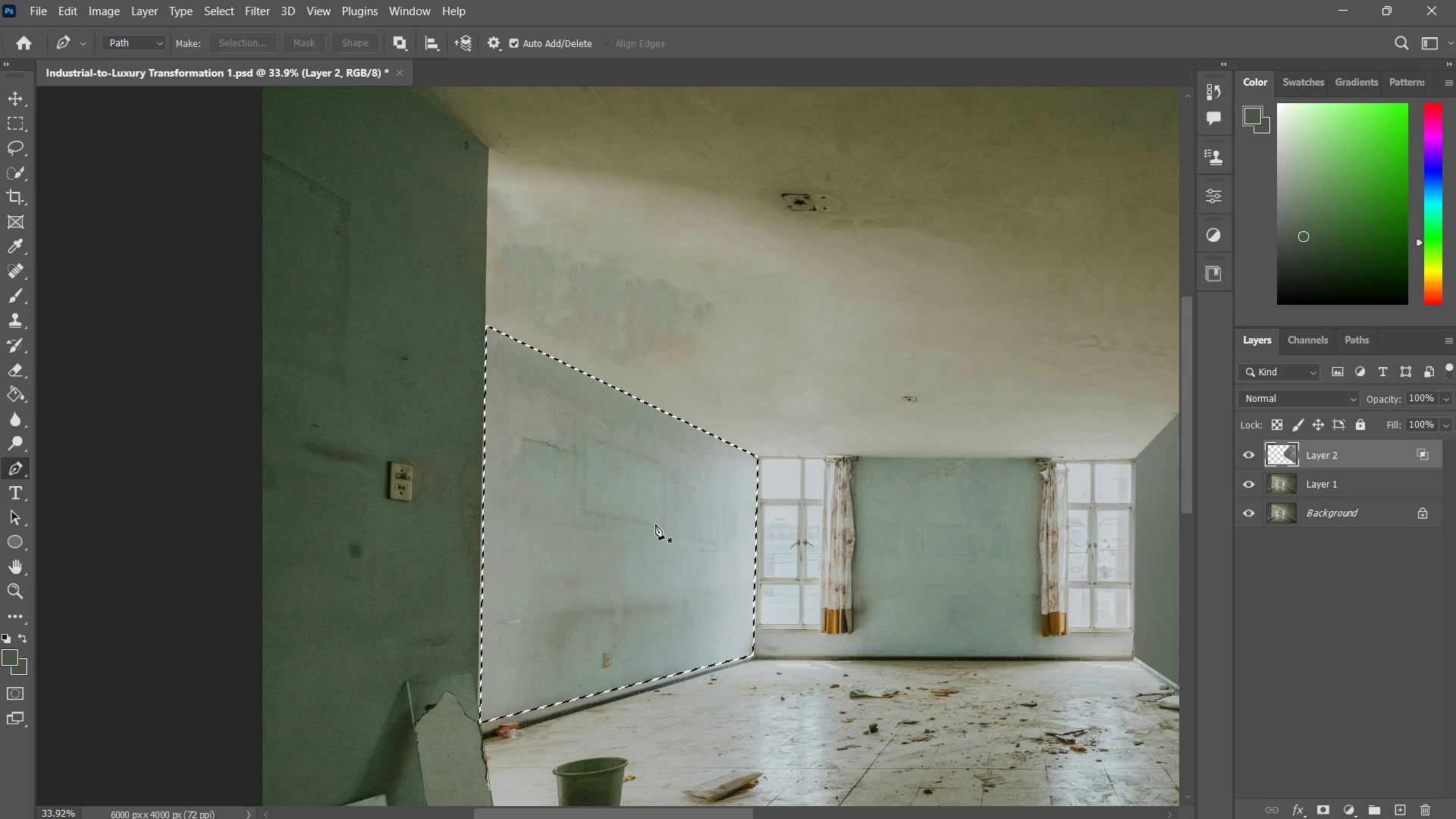 
key(B)
 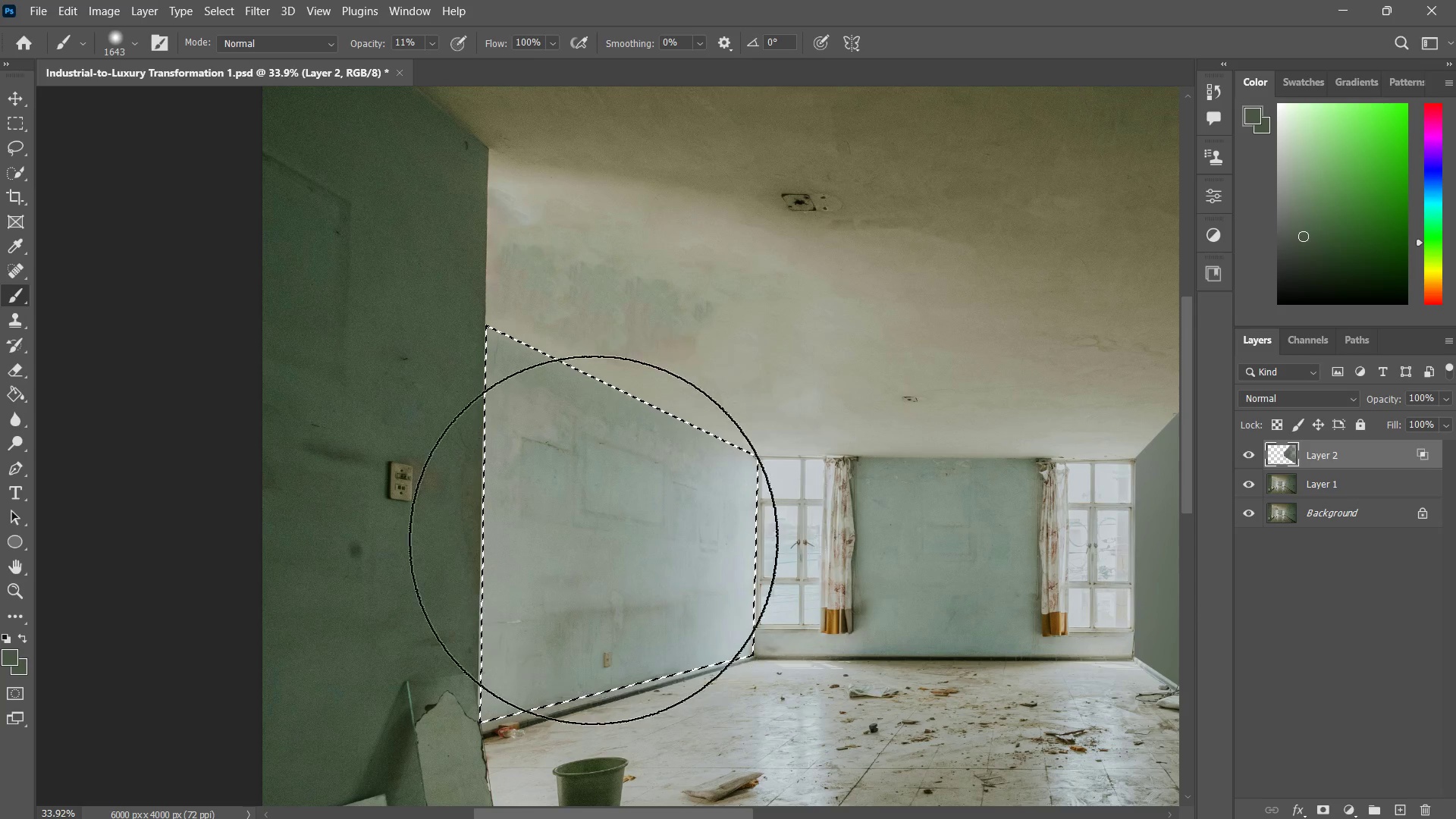 
left_click_drag(start_coordinate=[602, 487], to_coordinate=[536, 557])
 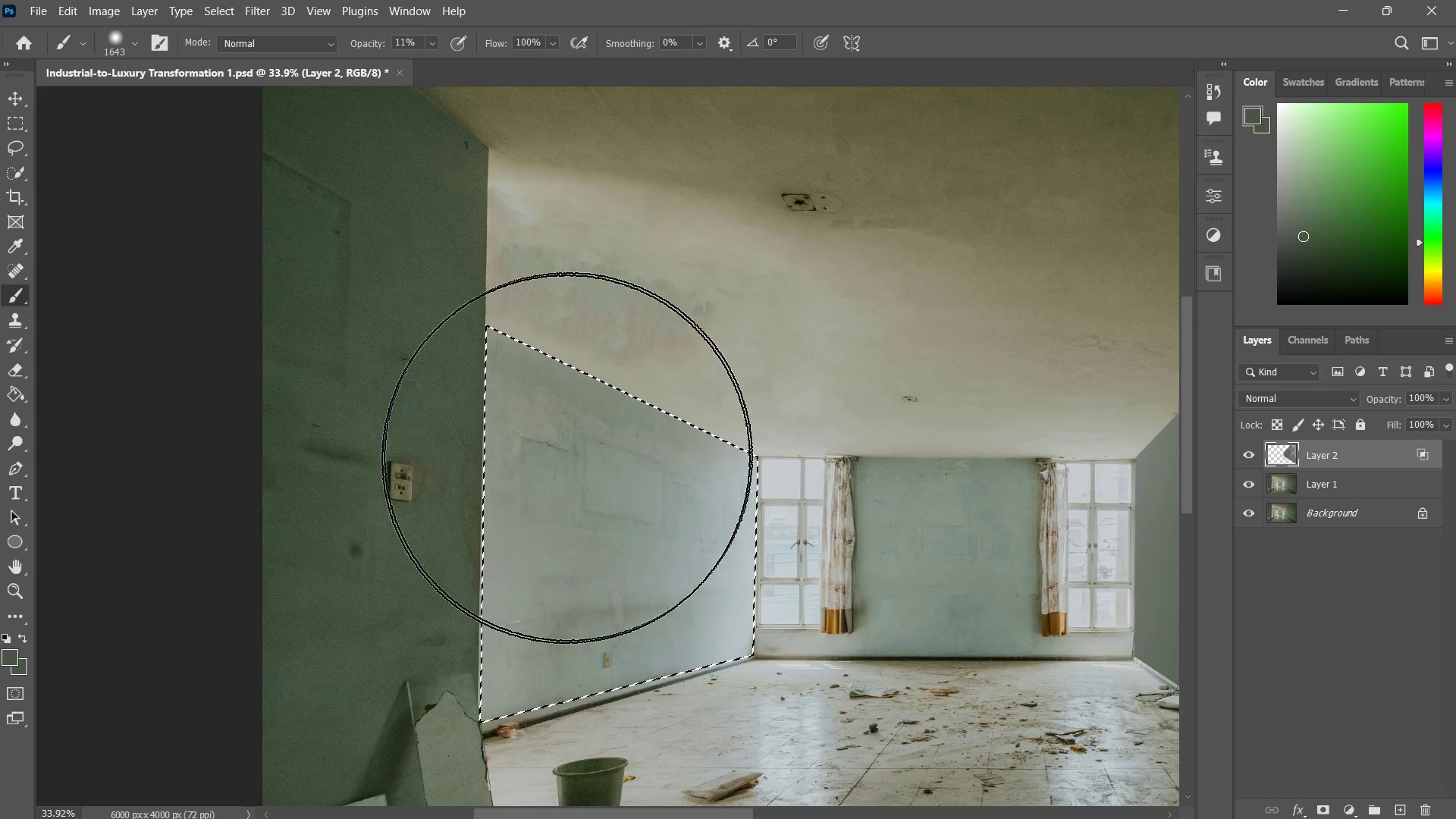 
left_click_drag(start_coordinate=[569, 456], to_coordinate=[492, 559])
 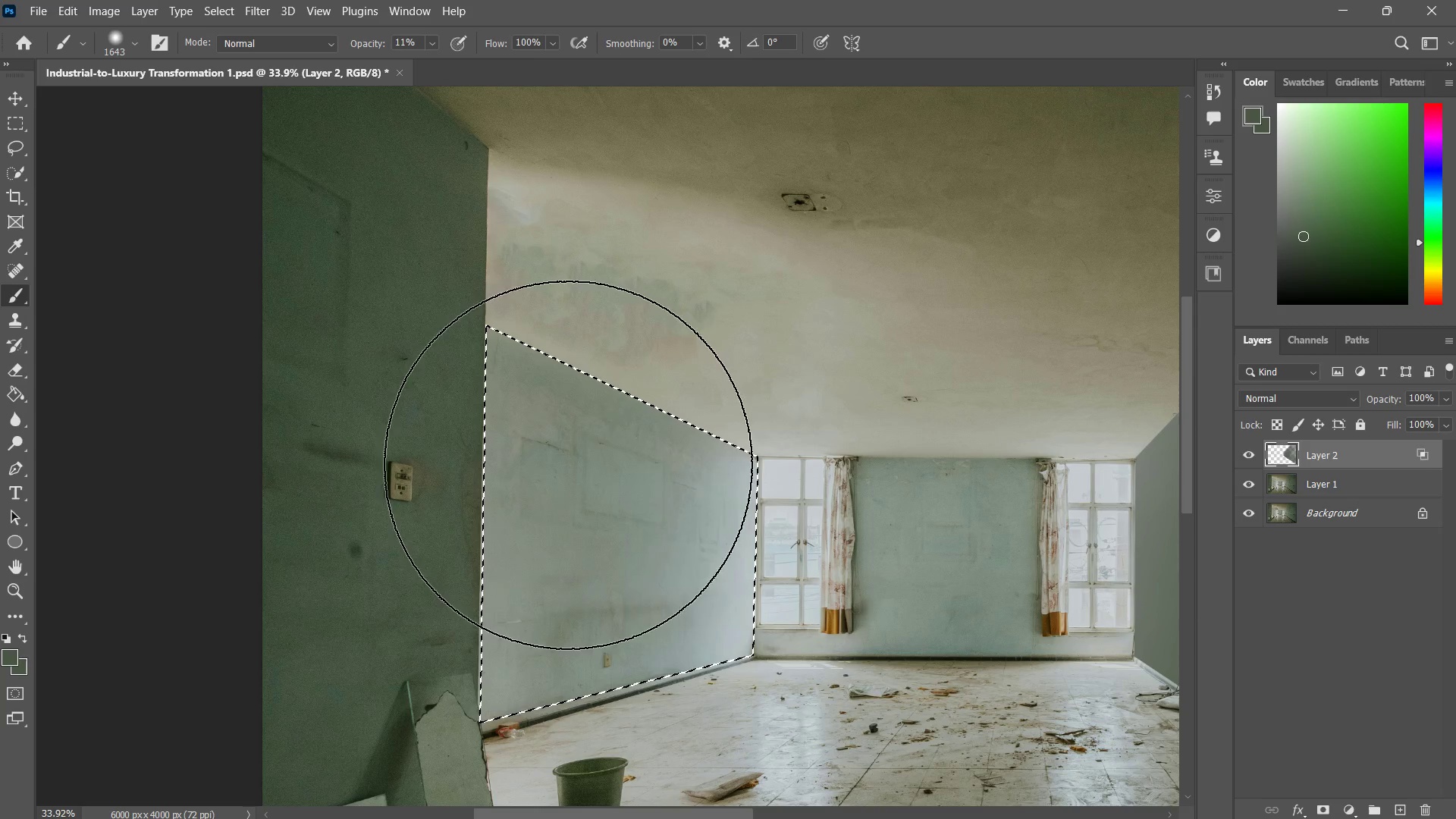 
left_click_drag(start_coordinate=[588, 453], to_coordinate=[457, 536])
 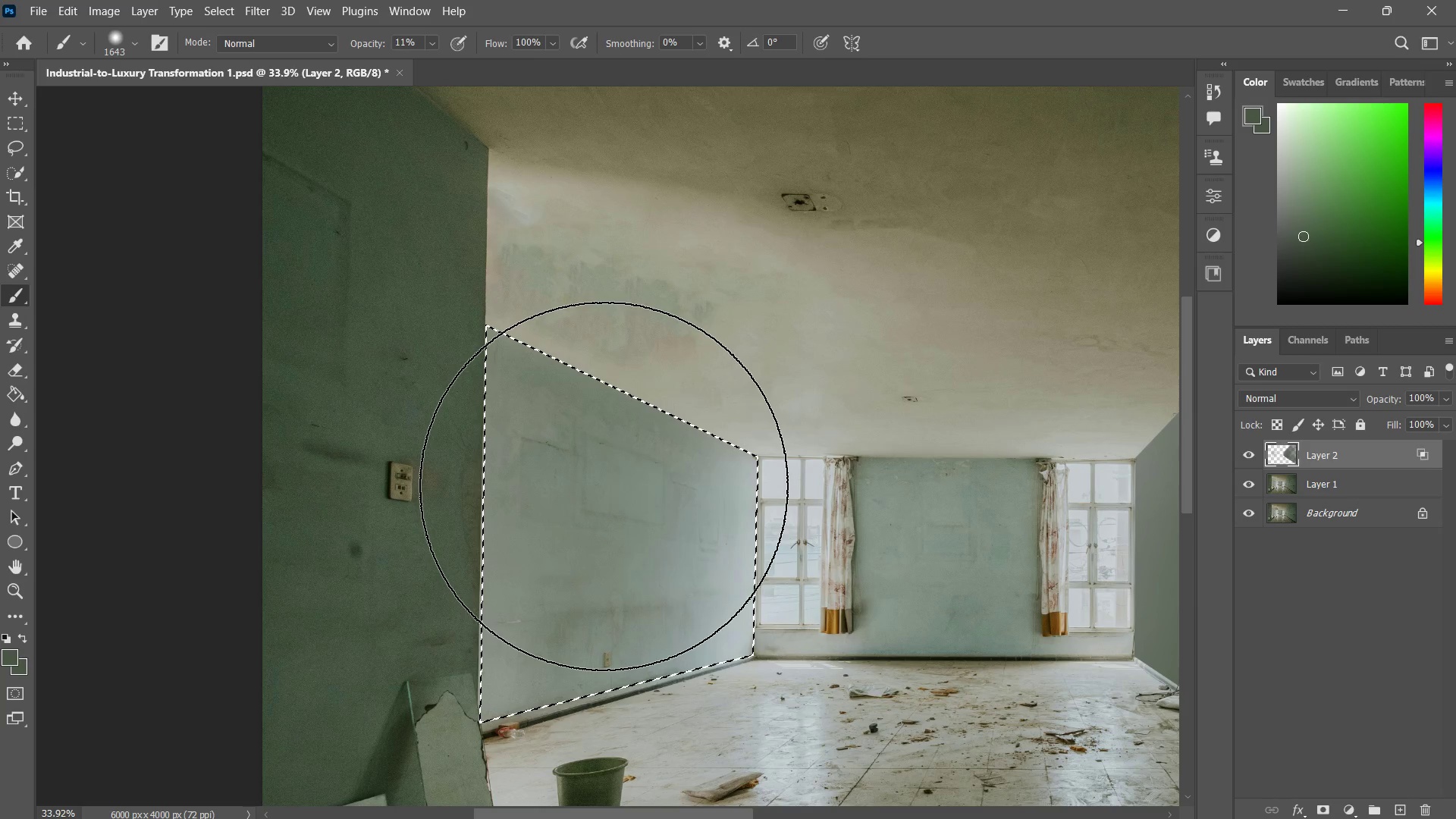 
key(Control+ControlLeft)
 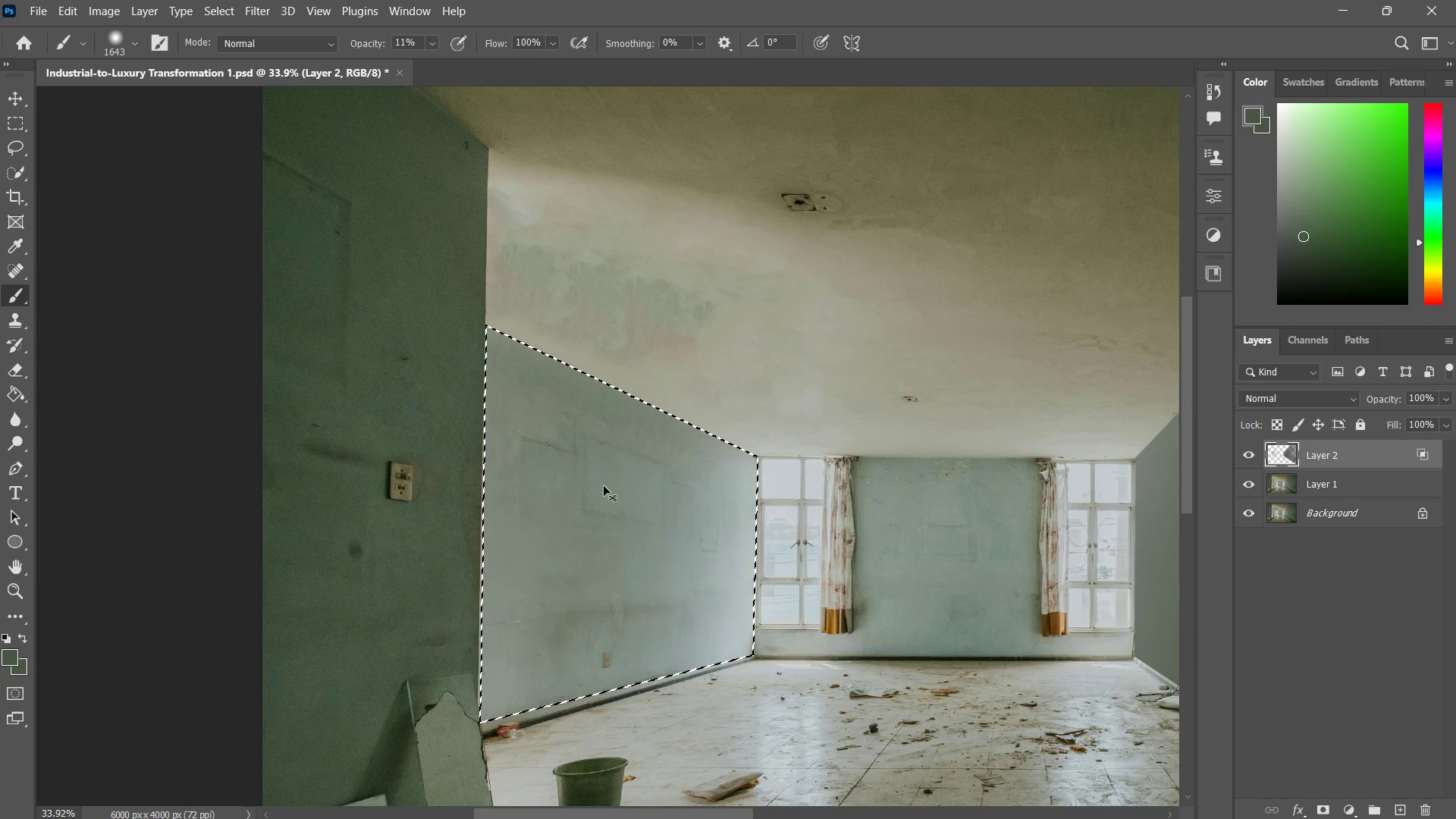 
key(Control+Z)
 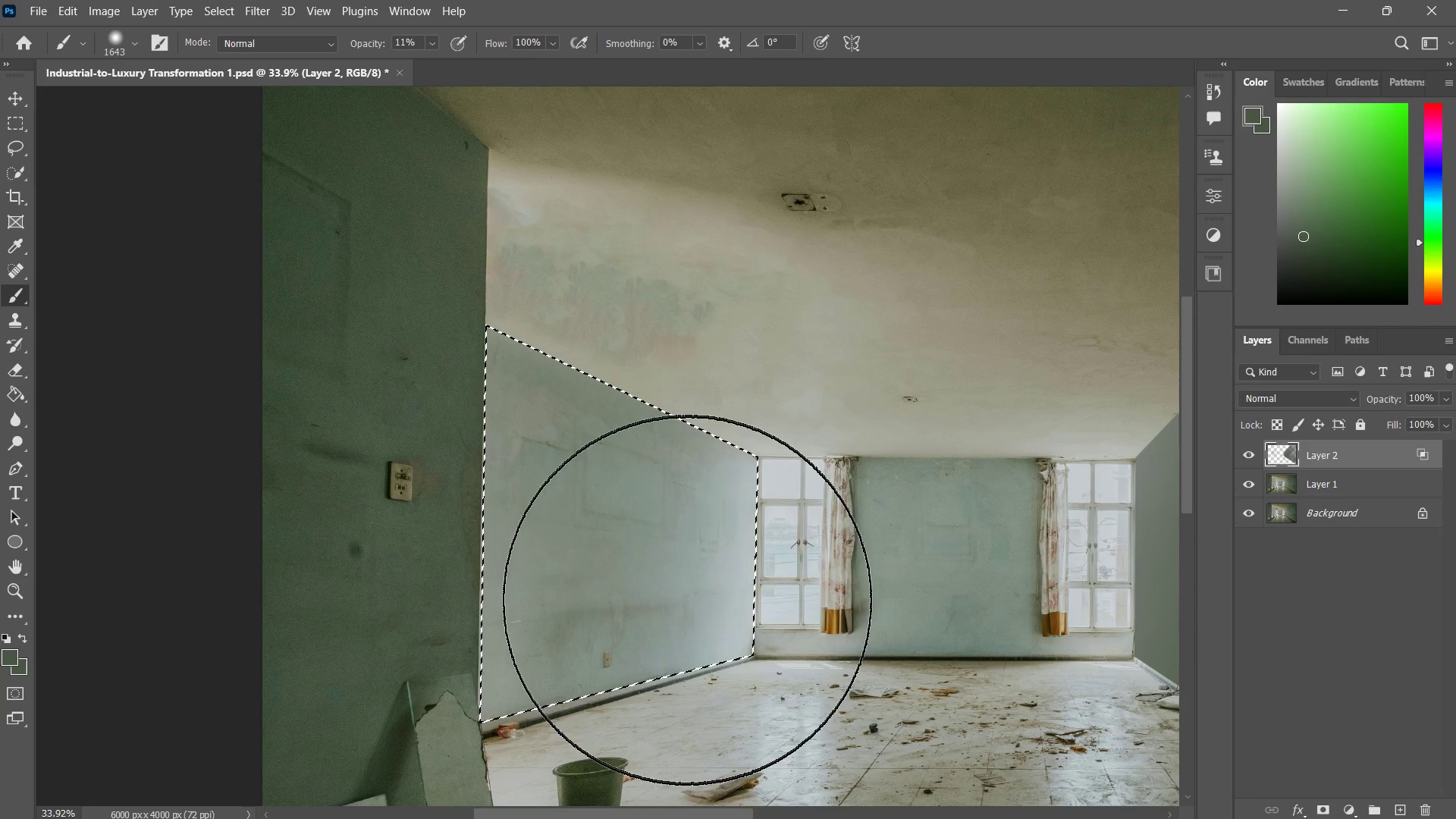 
hold_key(key=AltLeft, duration=0.84)
left_click([701, 562])
 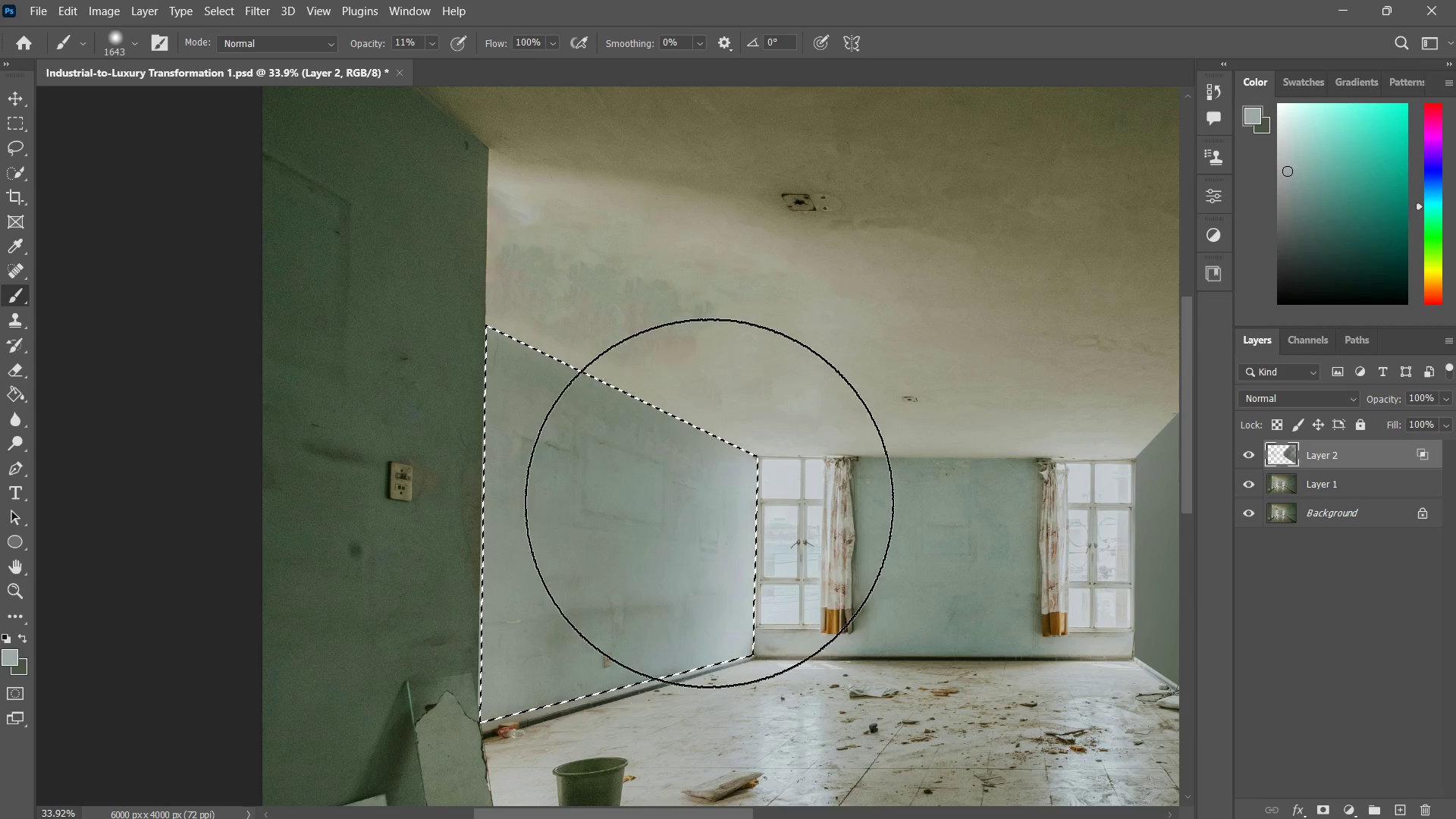 
left_click_drag(start_coordinate=[711, 501], to_coordinate=[522, 581])
 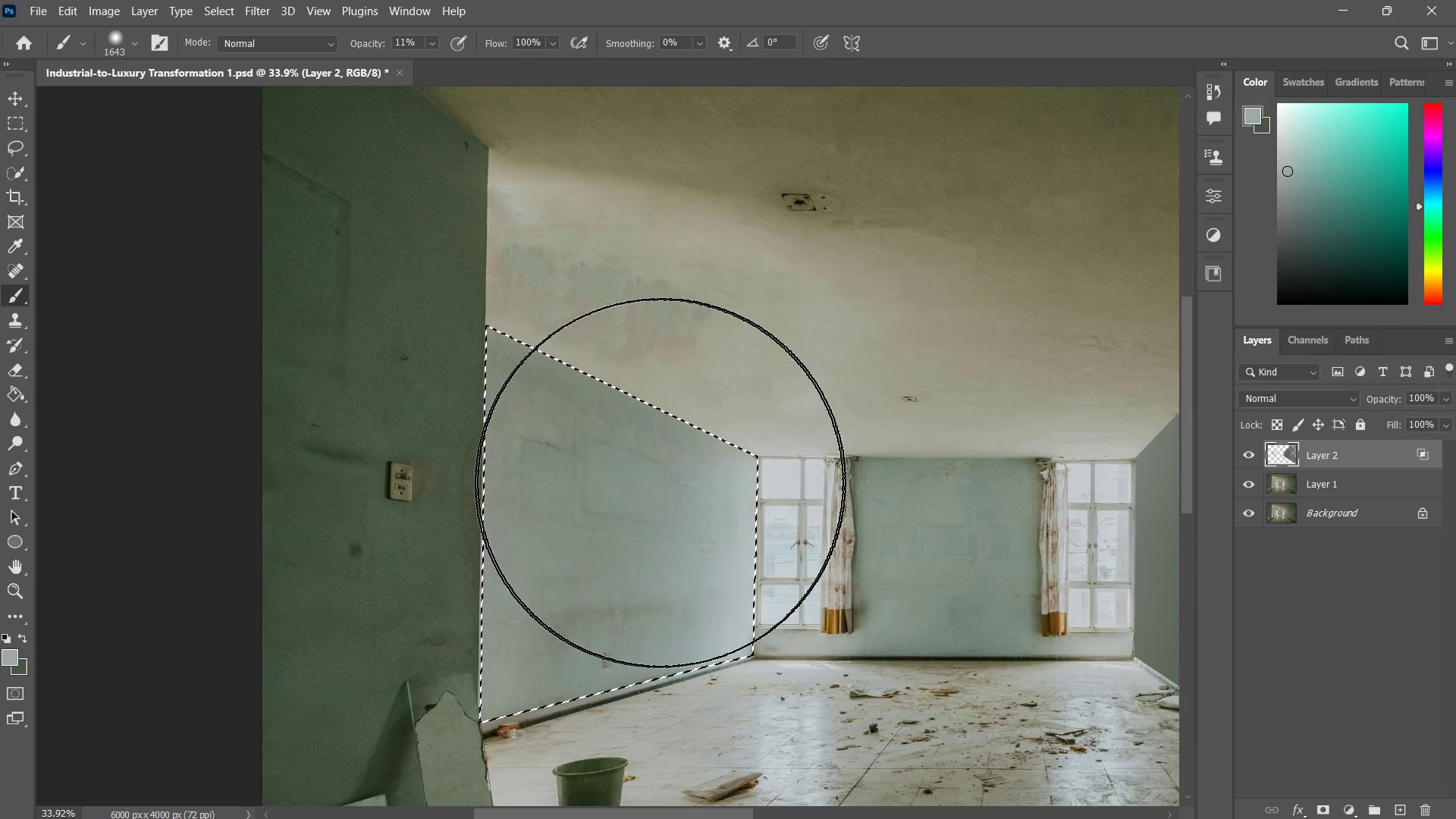 
left_click_drag(start_coordinate=[662, 482], to_coordinate=[536, 531])
 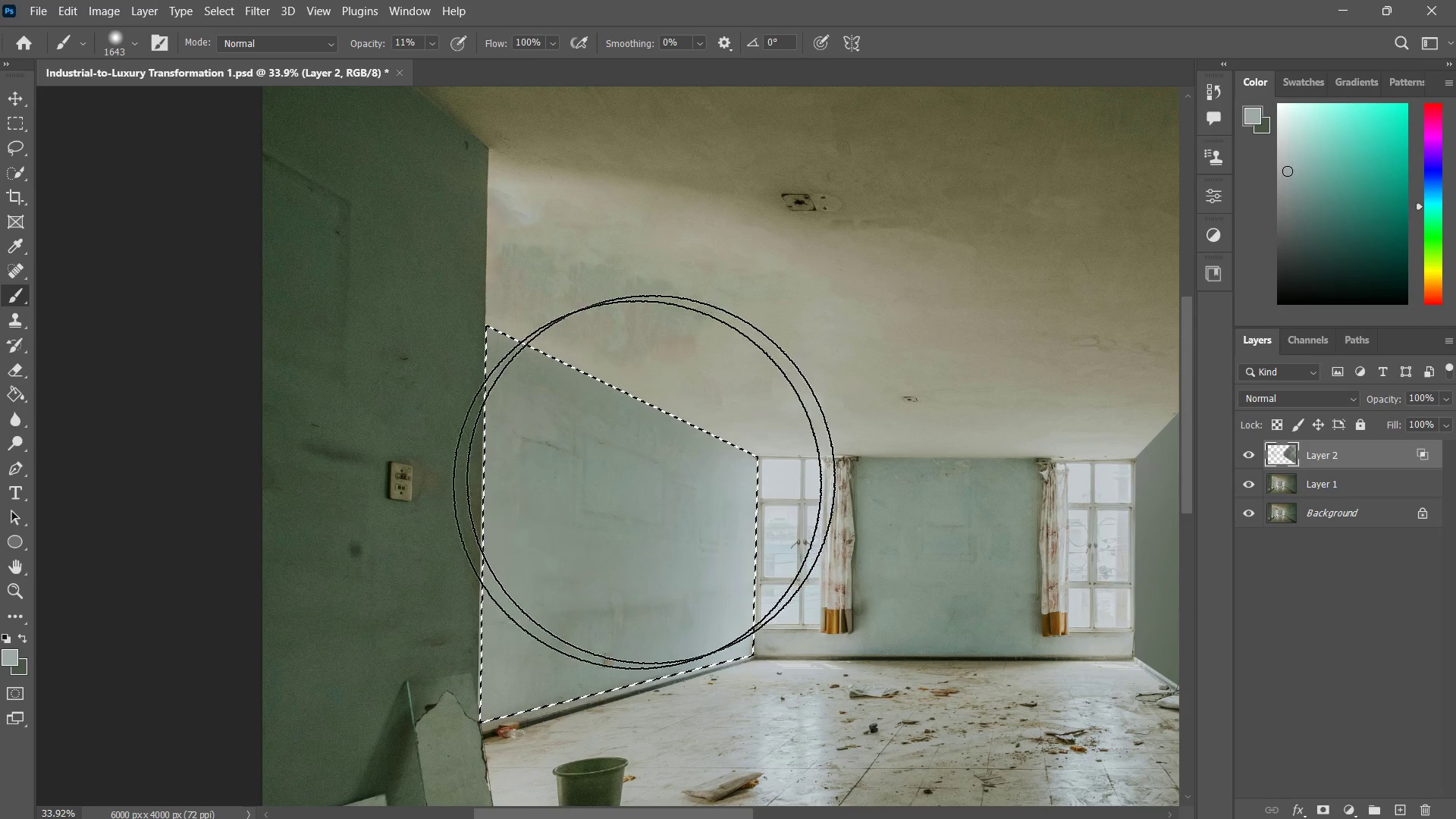 
left_click_drag(start_coordinate=[667, 470], to_coordinate=[480, 507])
 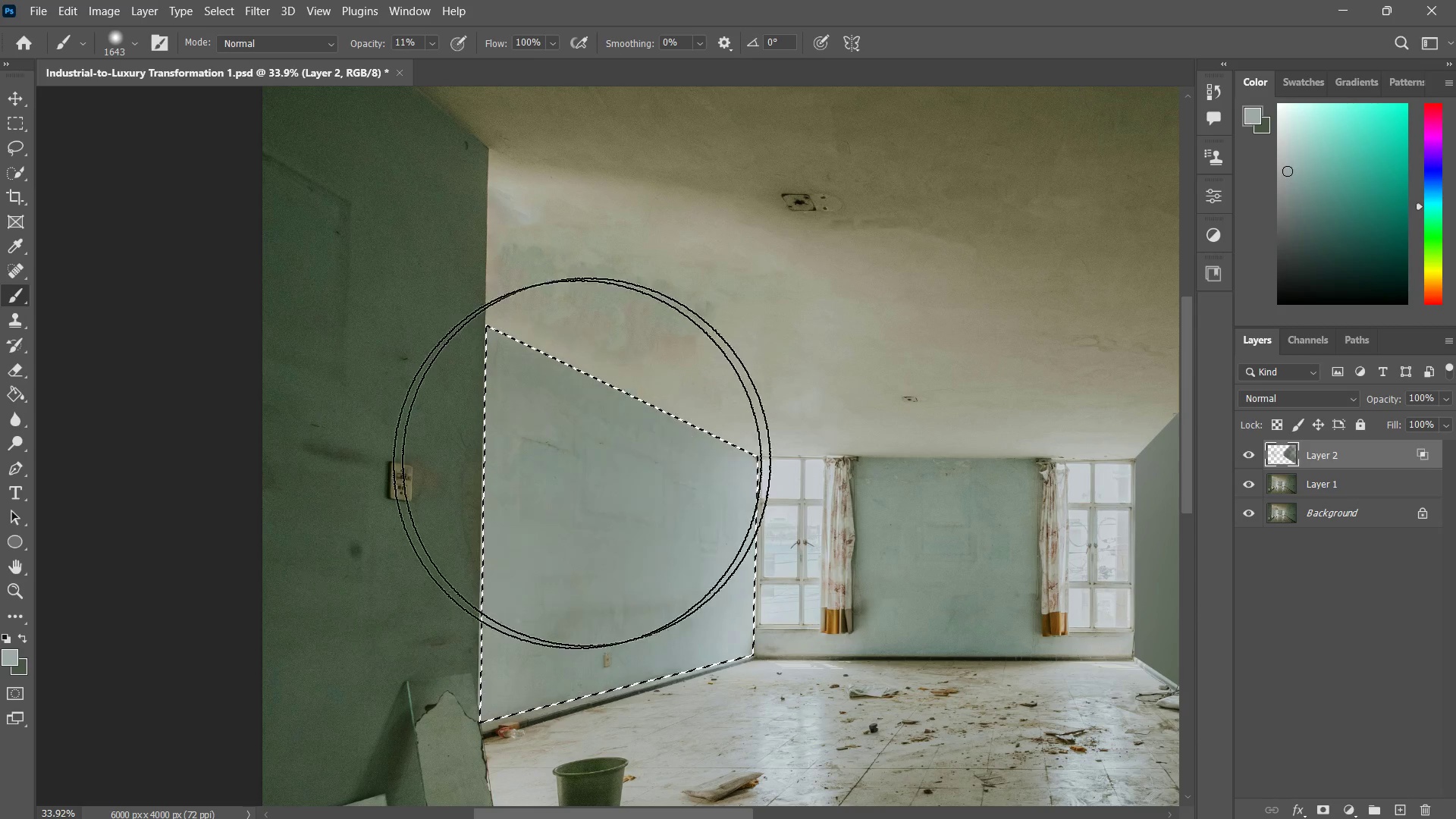 
left_click_drag(start_coordinate=[614, 450], to_coordinate=[437, 479])
 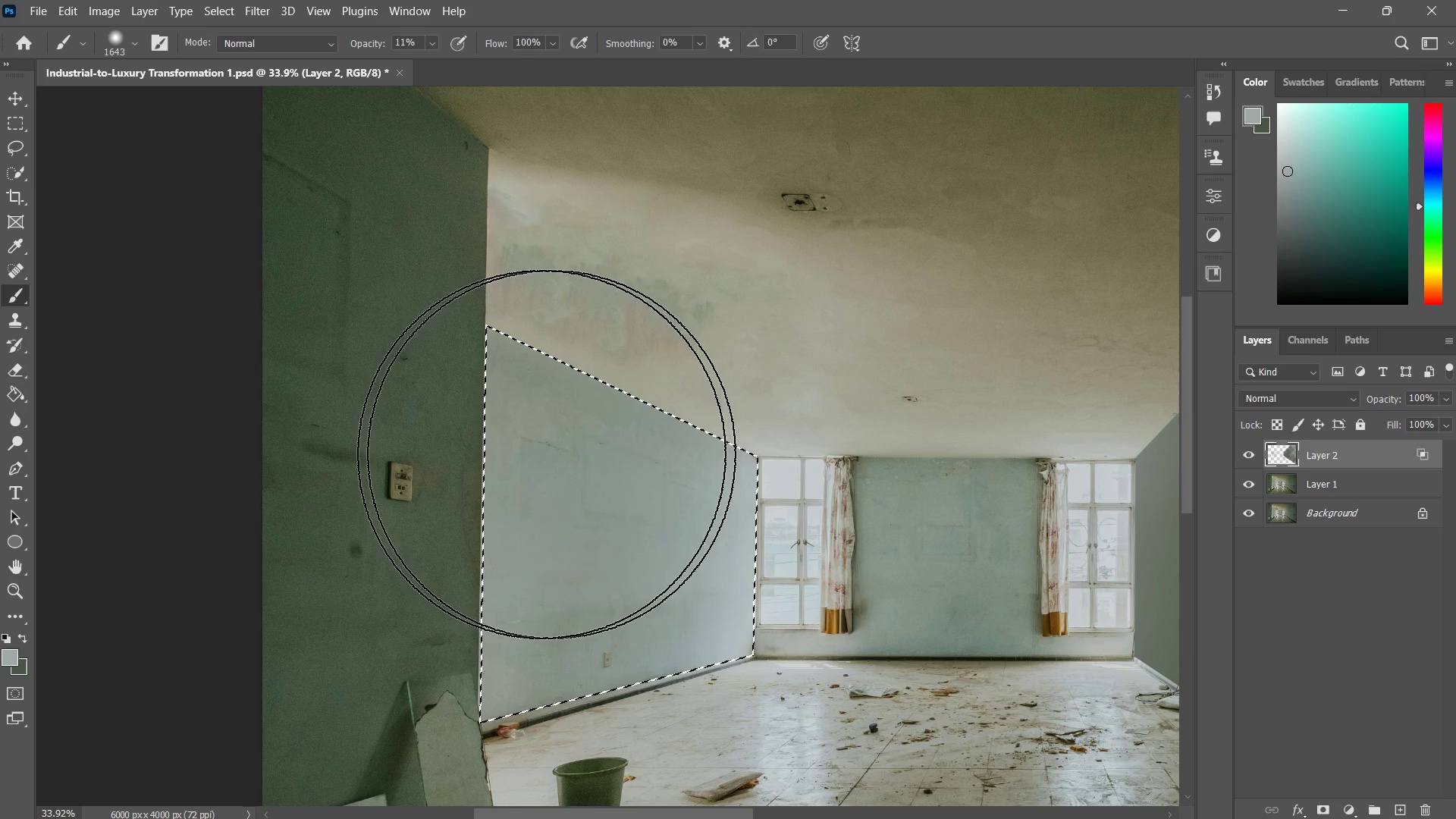 
left_click_drag(start_coordinate=[629, 440], to_coordinate=[414, 458])
 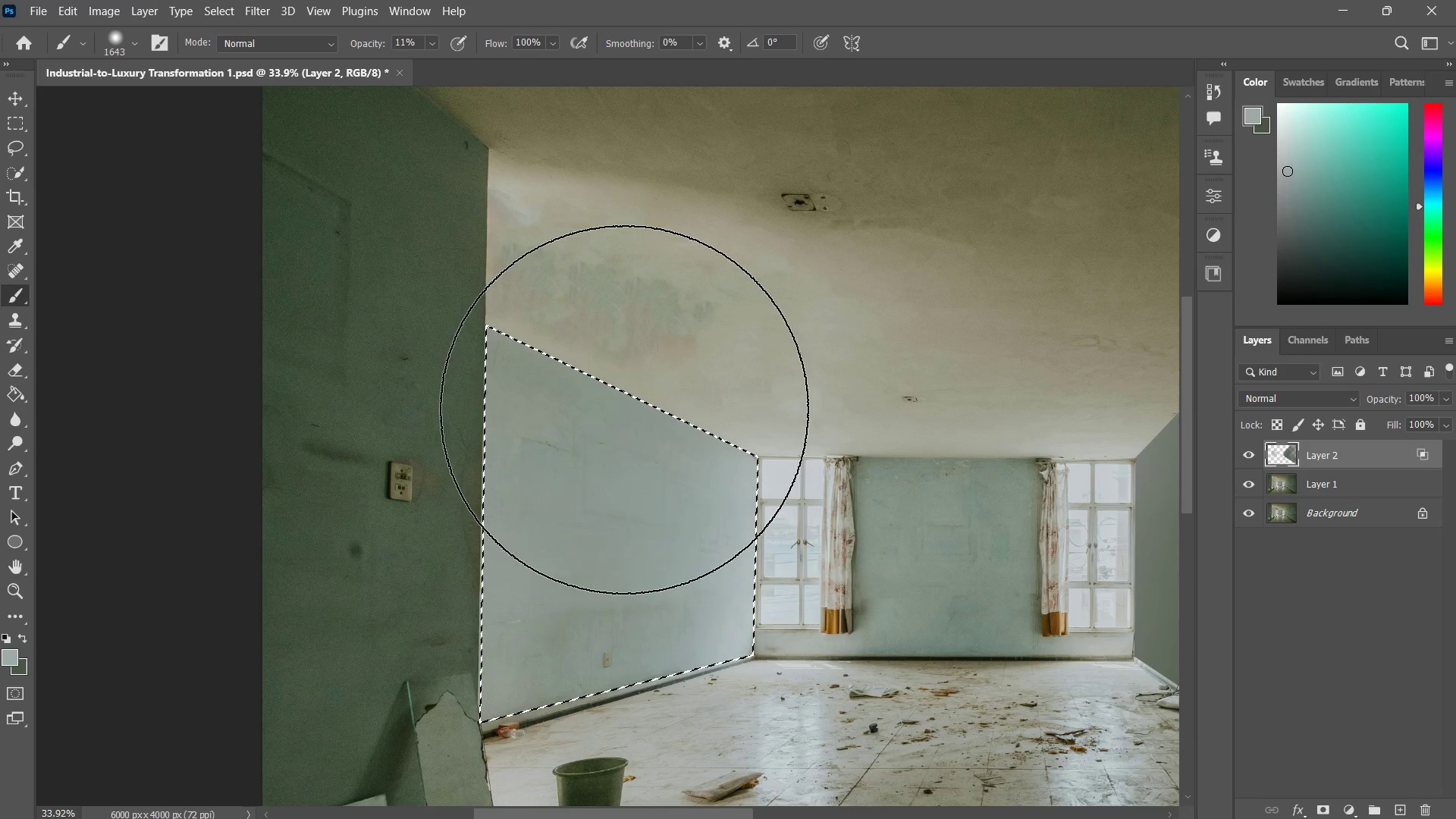 
left_click_drag(start_coordinate=[624, 410], to_coordinate=[465, 567])
 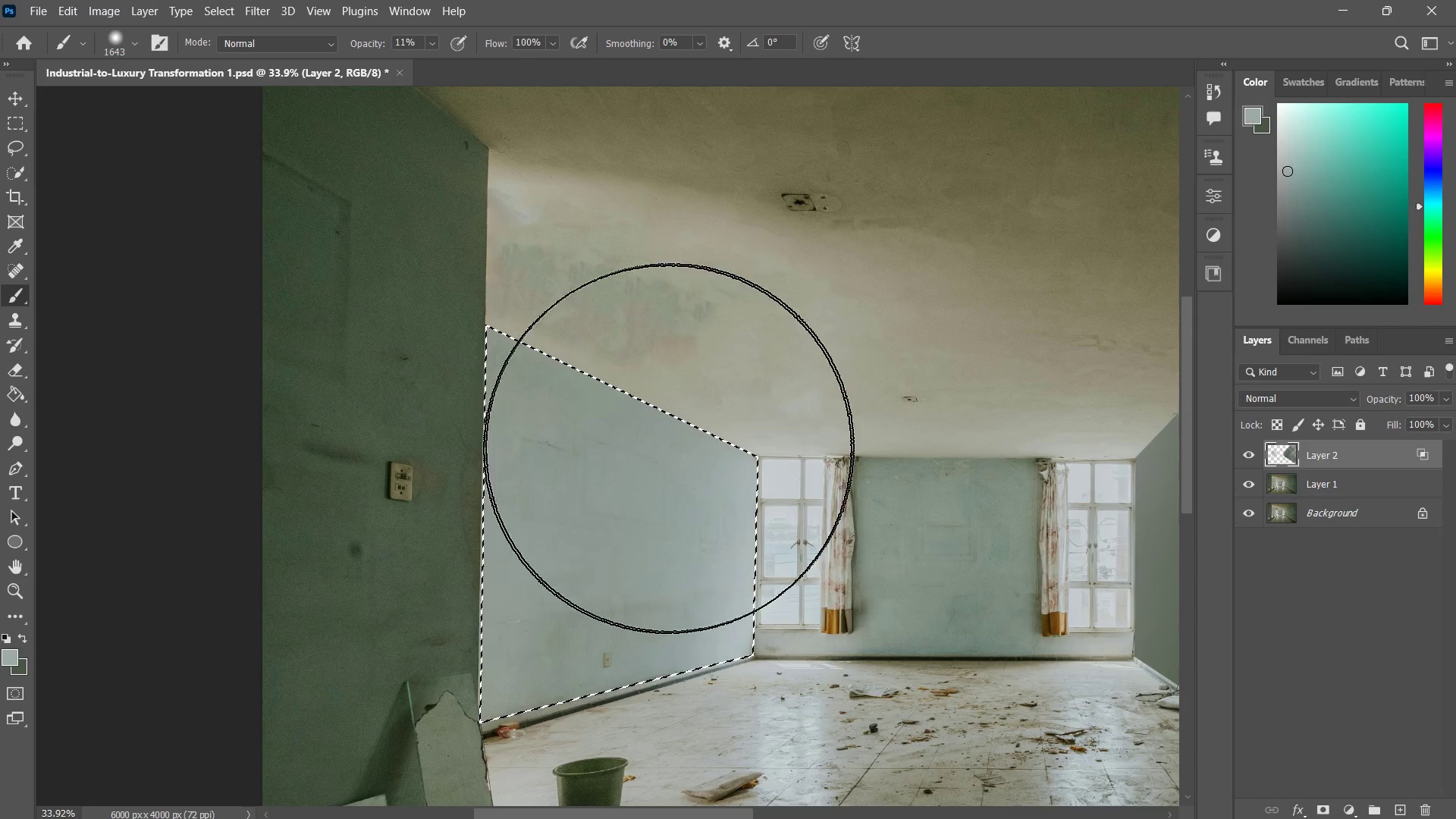 
left_click_drag(start_coordinate=[664, 452], to_coordinate=[501, 629])
 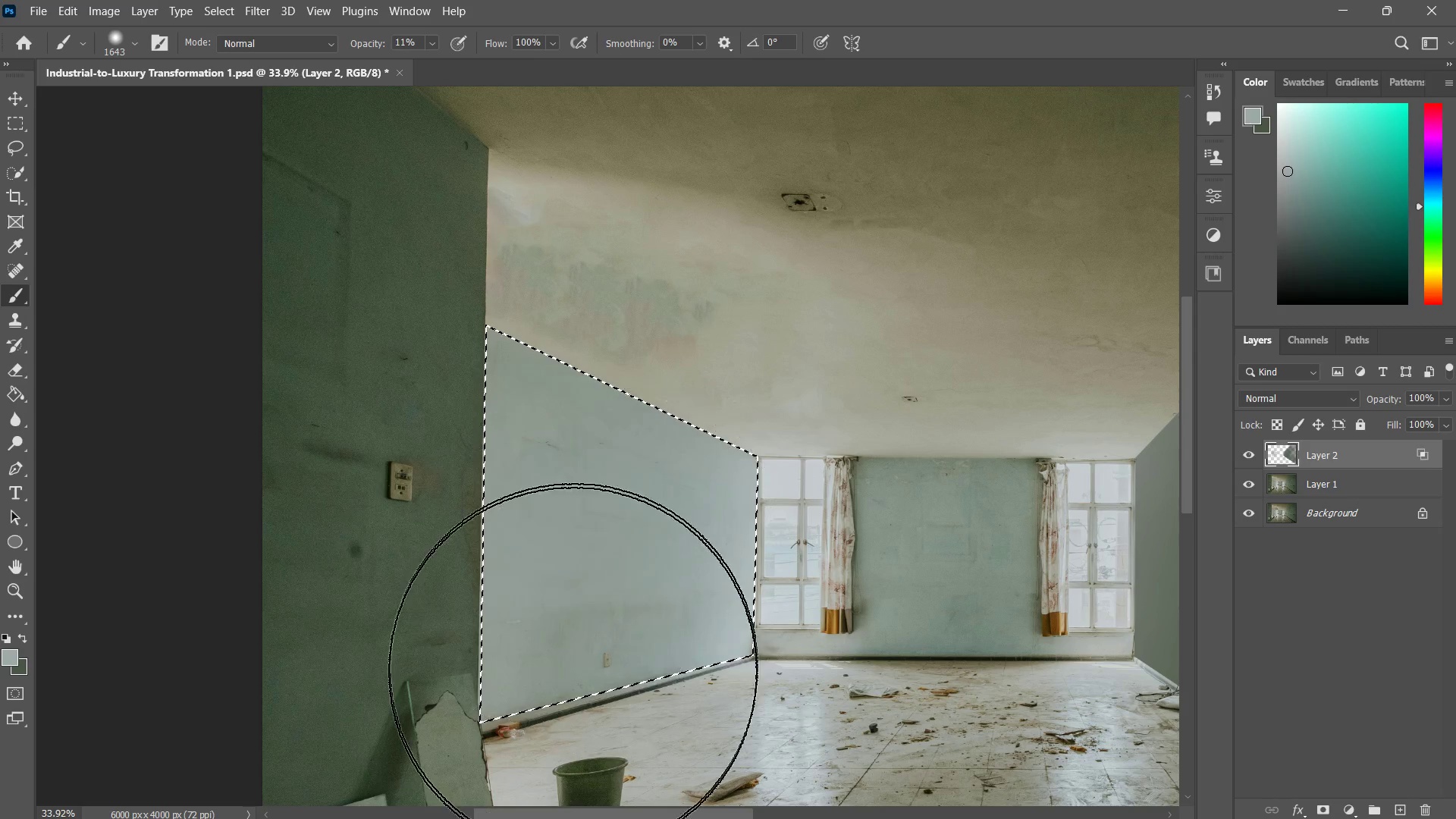 
left_click_drag(start_coordinate=[656, 532], to_coordinate=[579, 692])
 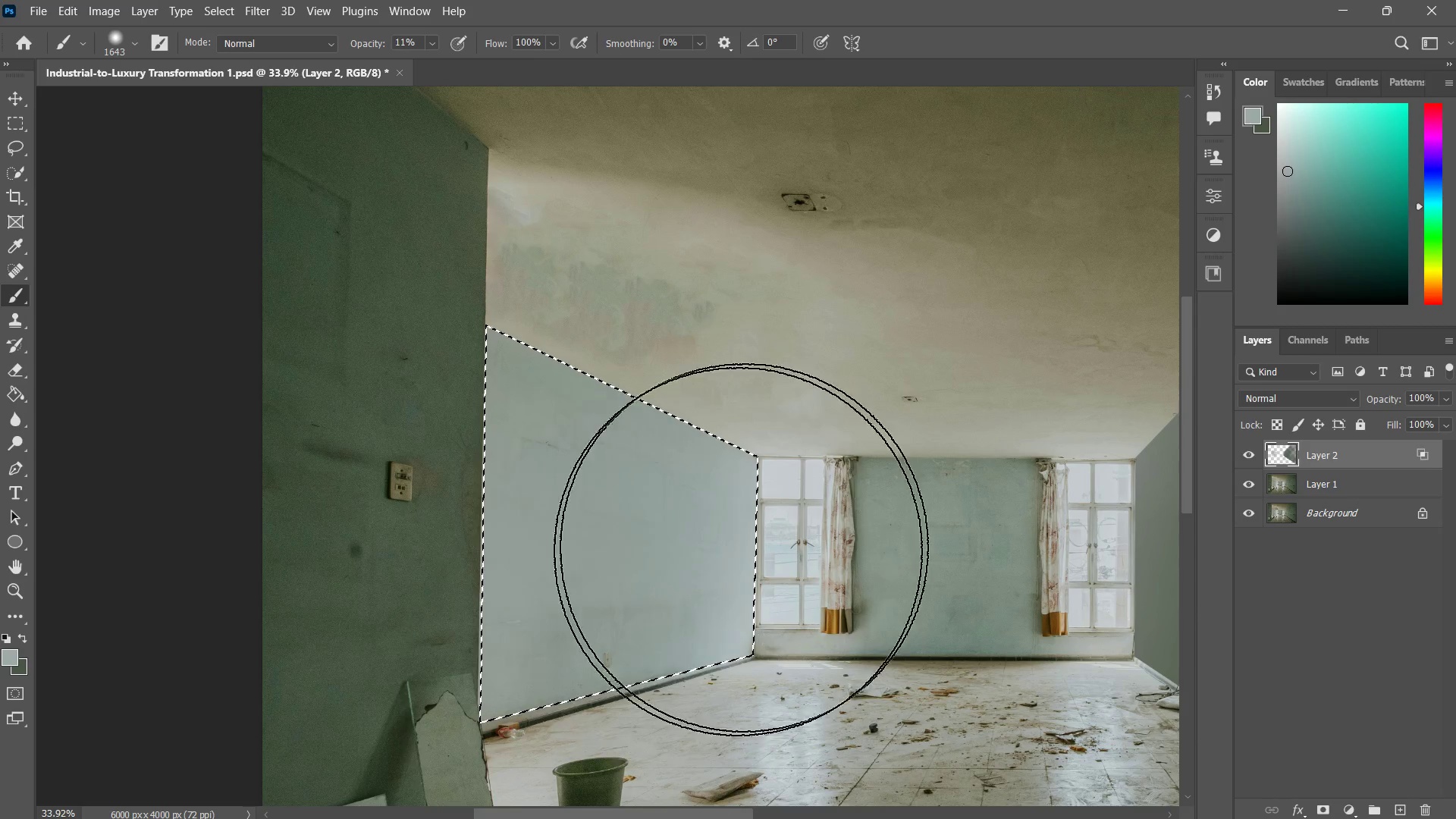 
left_click_drag(start_coordinate=[748, 544], to_coordinate=[485, 720])
 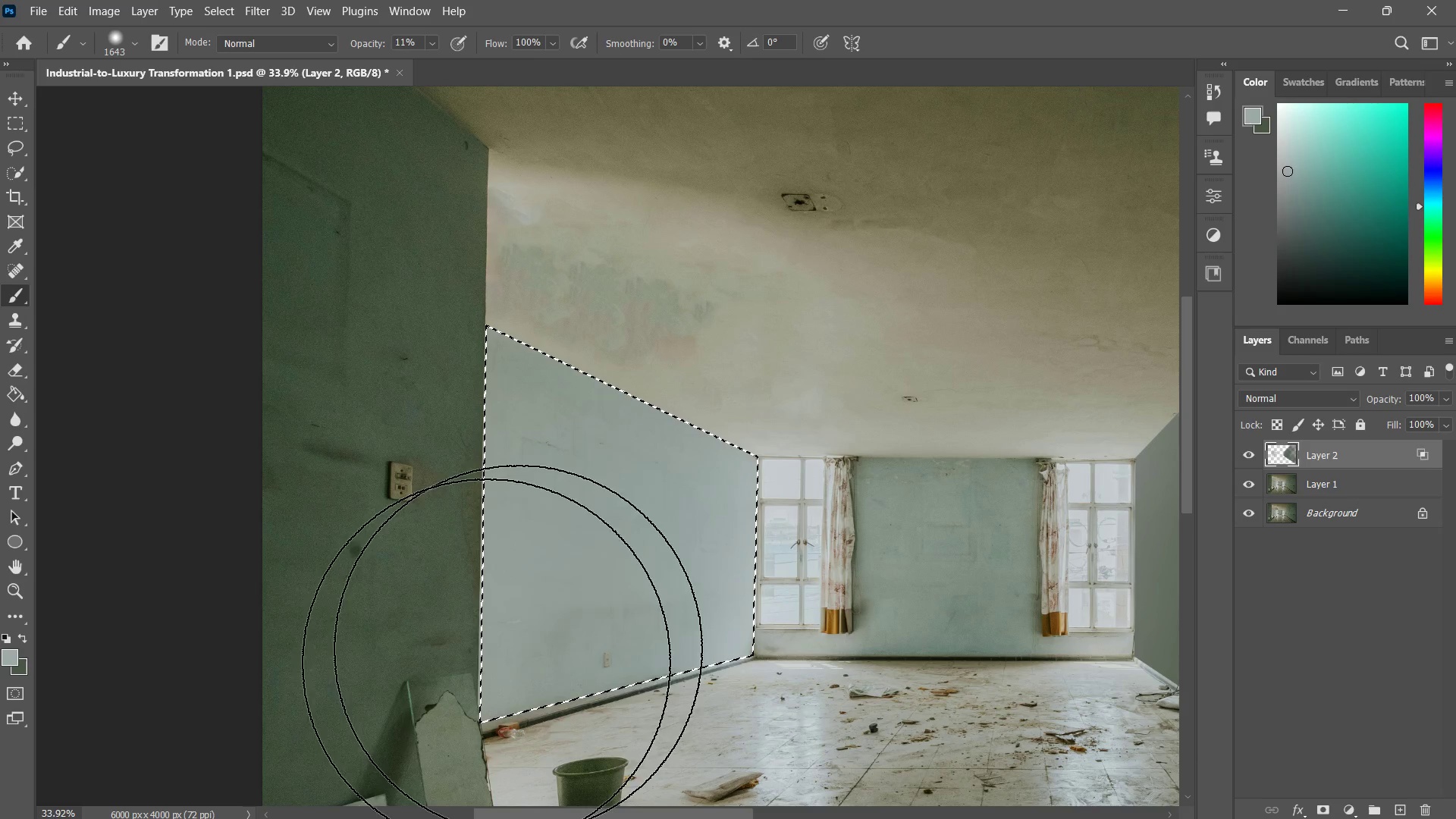 
left_click_drag(start_coordinate=[626, 614], to_coordinate=[233, 773])
 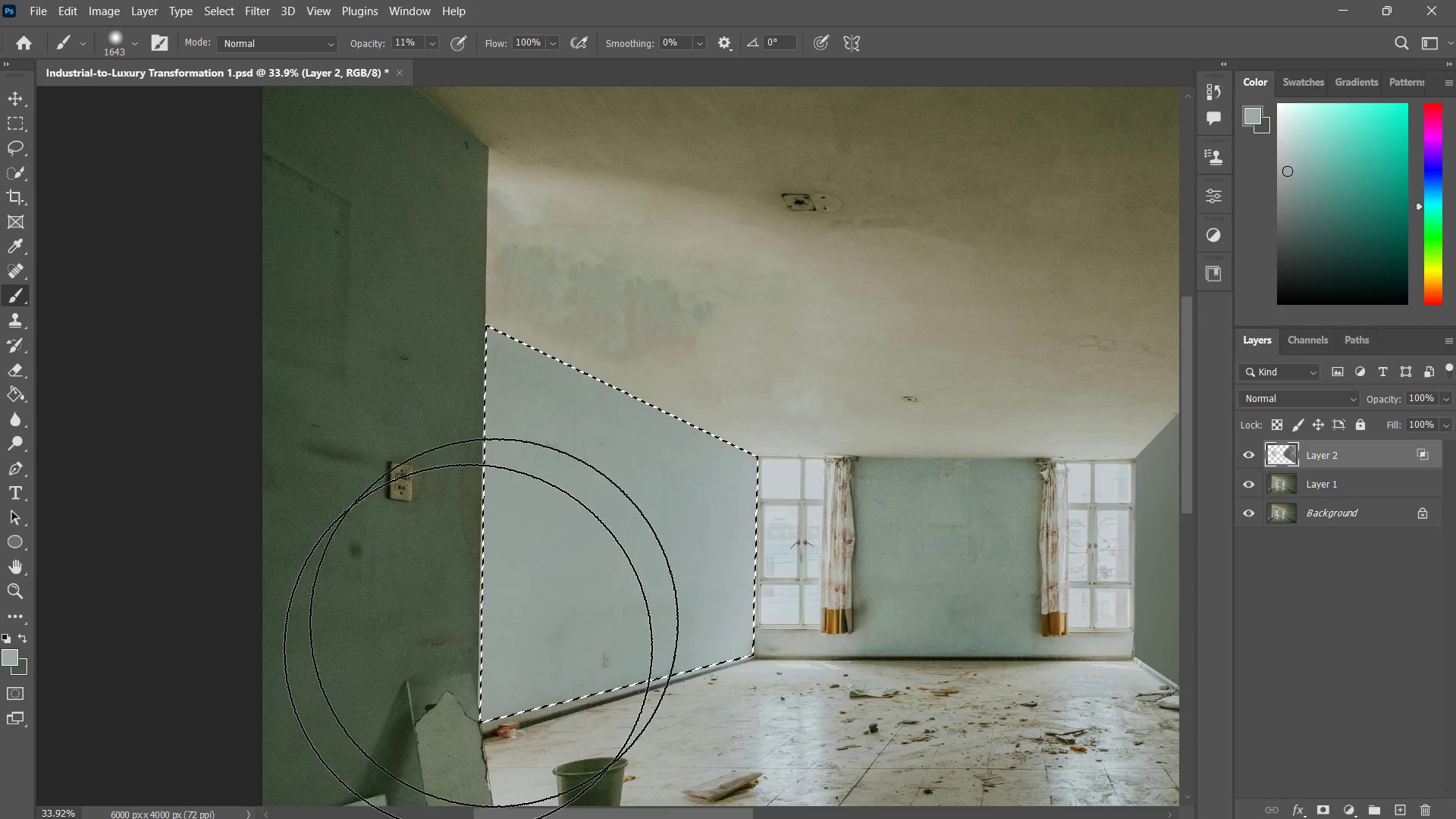 
left_click_drag(start_coordinate=[495, 623], to_coordinate=[371, 716])
 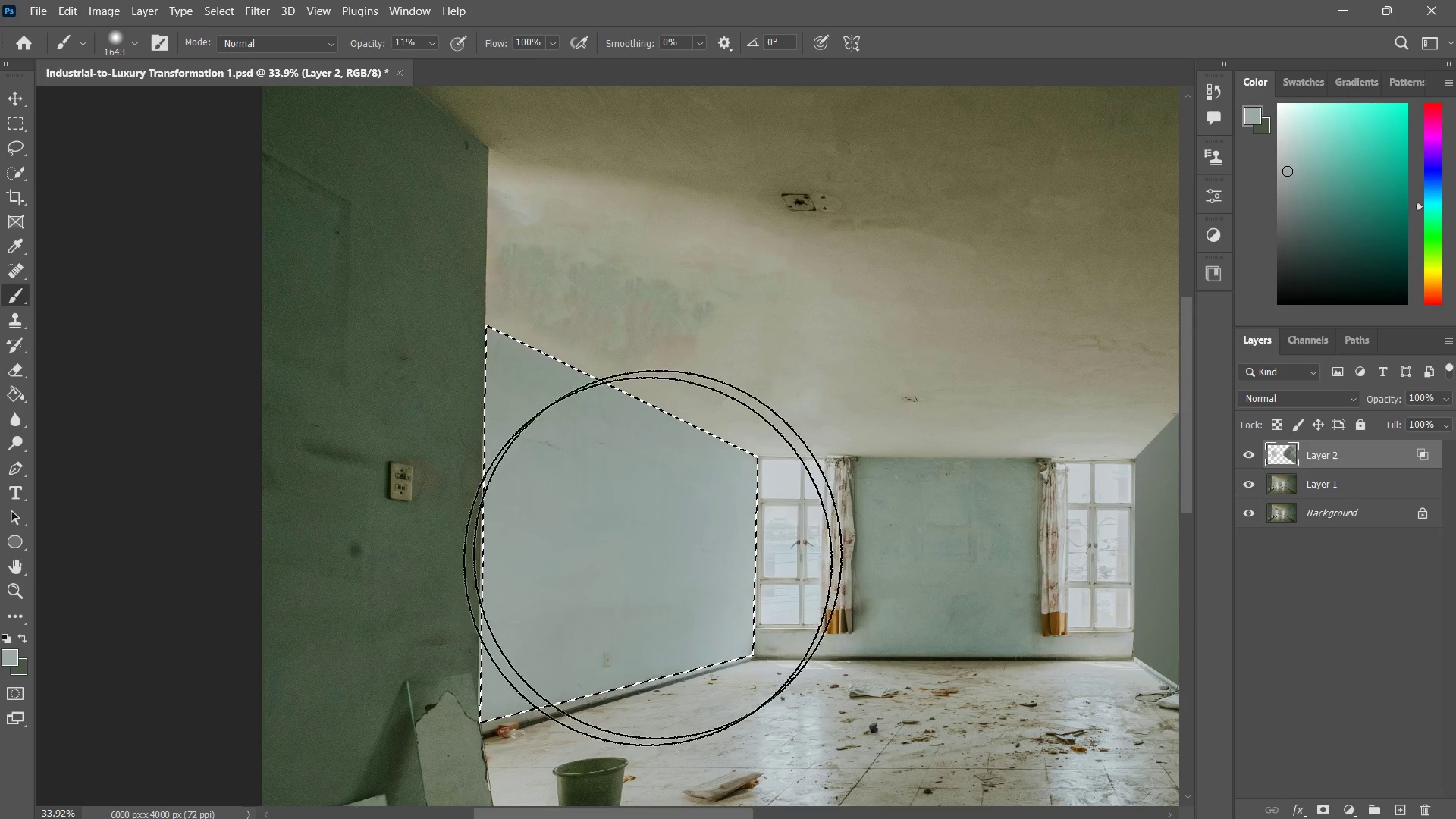 
left_click_drag(start_coordinate=[682, 541], to_coordinate=[424, 655])
 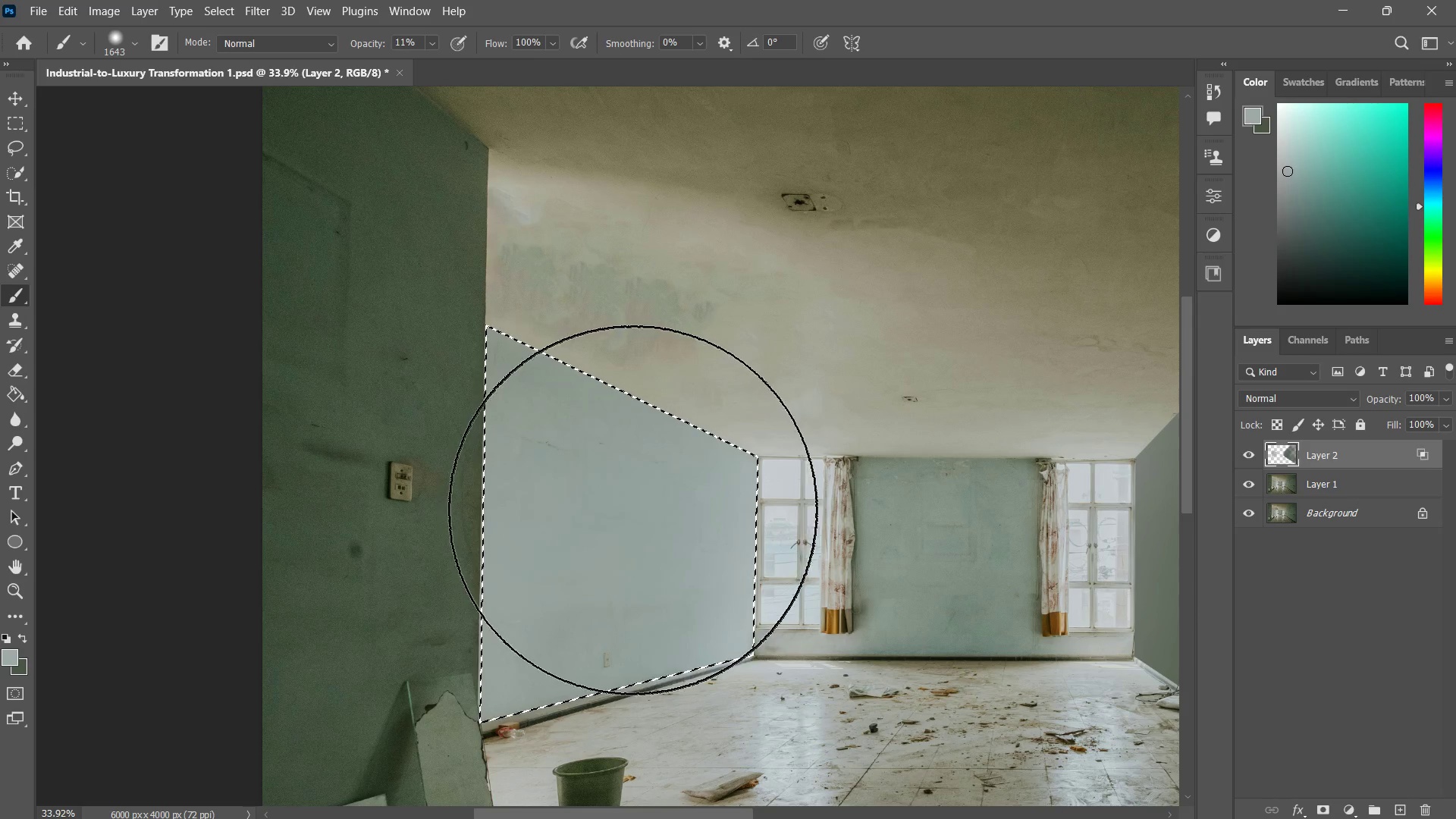 
left_click_drag(start_coordinate=[610, 505], to_coordinate=[332, 505])
 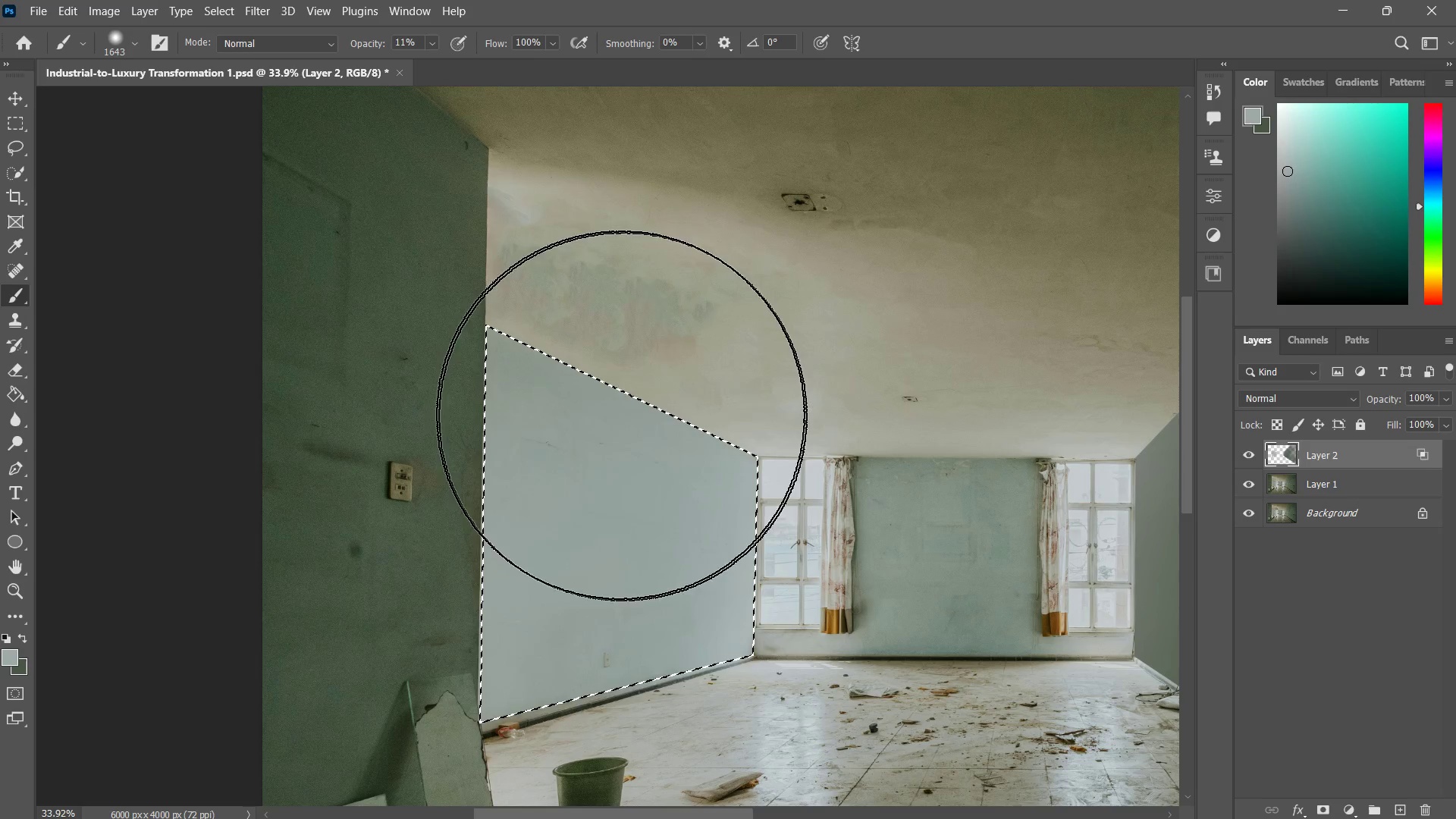 
left_click_drag(start_coordinate=[587, 398], to_coordinate=[416, 356])
 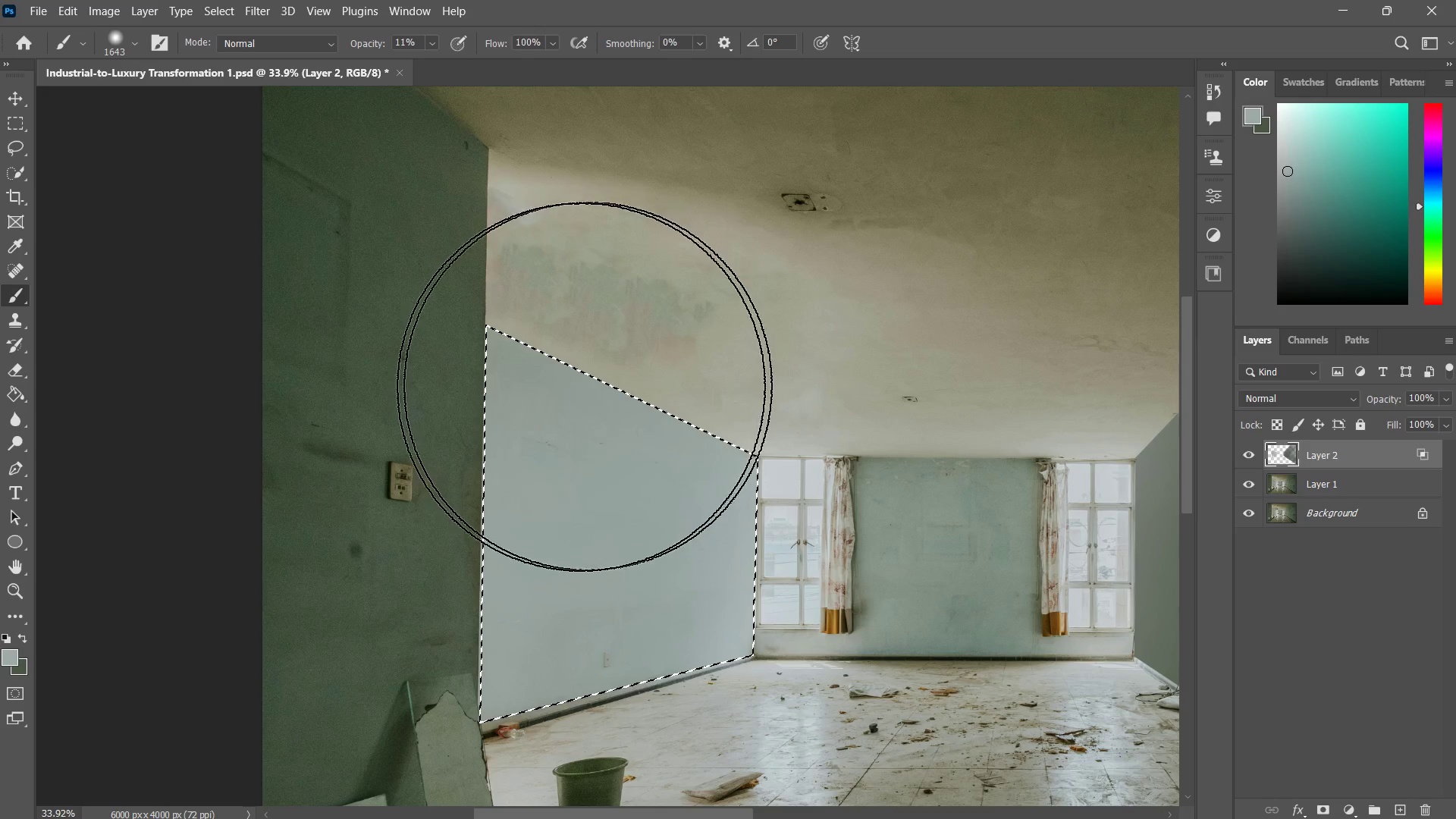 
left_click_drag(start_coordinate=[600, 381], to_coordinate=[451, 385])
 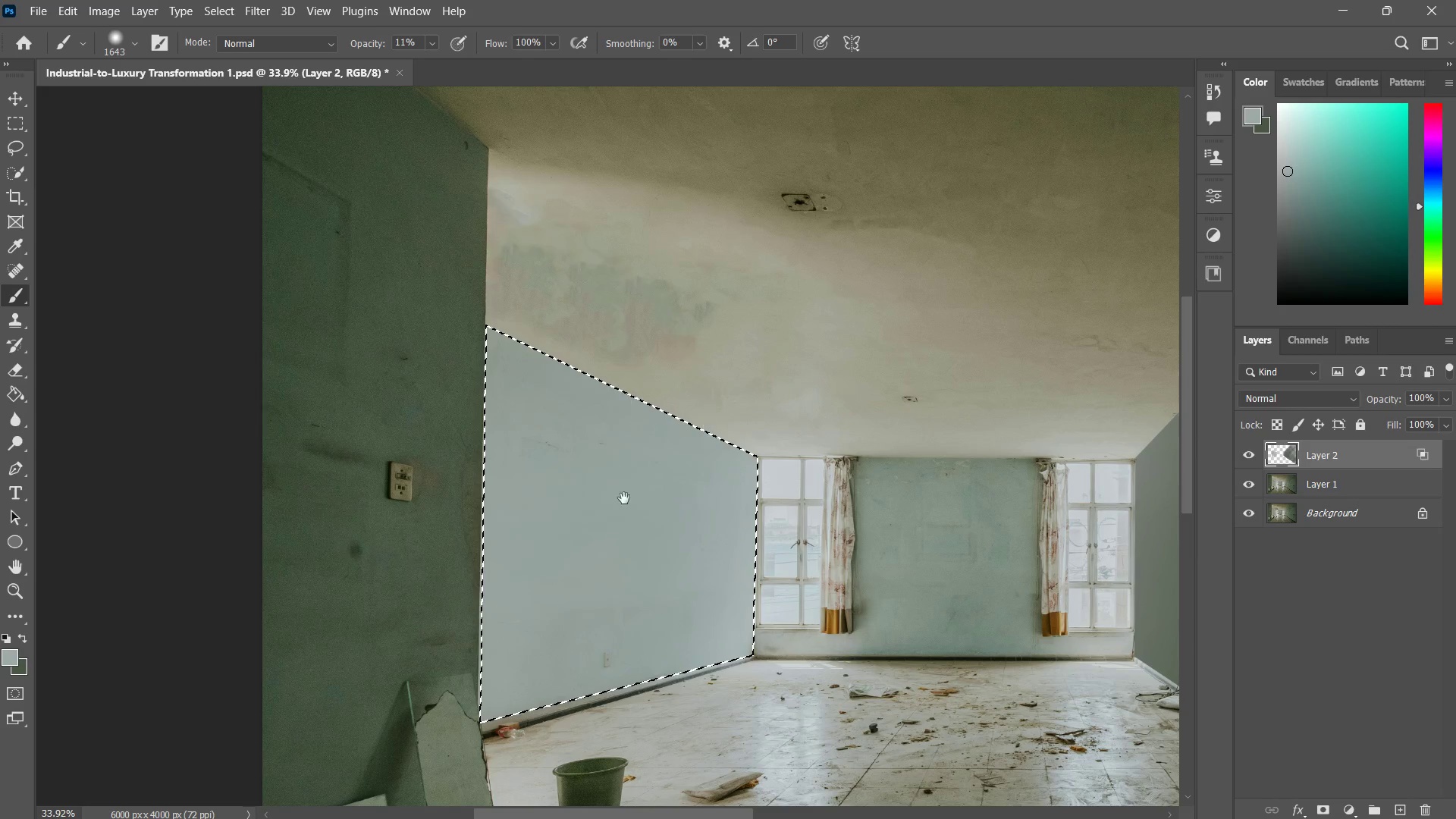 
hold_key(key=Space, duration=0.58)
 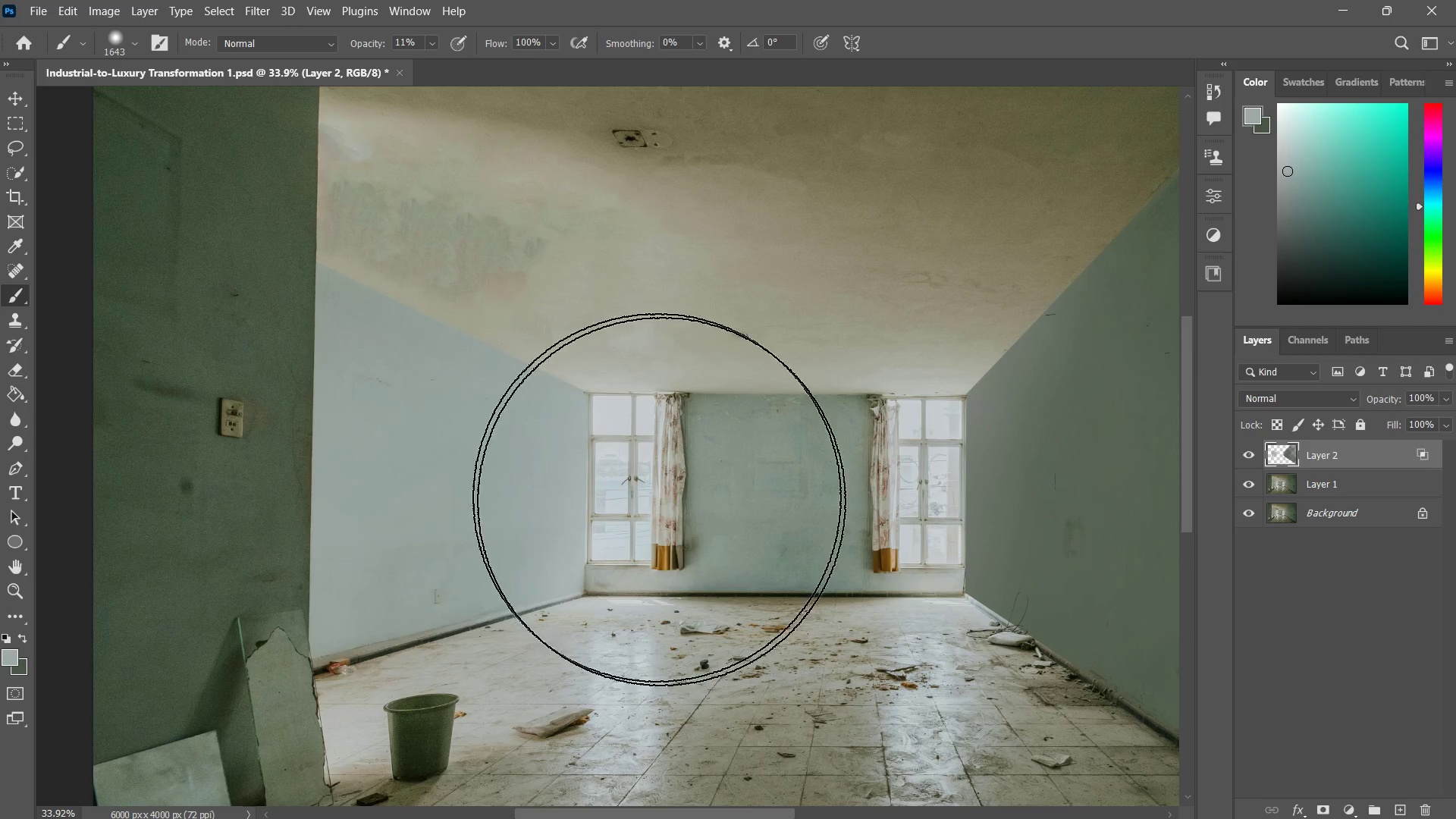 
left_click_drag(start_coordinate=[690, 517], to_coordinate=[521, 453])
 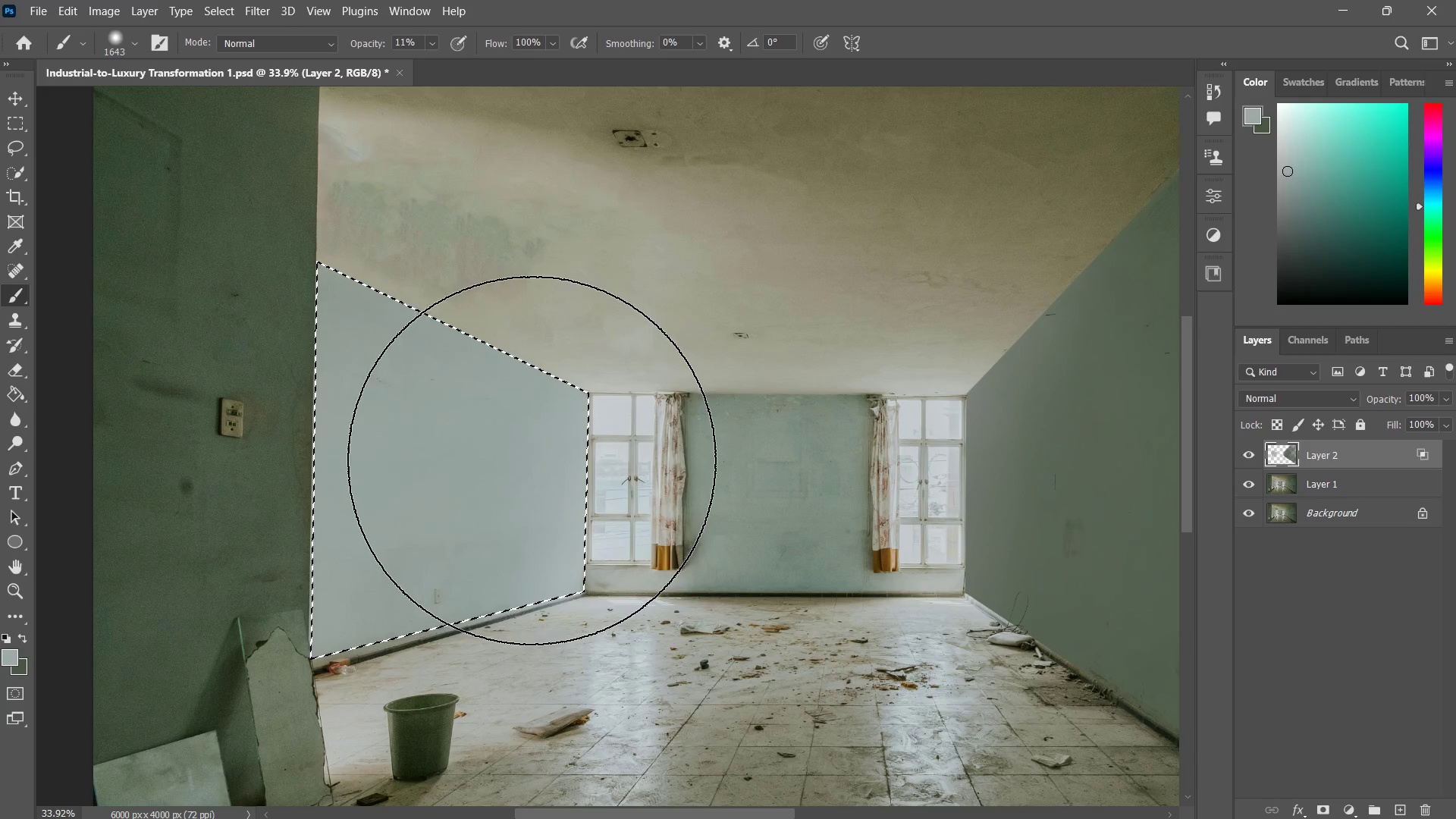 
key(Control+ControlLeft)
 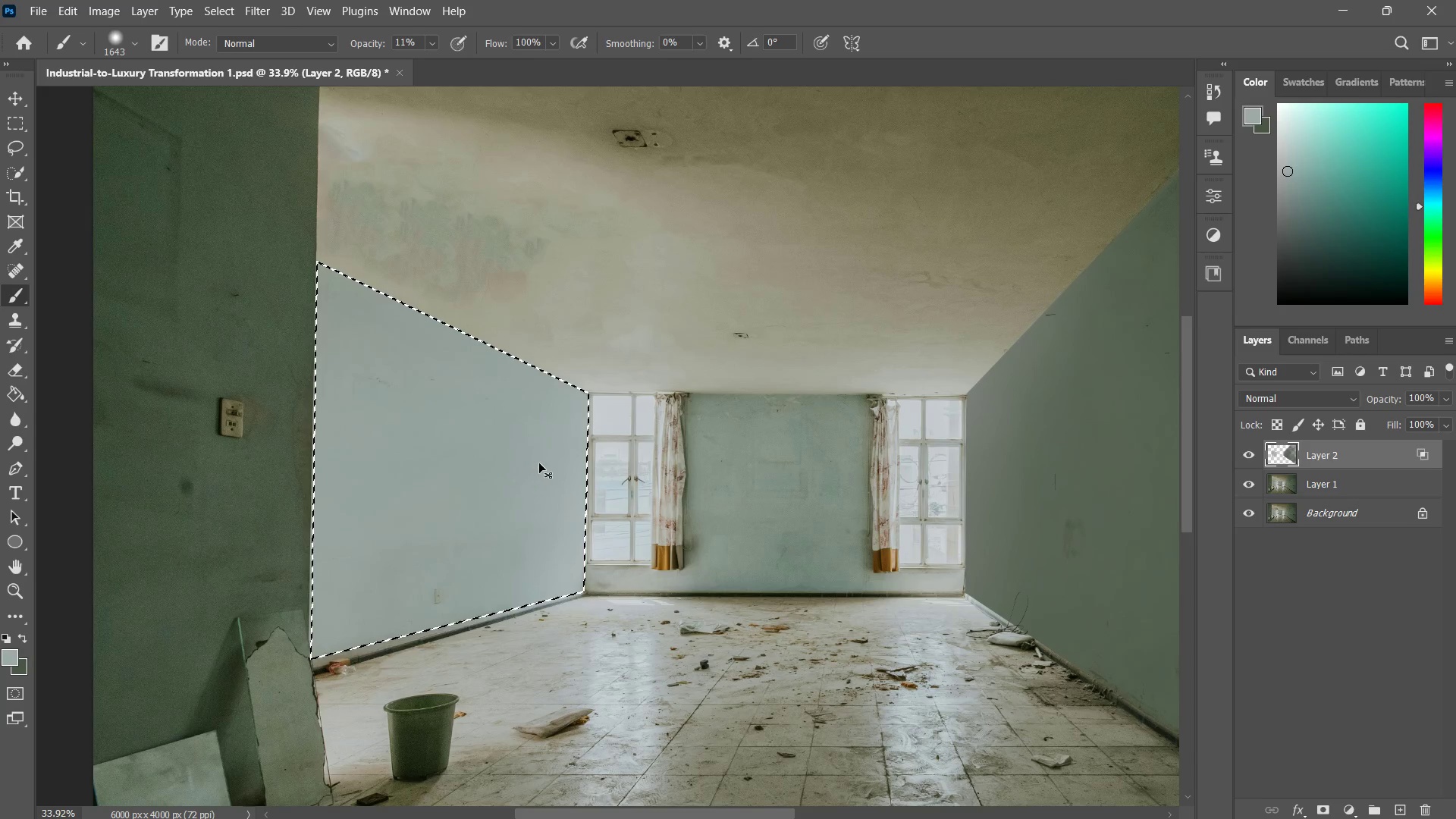 
key(Control+D)
 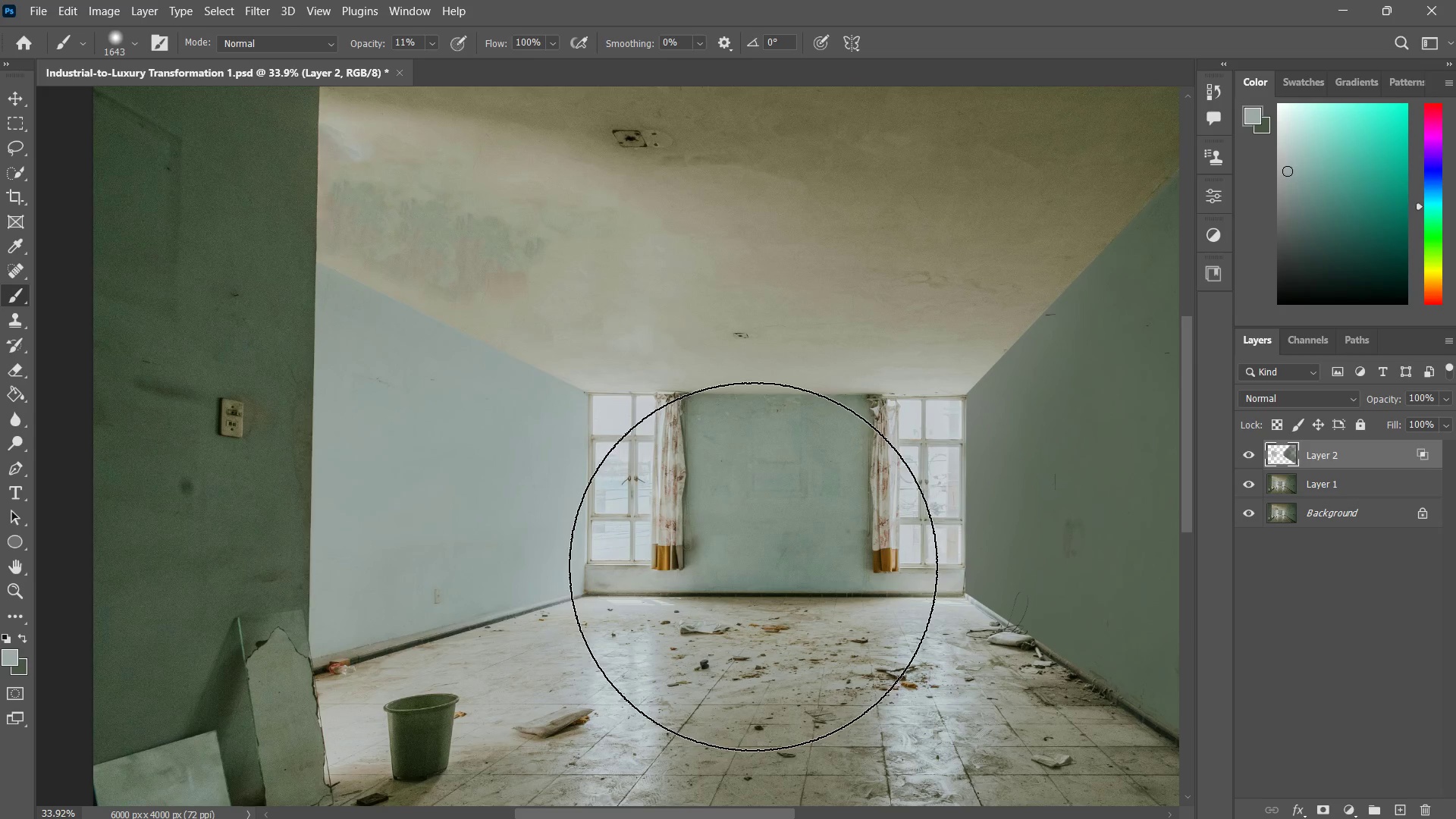 
hold_key(key=ControlLeft, duration=0.67)
 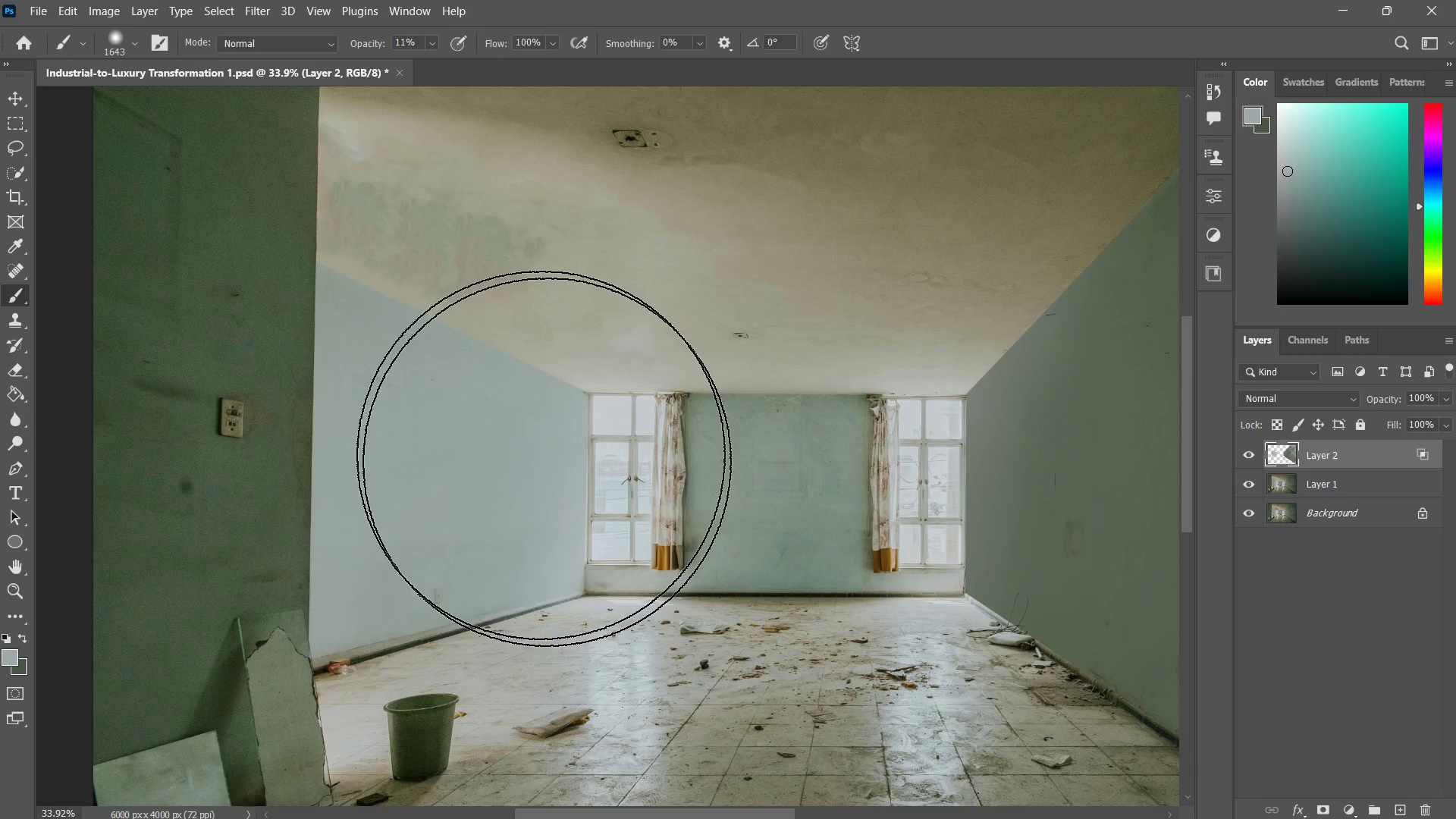 
key(Z)
 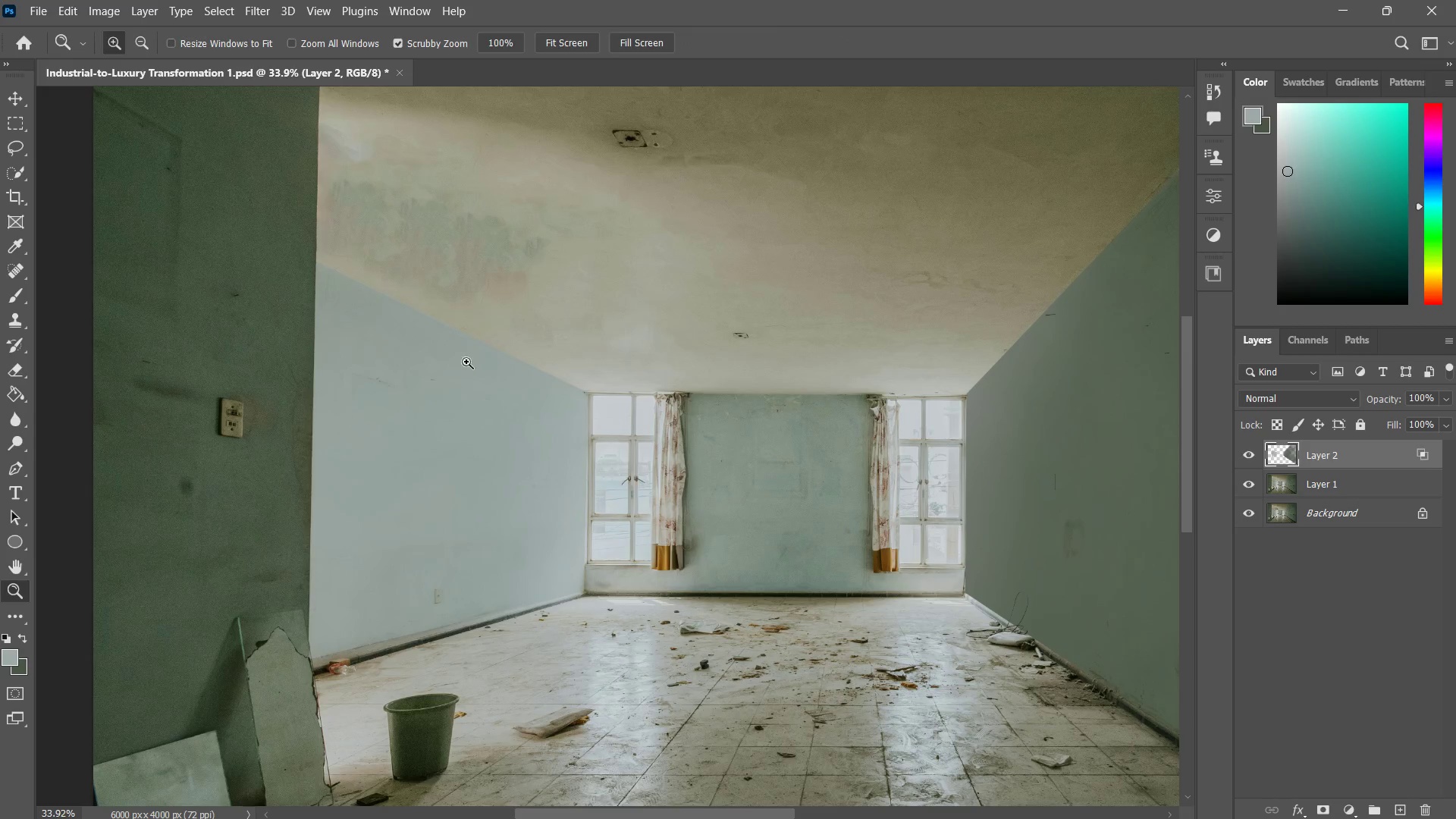 
left_click_drag(start_coordinate=[466, 361], to_coordinate=[492, 366])
 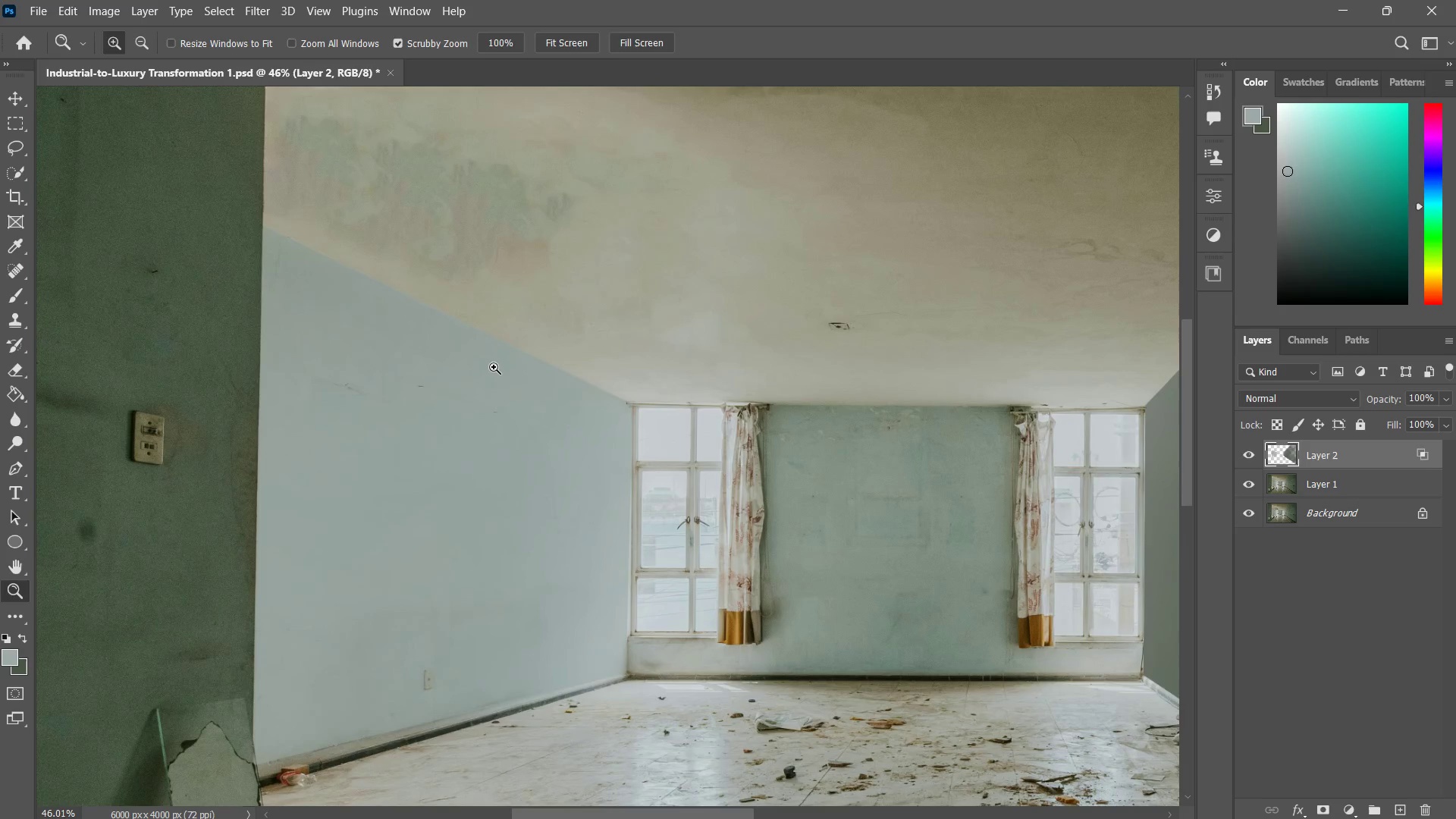 
type(zb)
 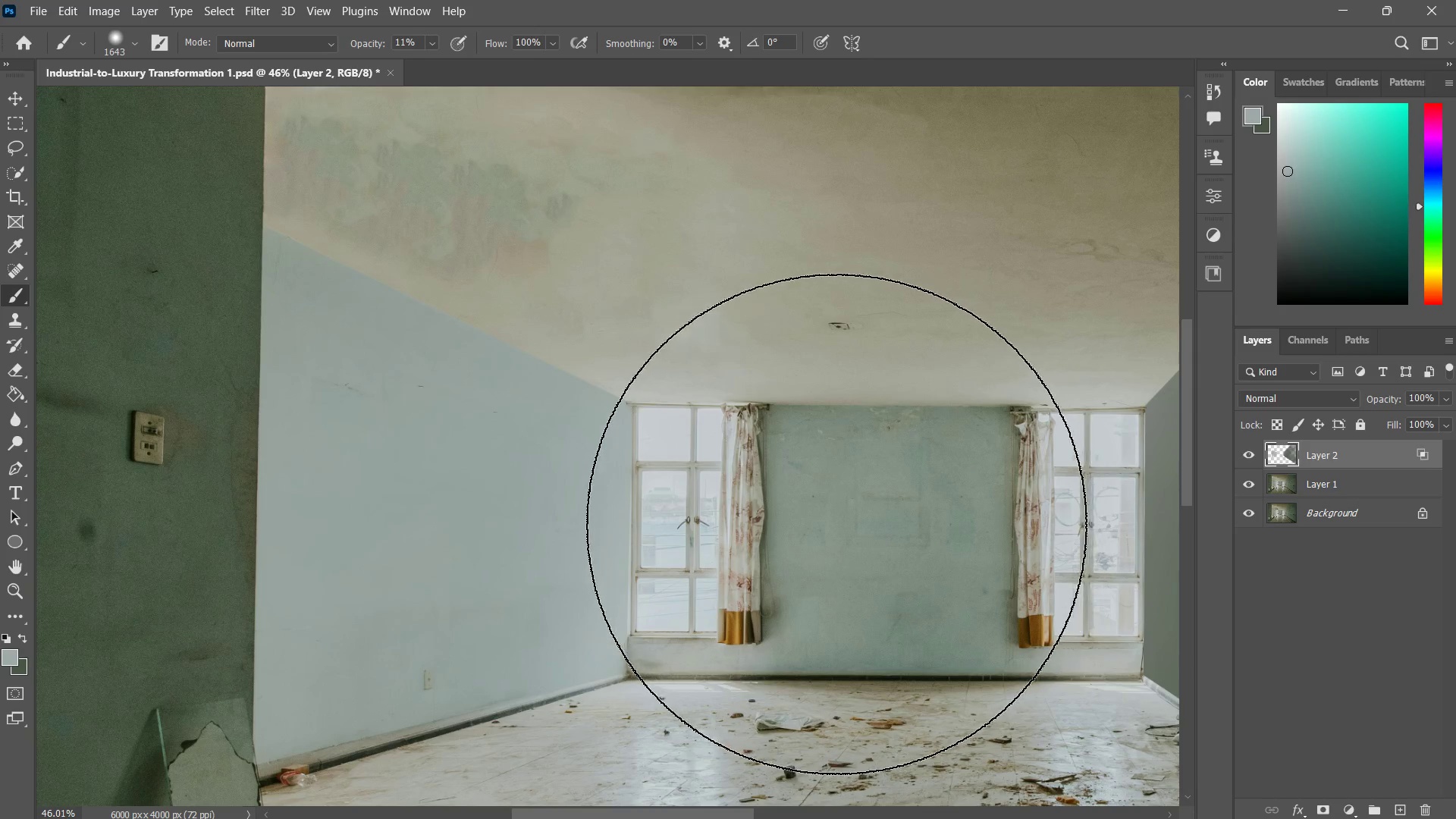 
hold_key(key=AltLeft, duration=0.59)
double_click([833, 522])
 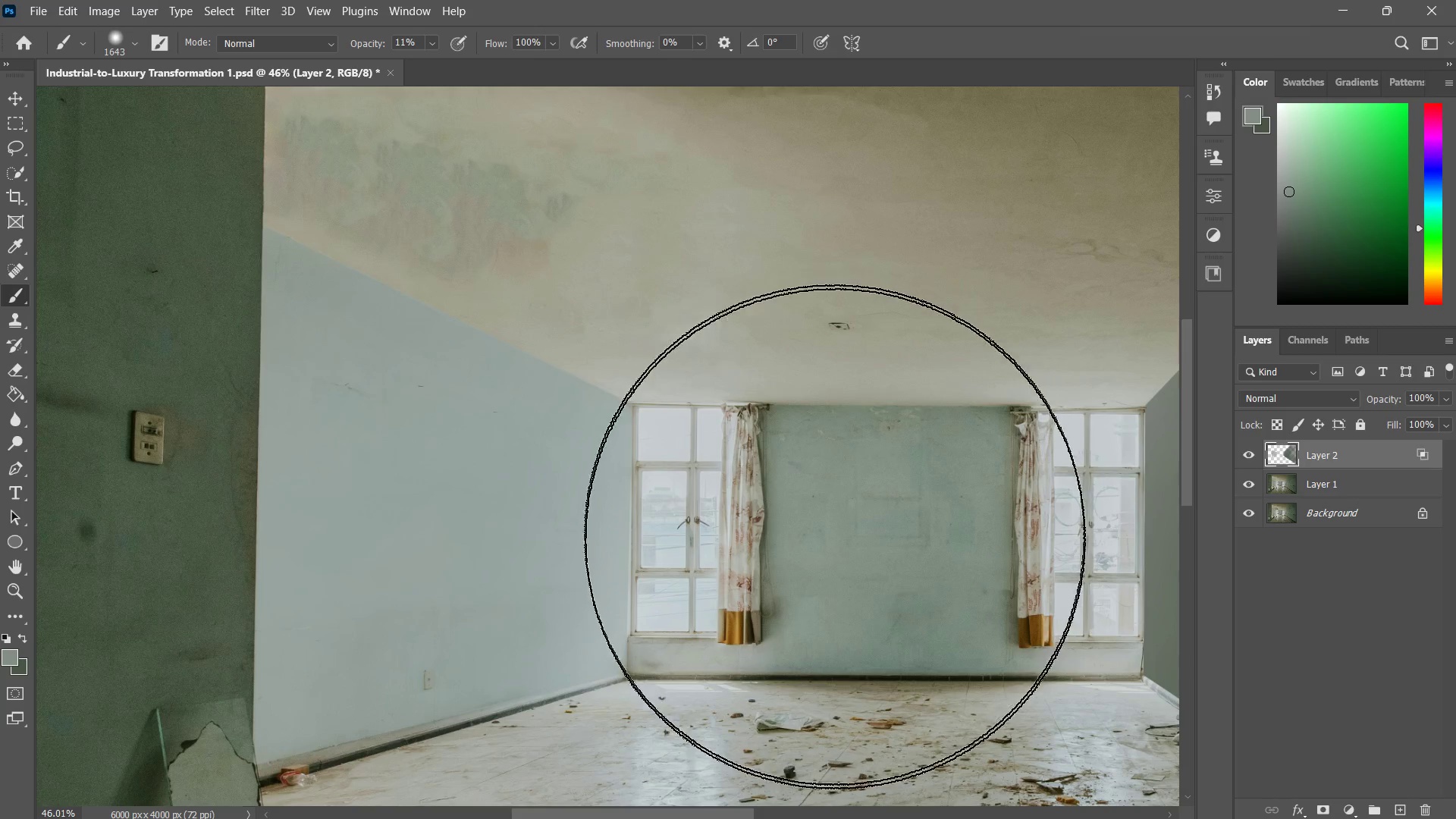 
type(zb)
 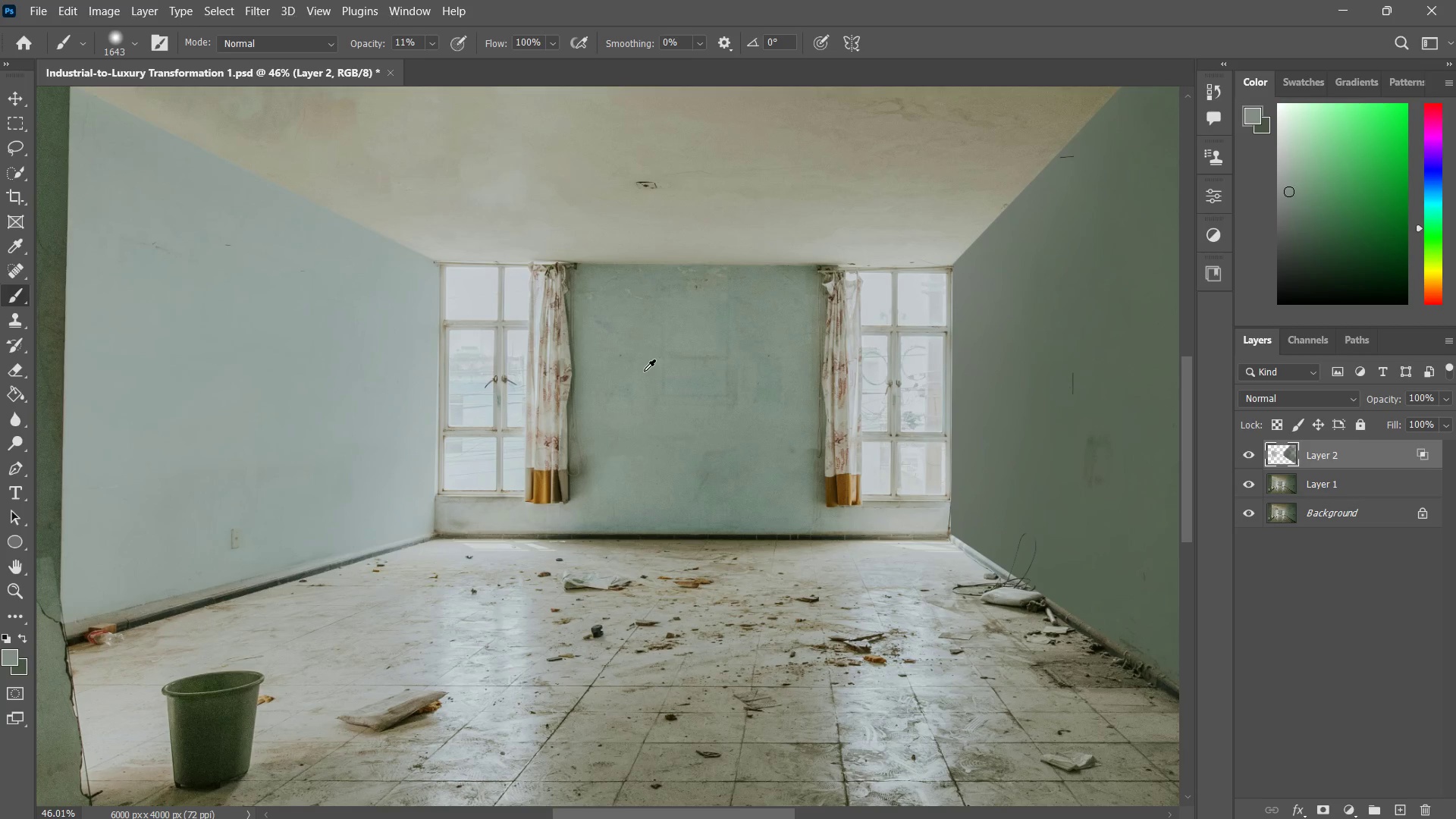 
hold_key(key=Space, duration=0.62)
 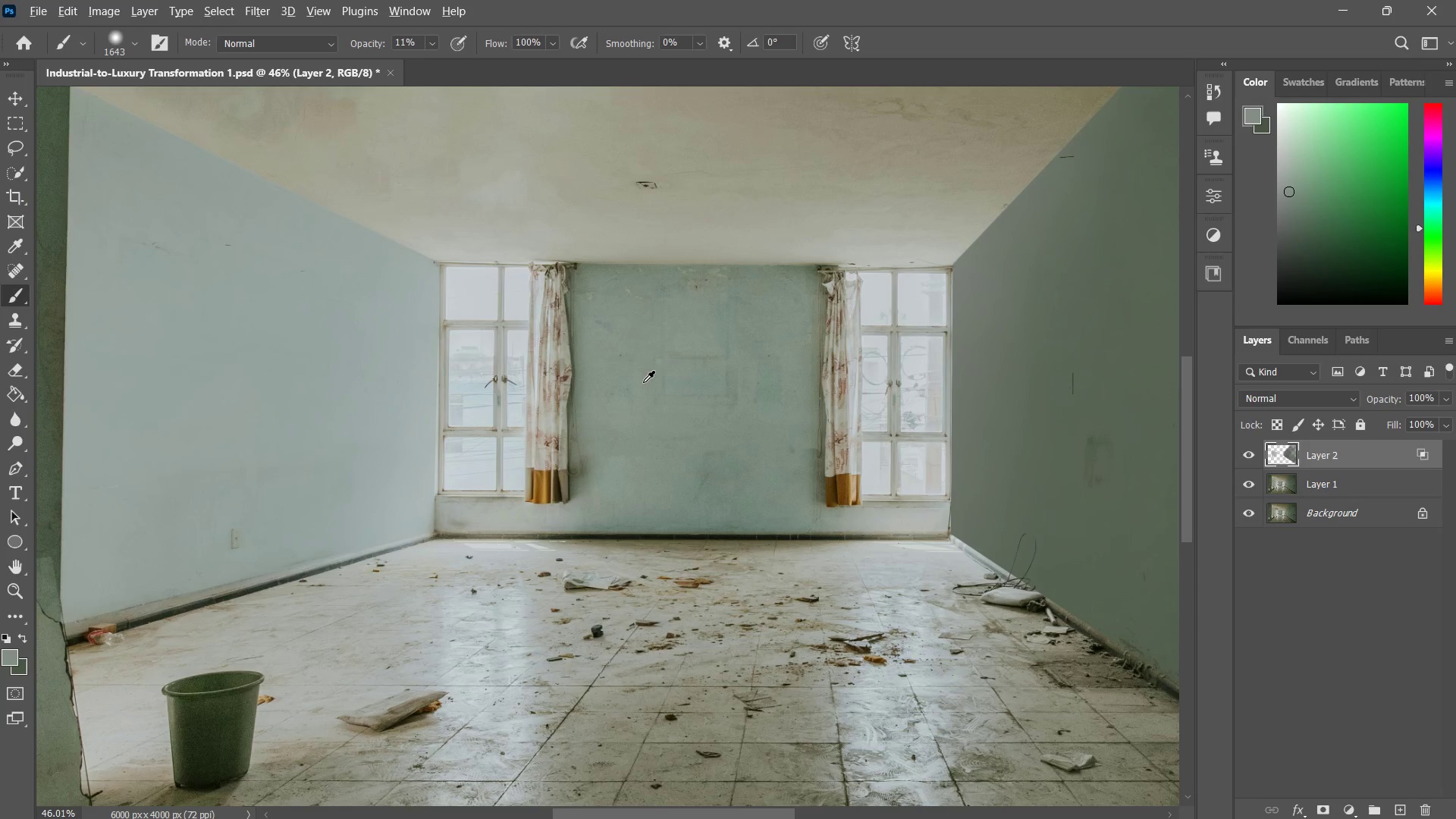 
left_click_drag(start_coordinate=[850, 556], to_coordinate=[657, 415])
 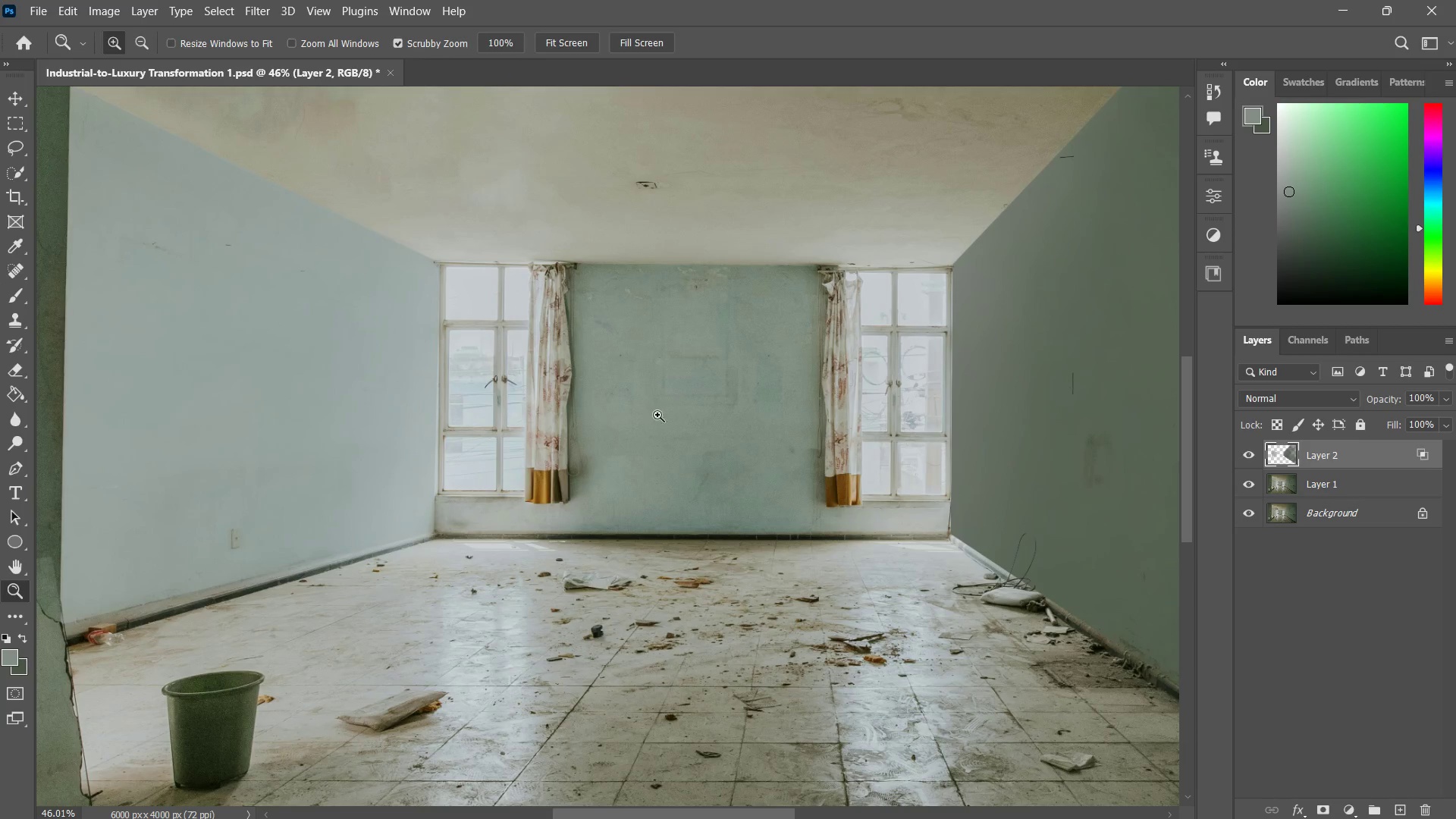 
hold_key(key=AltLeft, duration=0.53)
double_click([645, 371])
 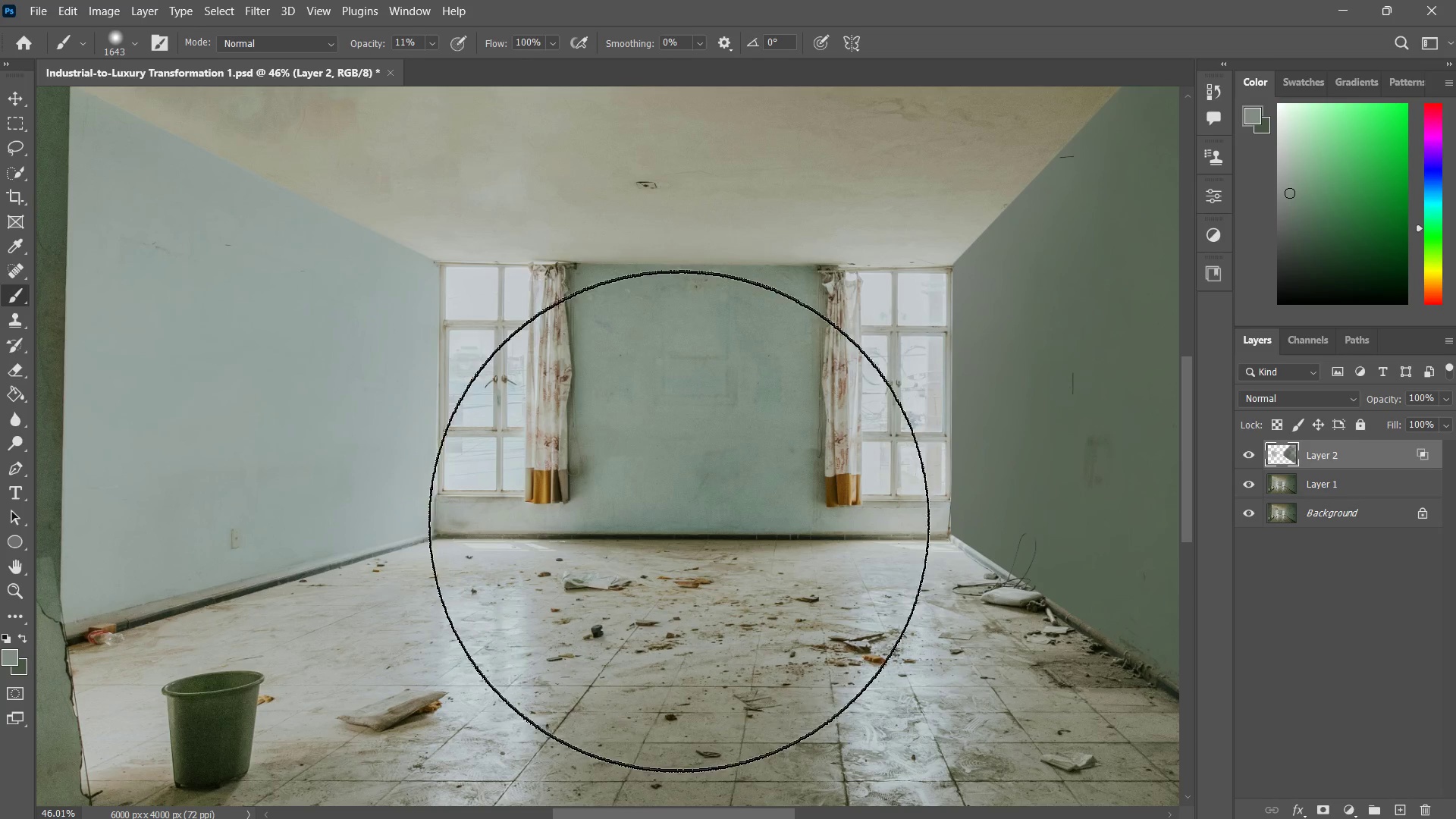 
type(zp)
 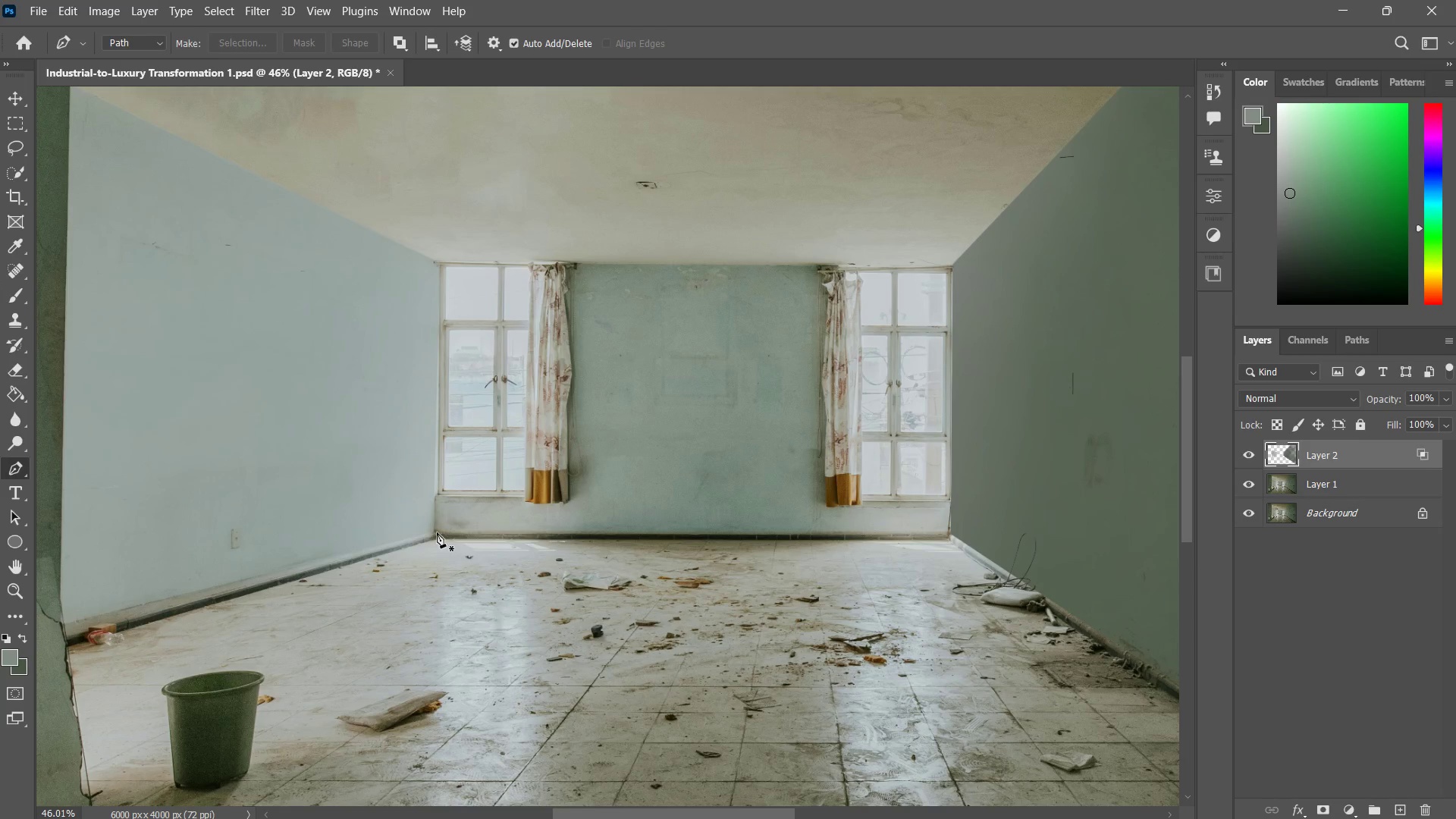 
left_click([435, 532])
 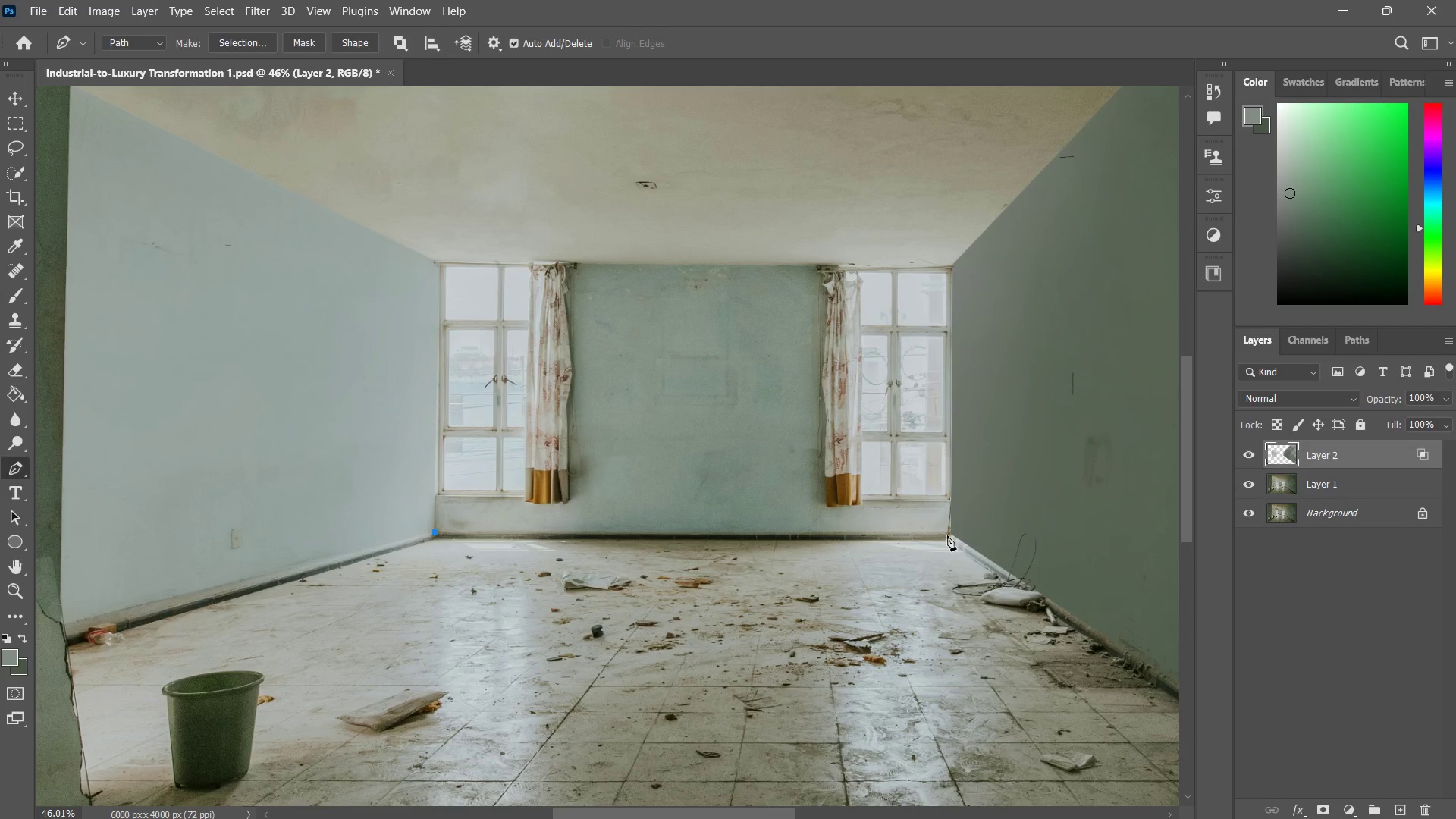 
left_click([949, 533])
 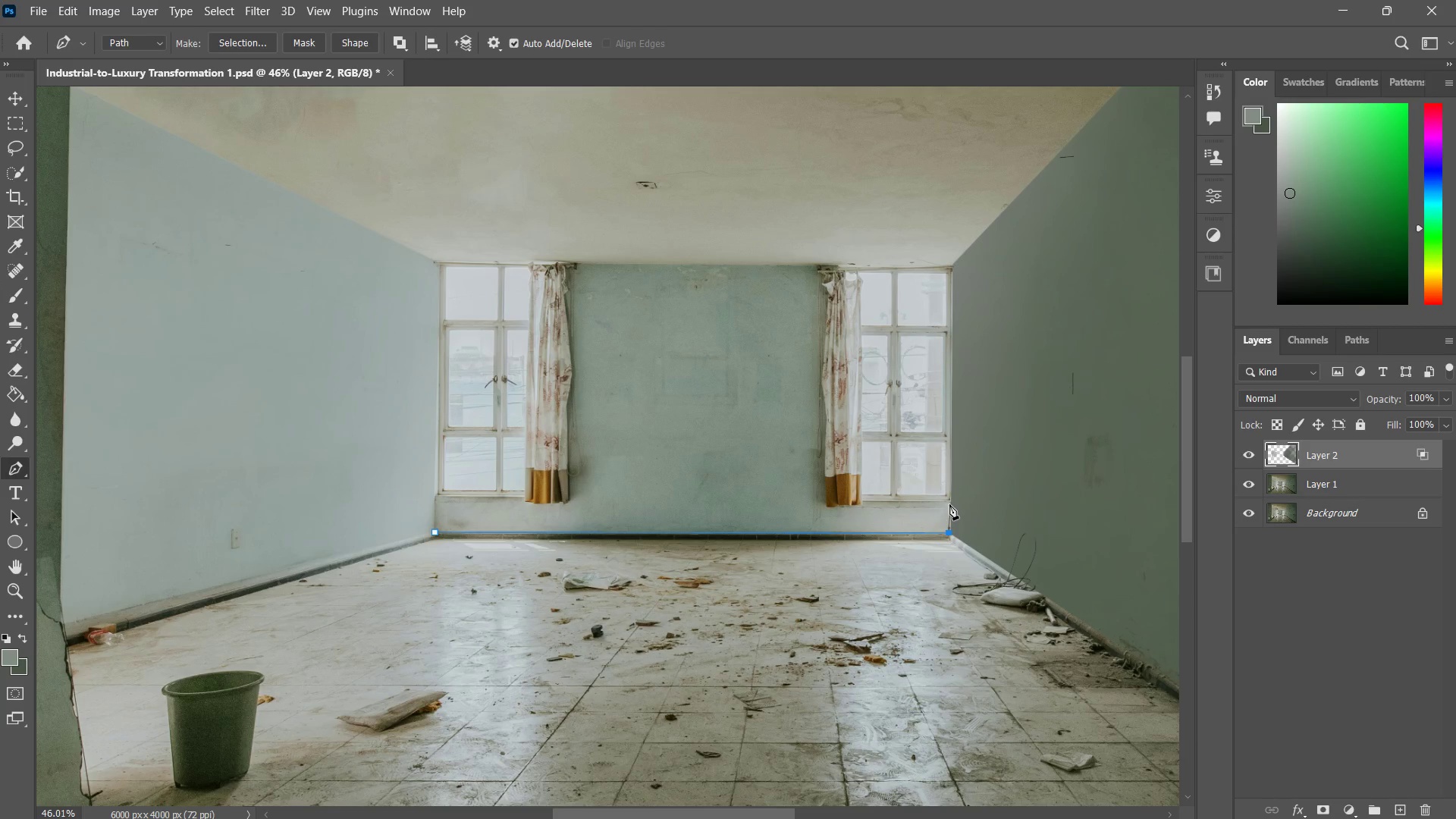 
left_click([949, 504])
 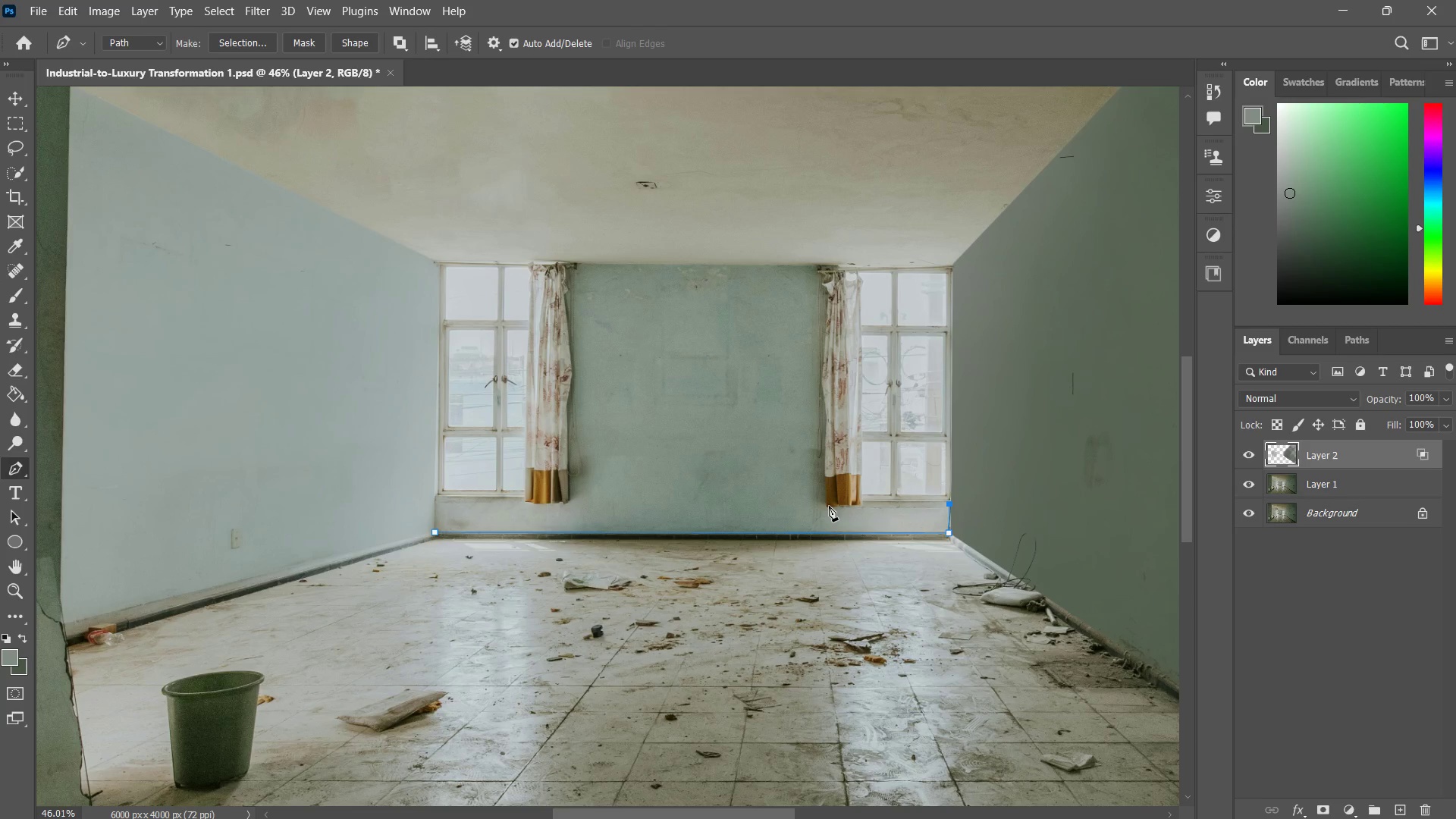 
left_click([828, 506])
 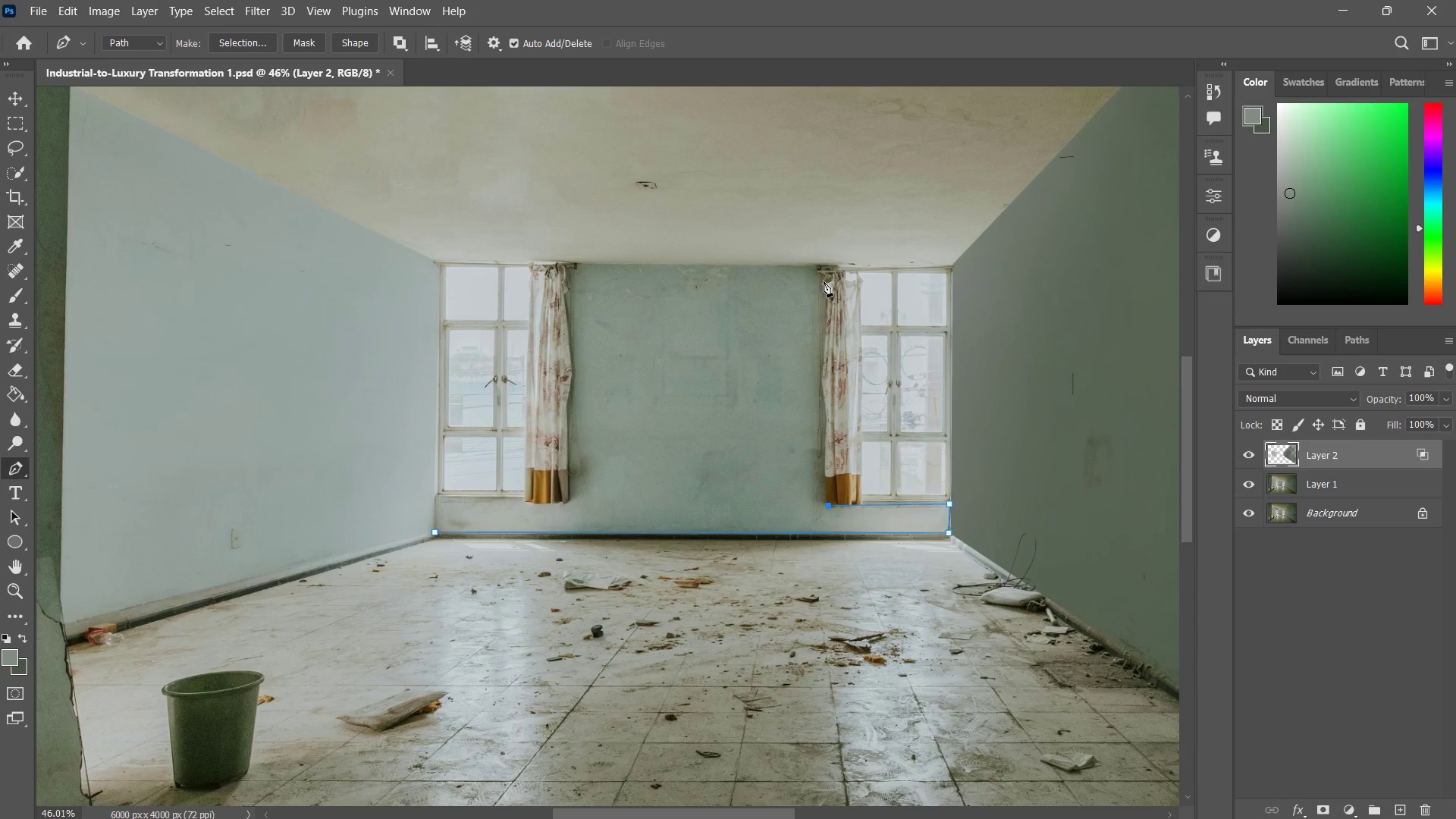 
type(zp)
 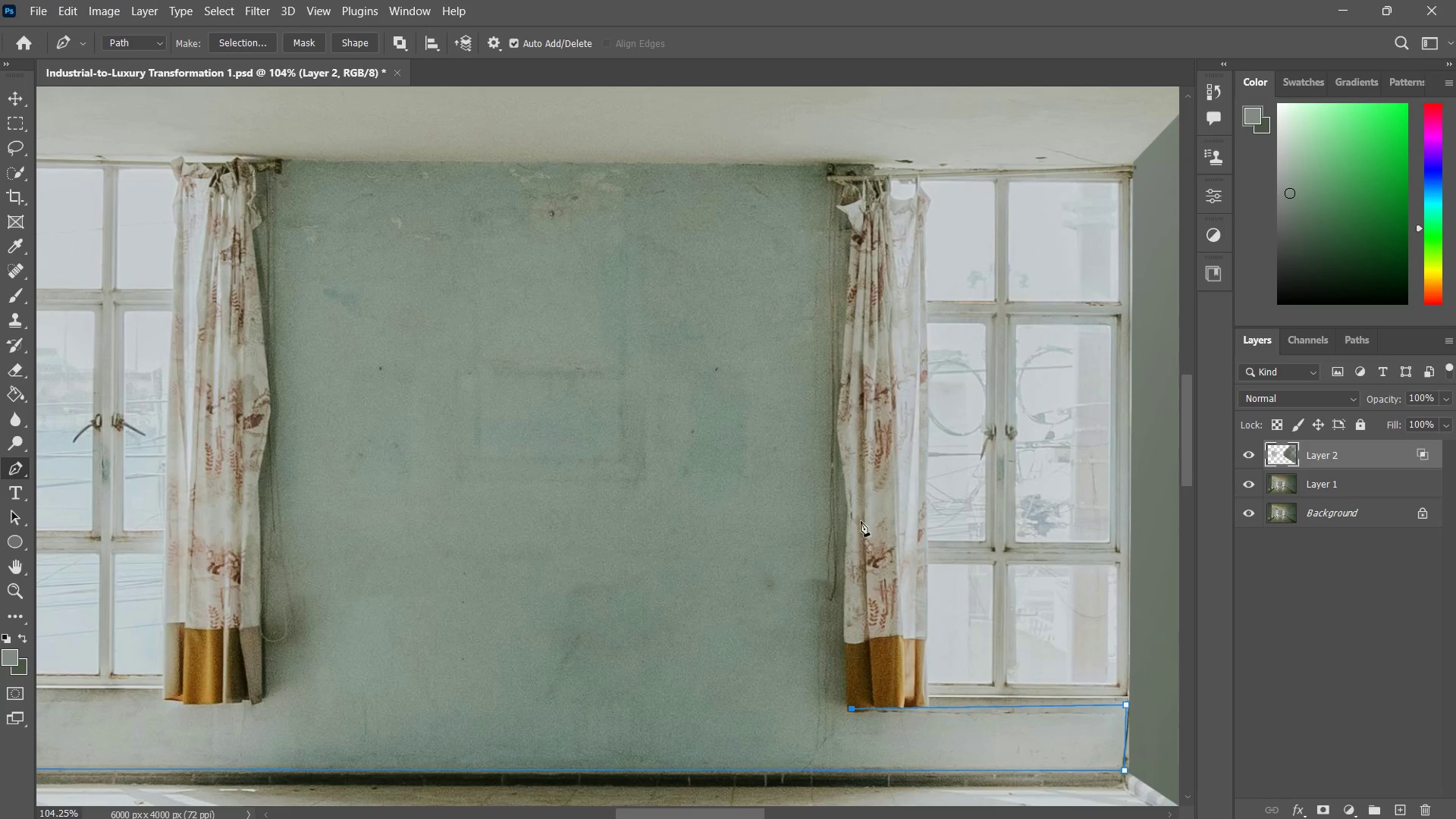 
left_click_drag(start_coordinate=[810, 346], to_coordinate=[864, 313])
 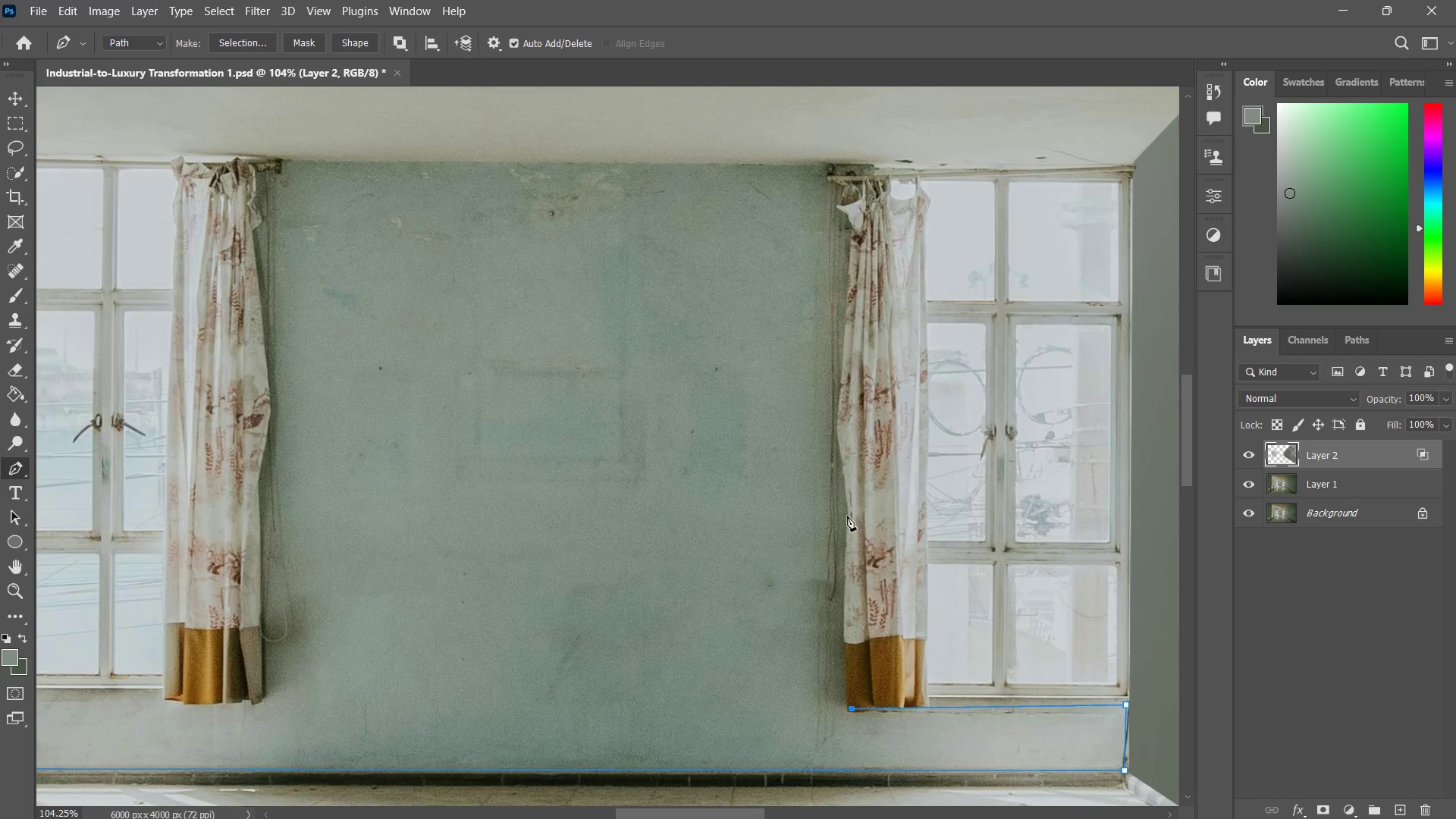 
left_click([852, 510])
 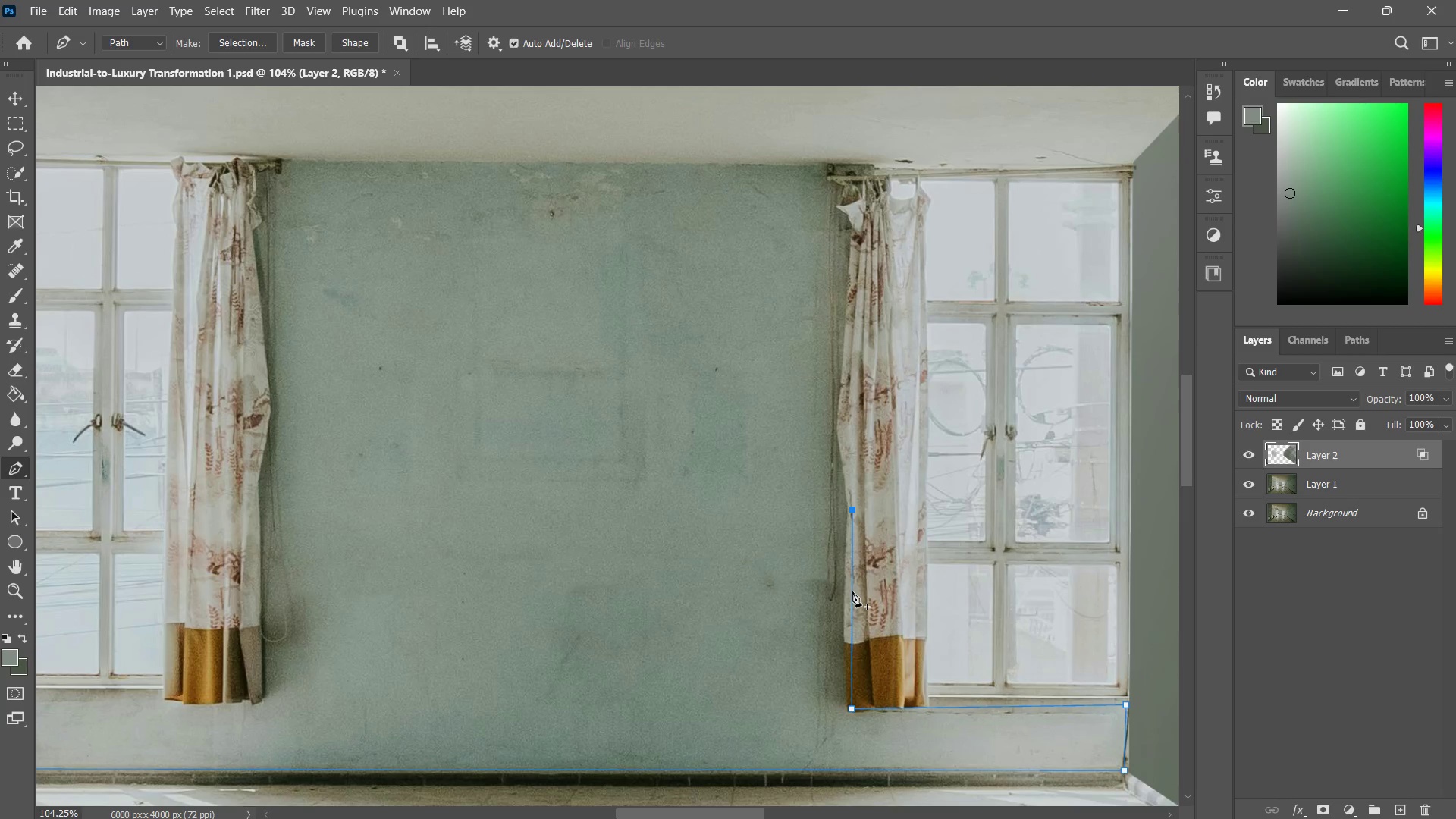 
left_click([852, 592])
 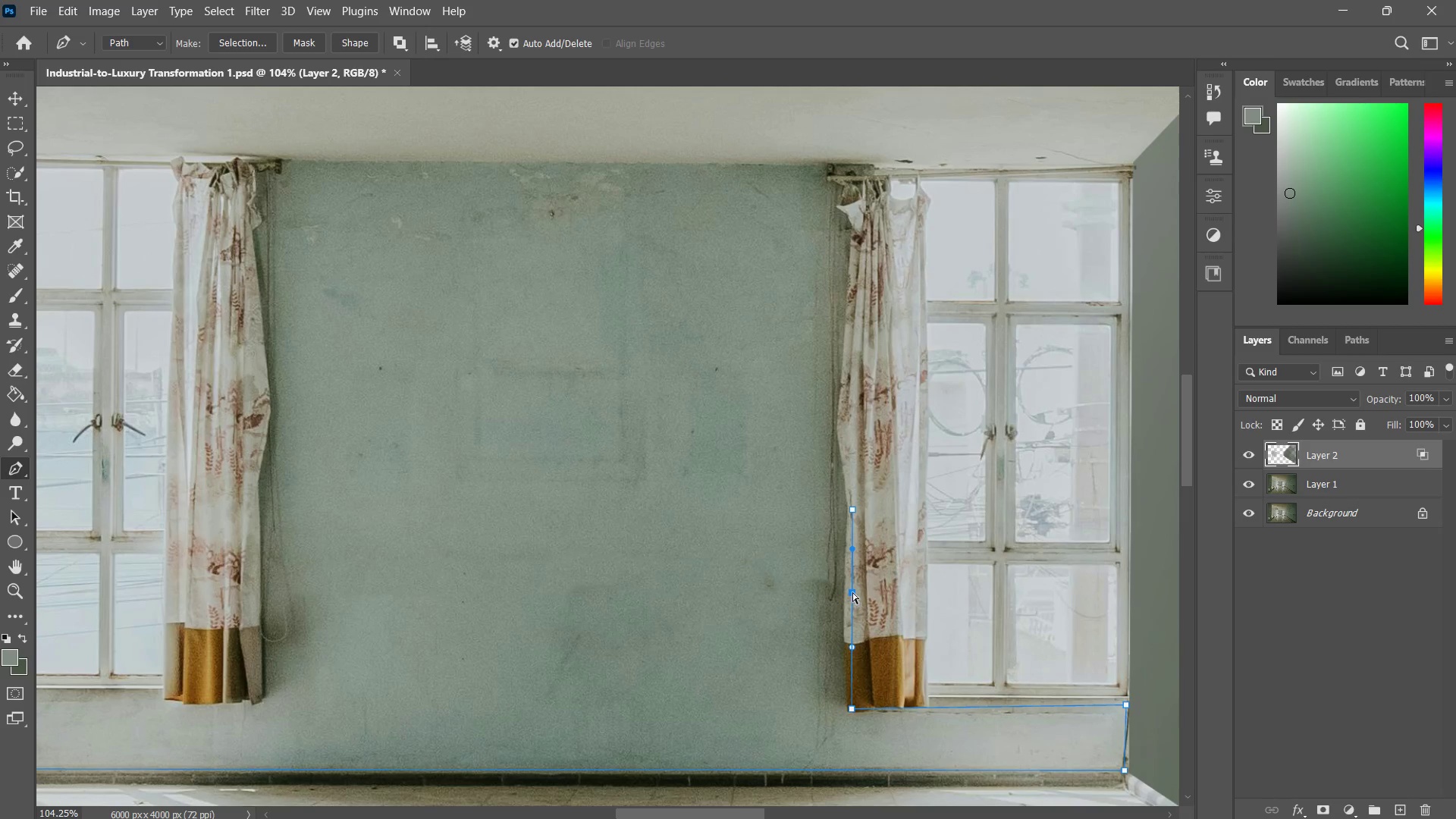 
hold_key(key=ControlLeft, duration=1.16)
left_click_drag(start_coordinate=[852, 592], to_coordinate=[844, 599])
 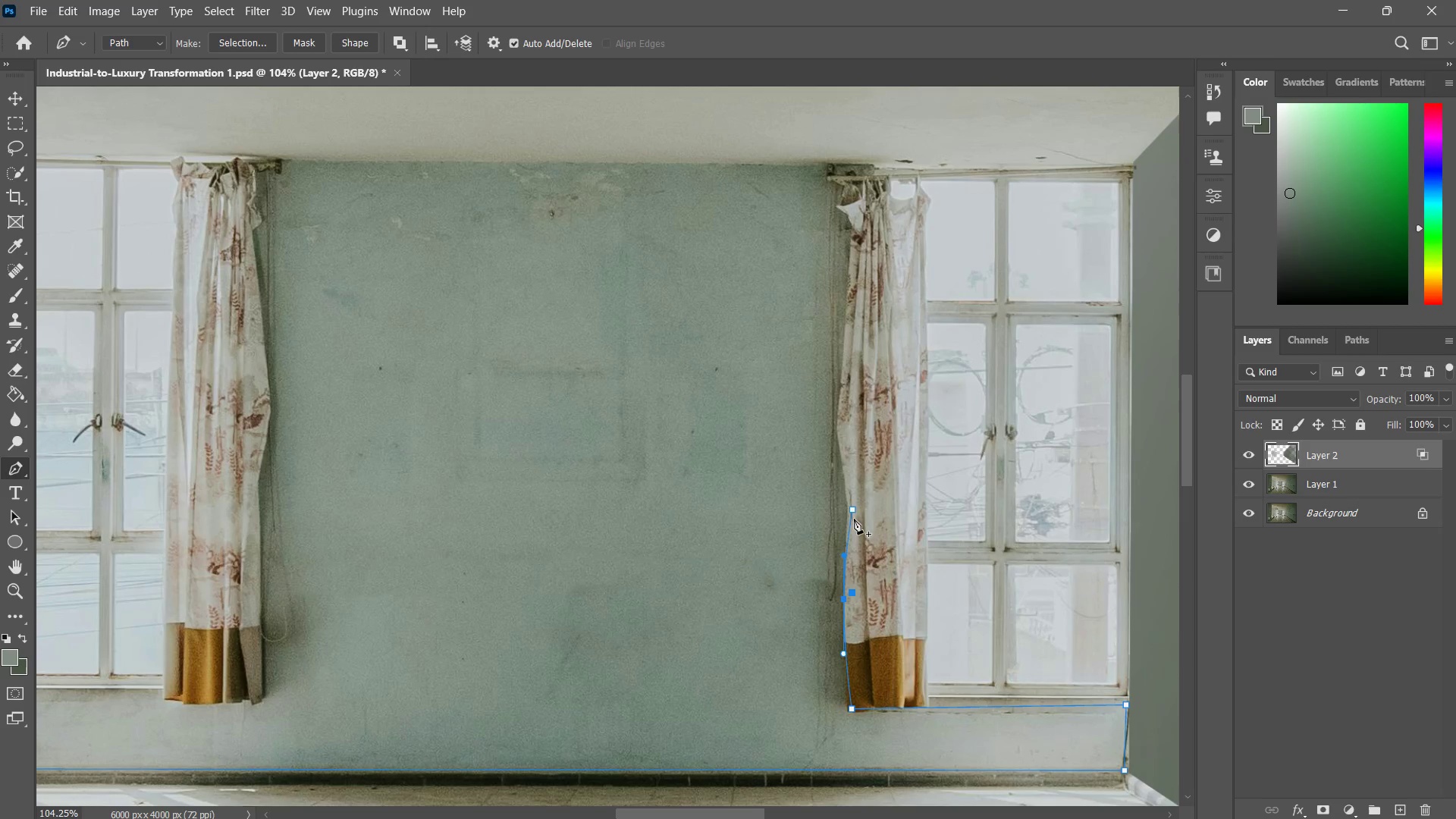 
hold_key(key=ControlLeft, duration=1.19)
left_click_drag(start_coordinate=[852, 512], to_coordinate=[849, 514])
 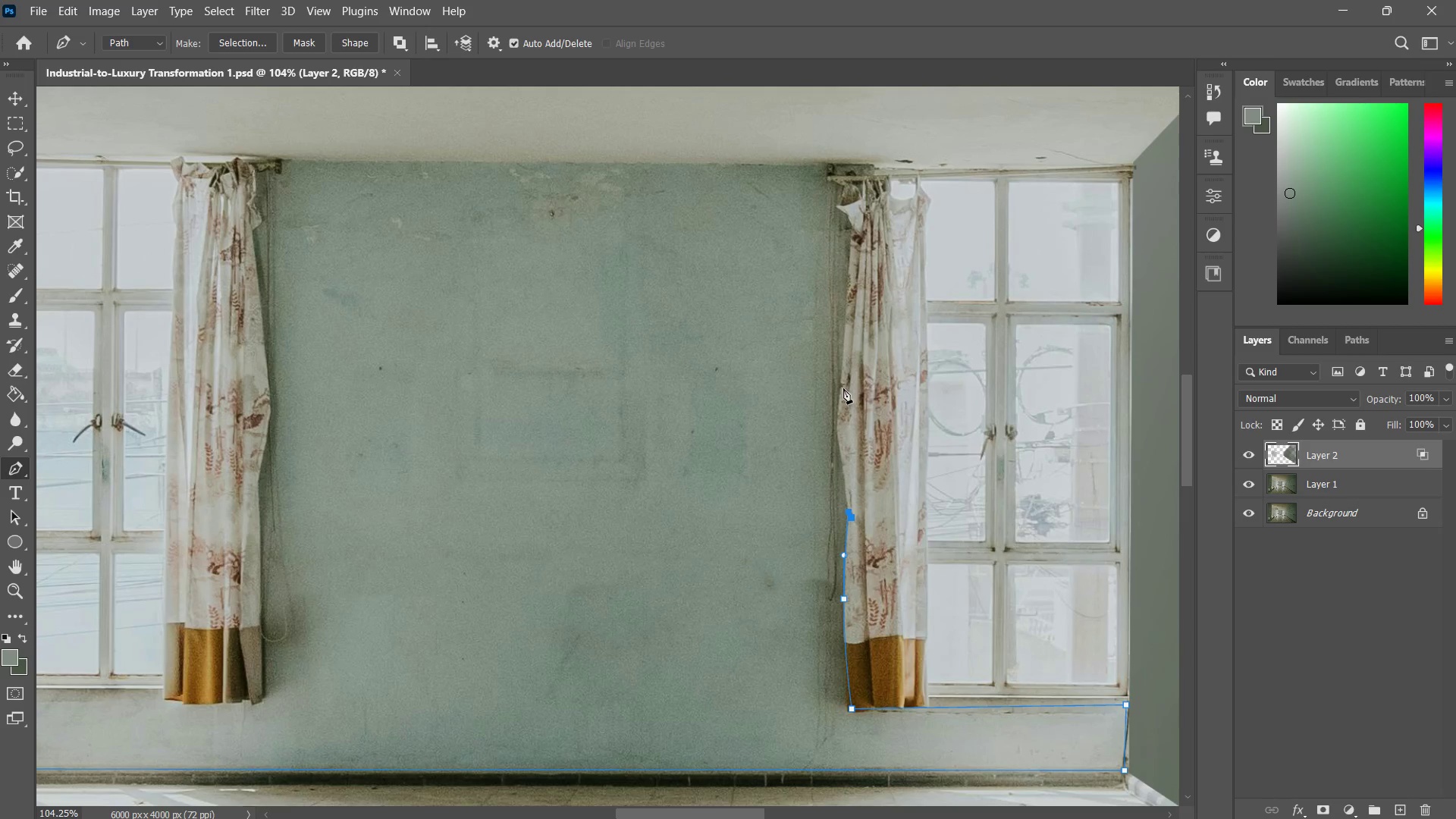 
left_click([840, 385])
 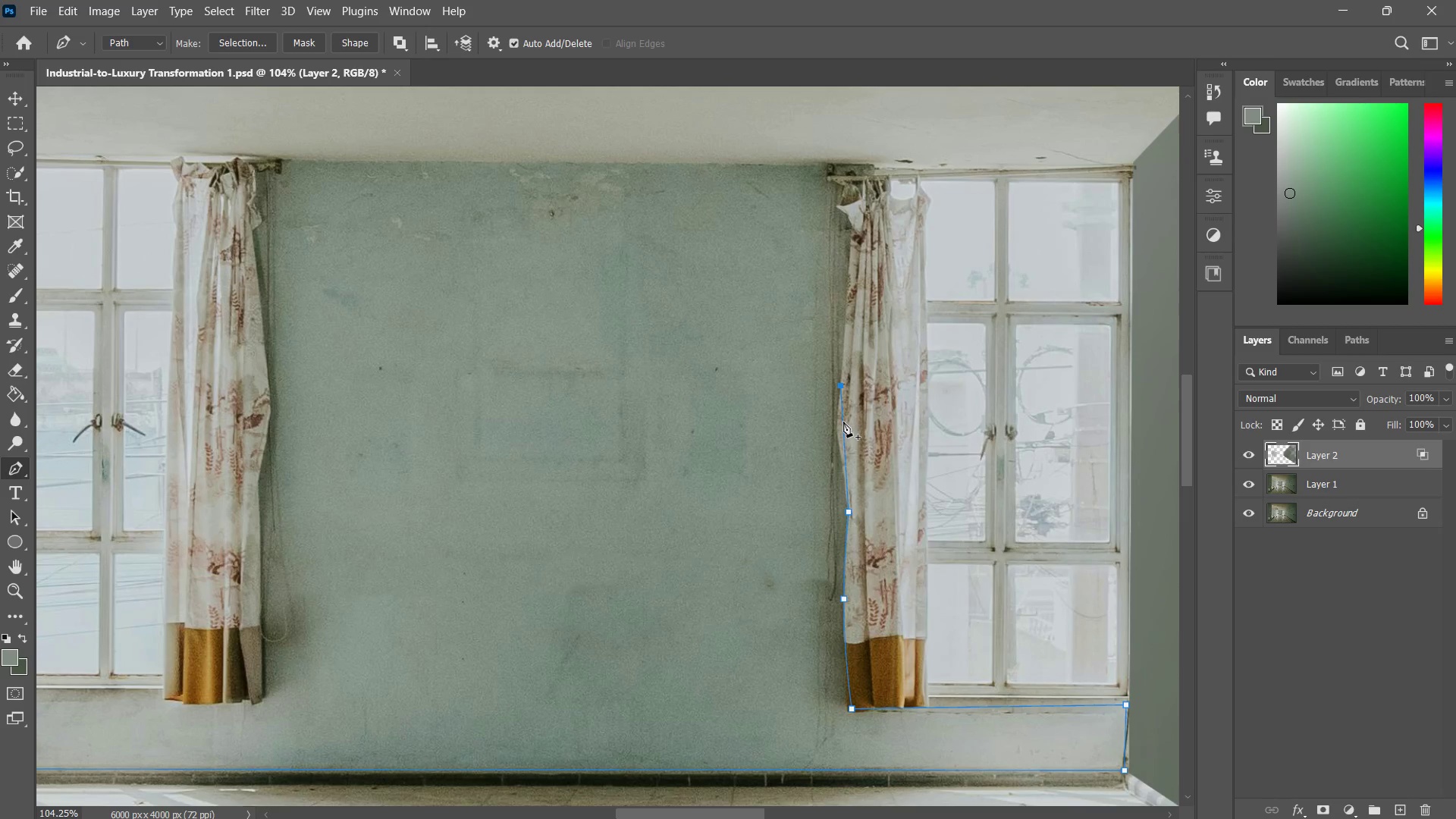 
left_click_drag(start_coordinate=[843, 422], to_coordinate=[834, 427])
 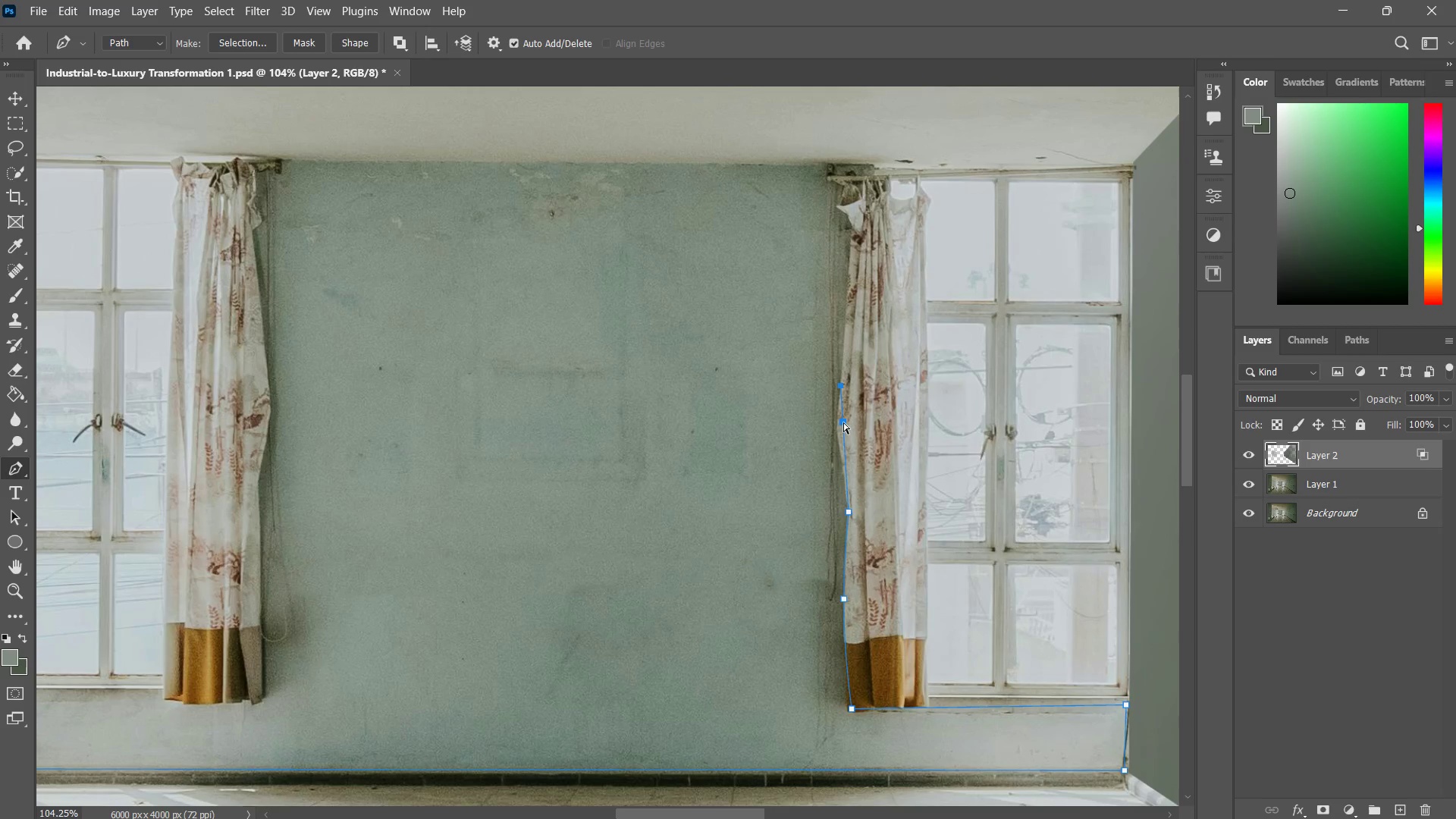 
key(Control+Z)
 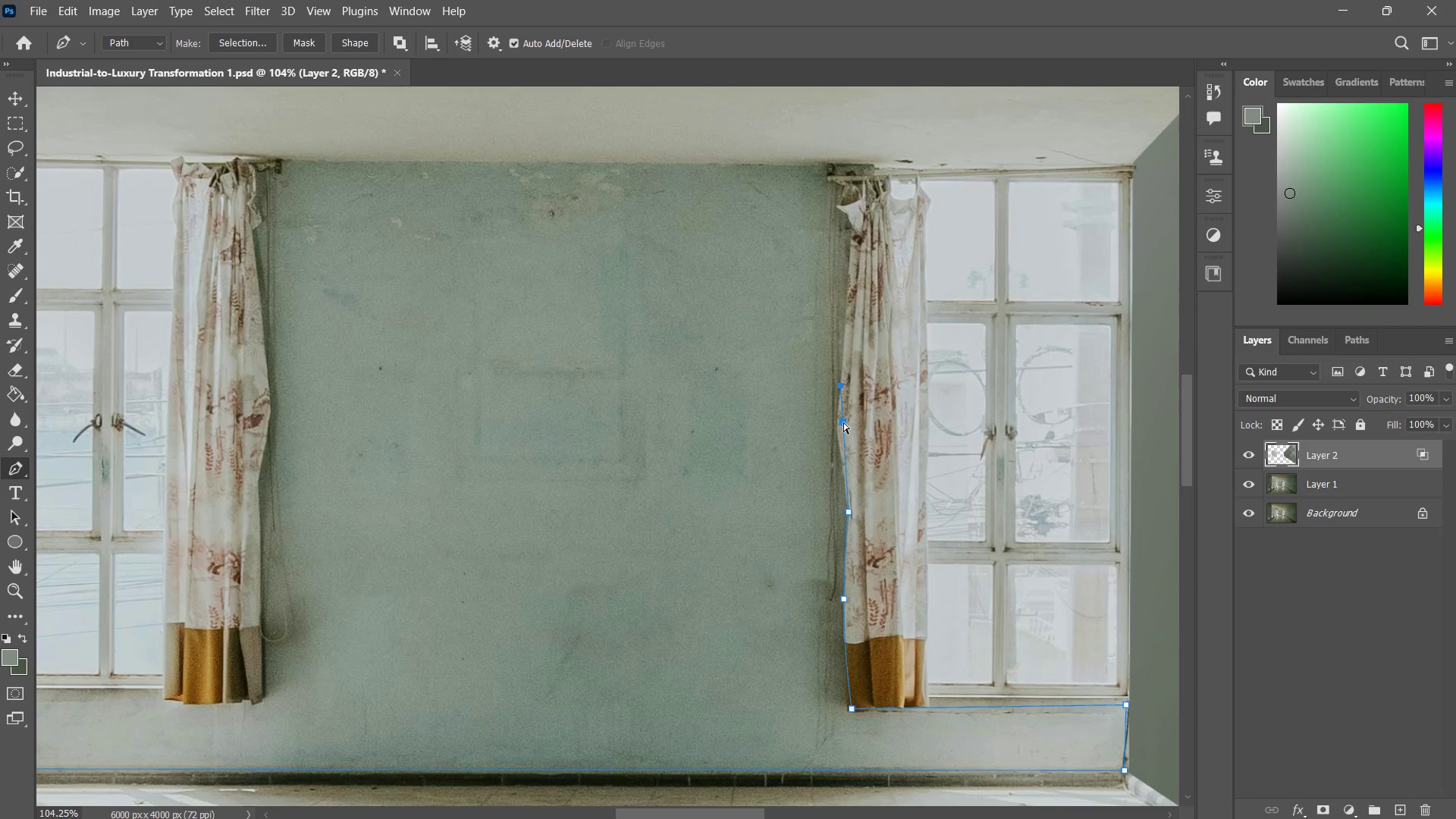 
left_click_drag(start_coordinate=[843, 422], to_coordinate=[836, 428])
 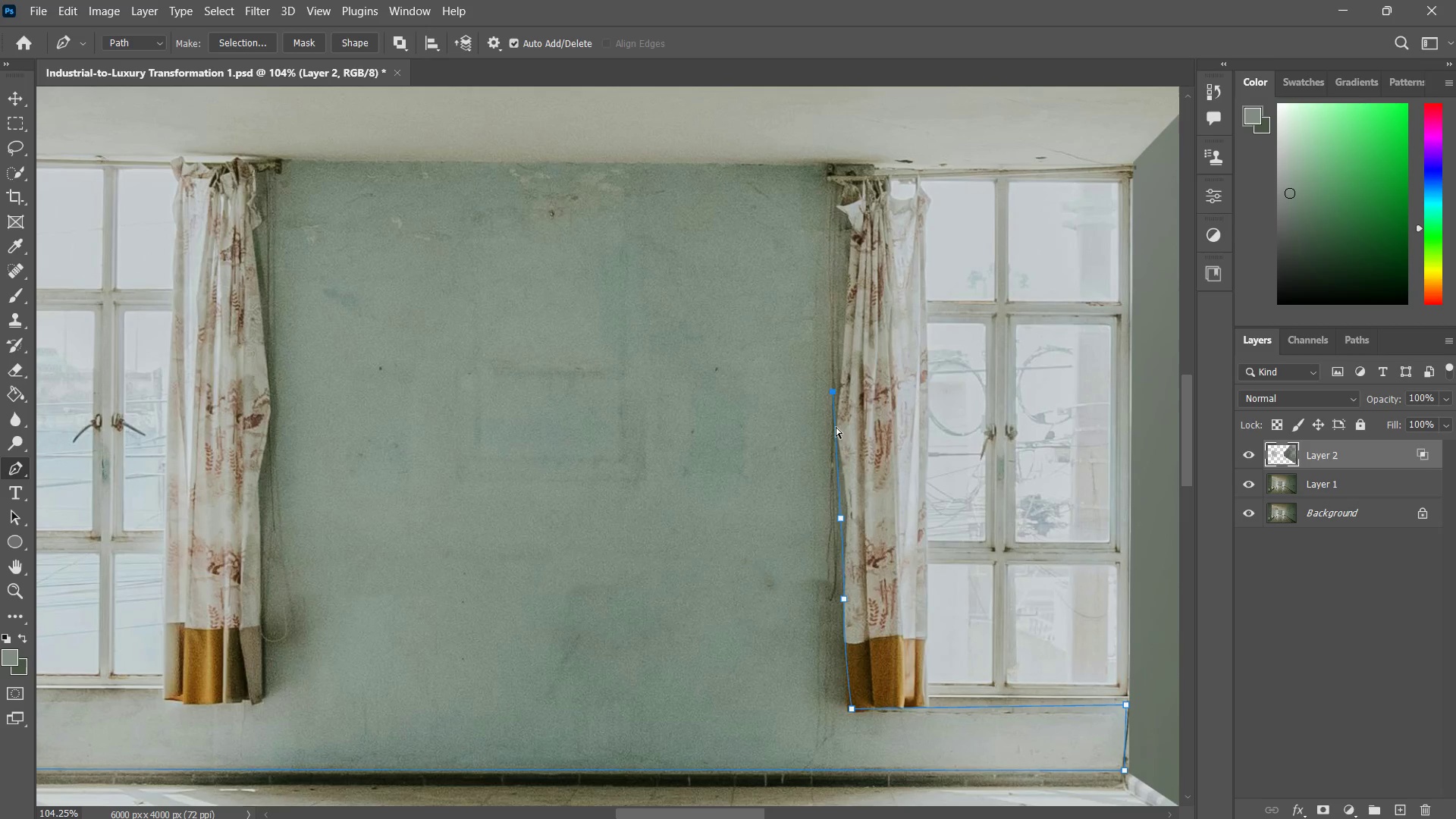 
key(Control+Z)
 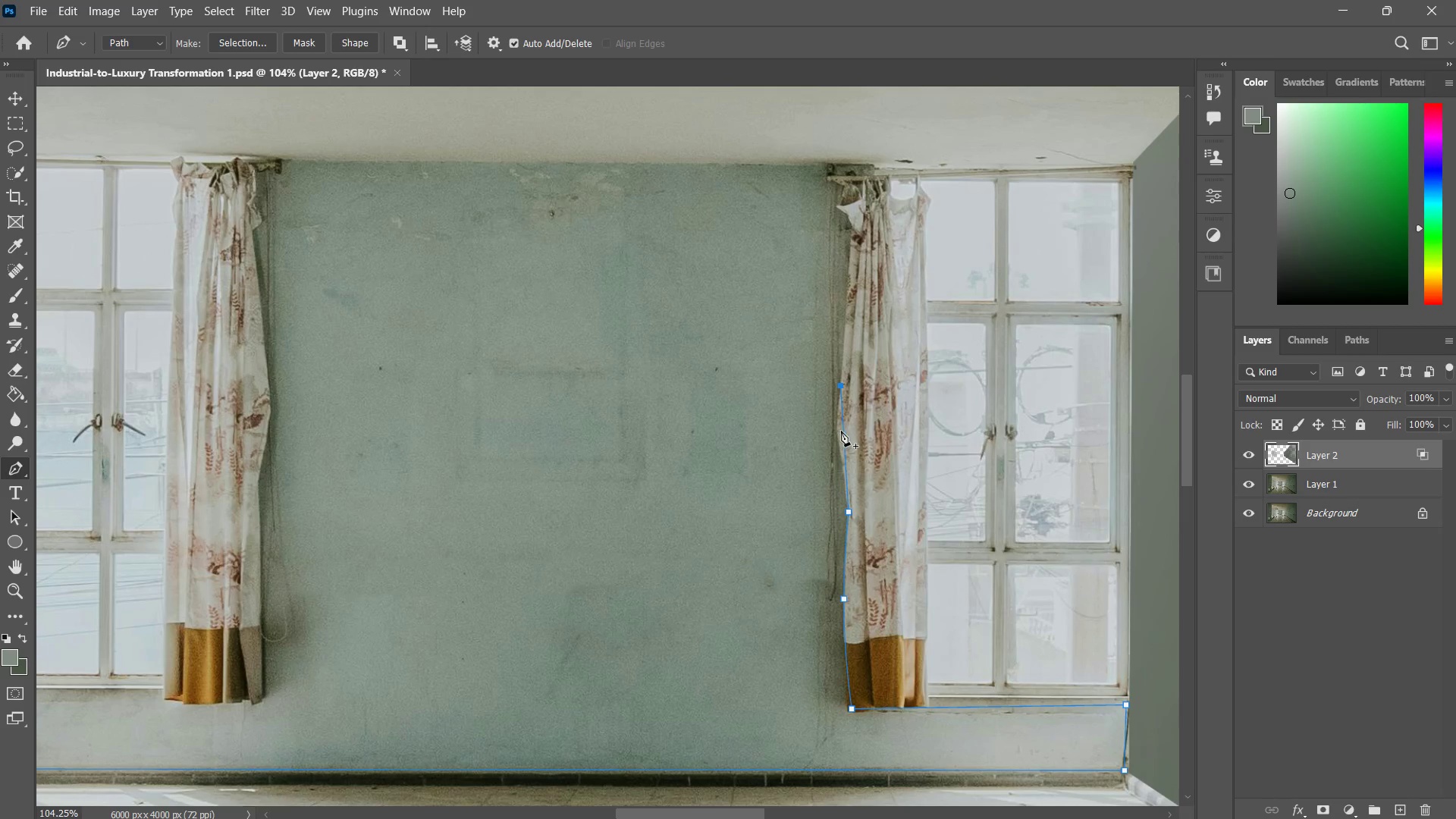 
left_click([843, 431])
 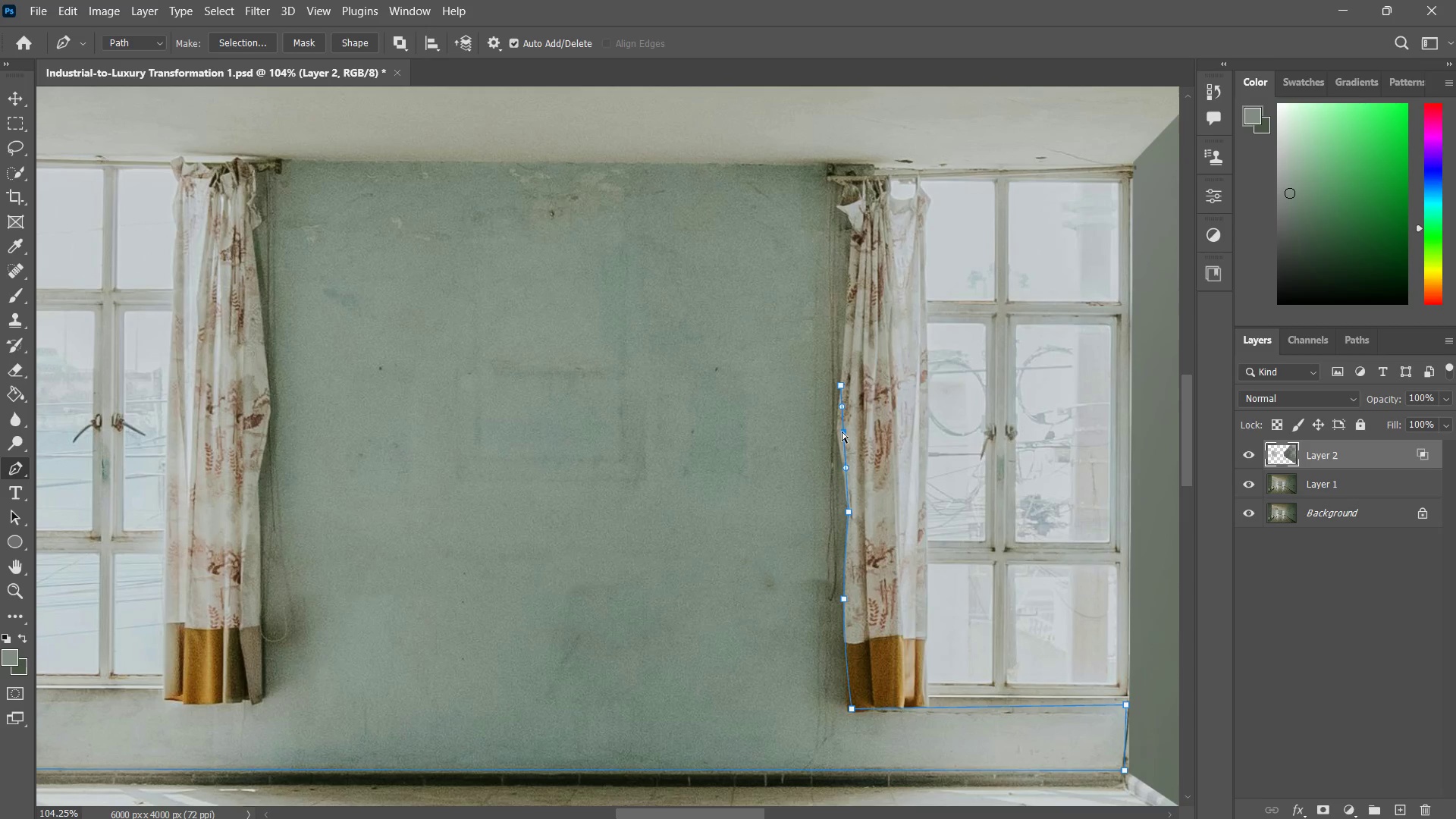 
hold_key(key=ControlLeft, duration=0.61)
left_click_drag(start_coordinate=[842, 431], to_coordinate=[836, 433])
 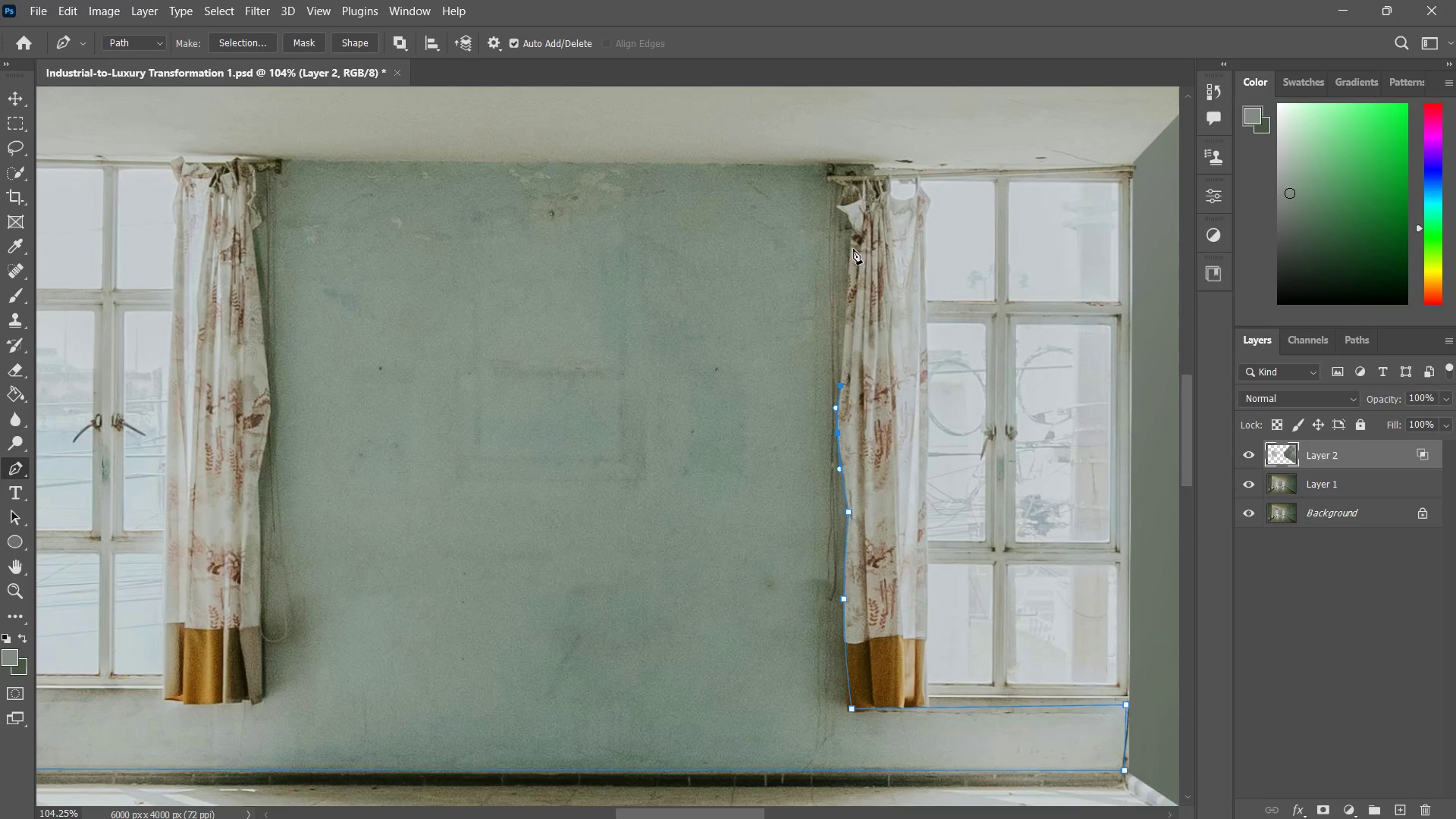 
left_click([851, 236])
 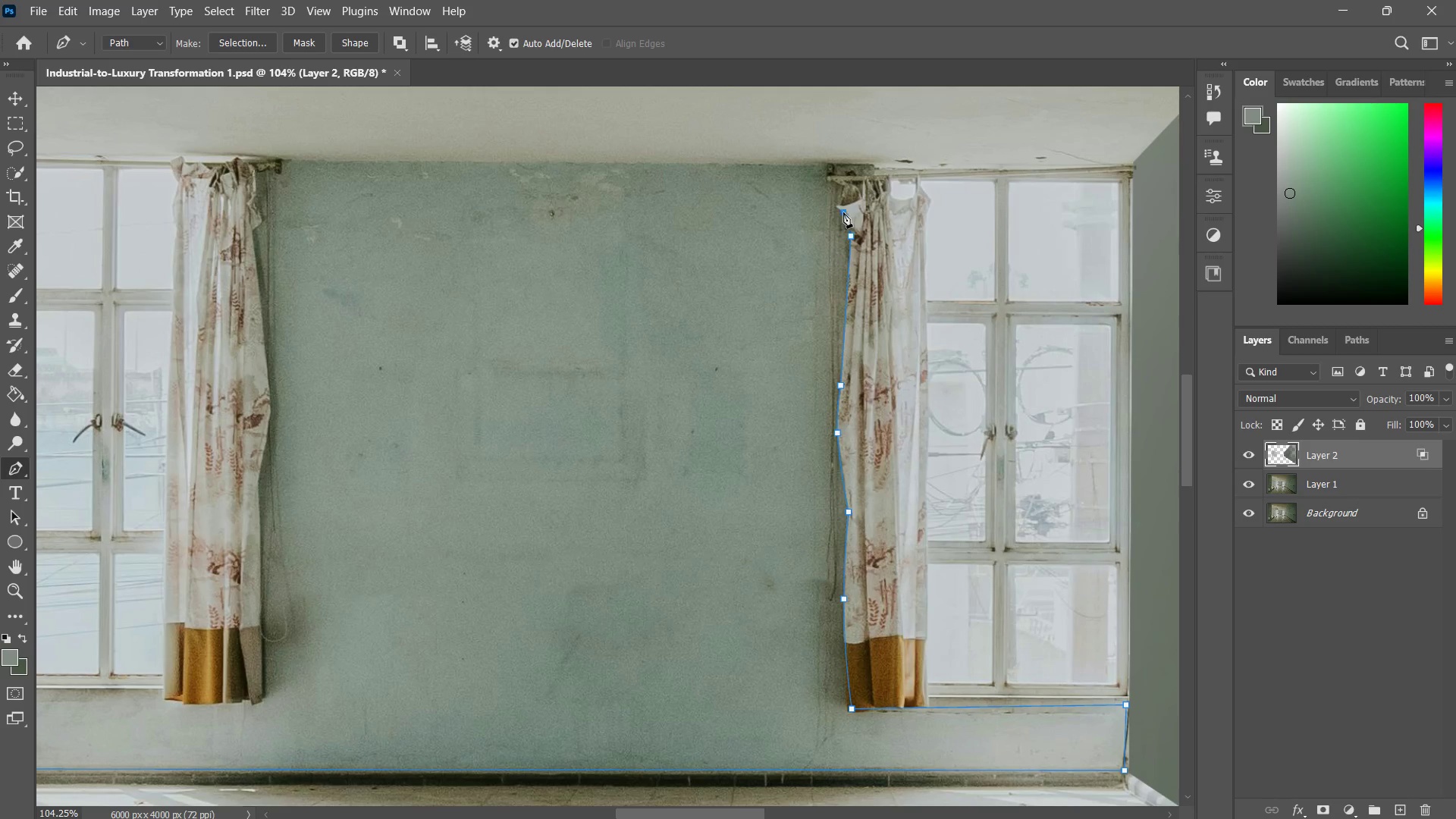 
left_click_drag(start_coordinate=[824, 184], to_coordinate=[824, 180])
 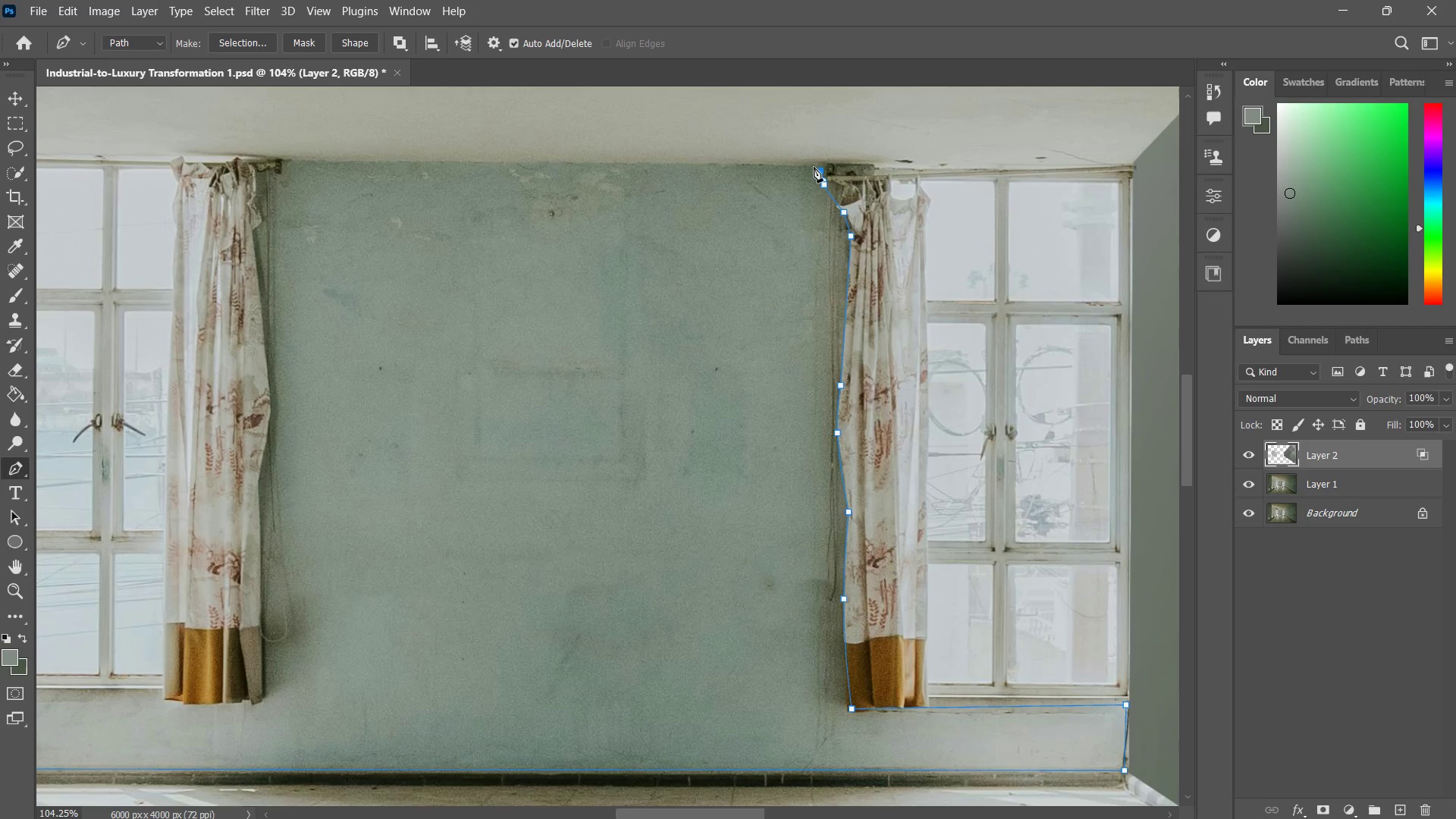 
left_click_drag(start_coordinate=[814, 167], to_coordinate=[808, 167])
 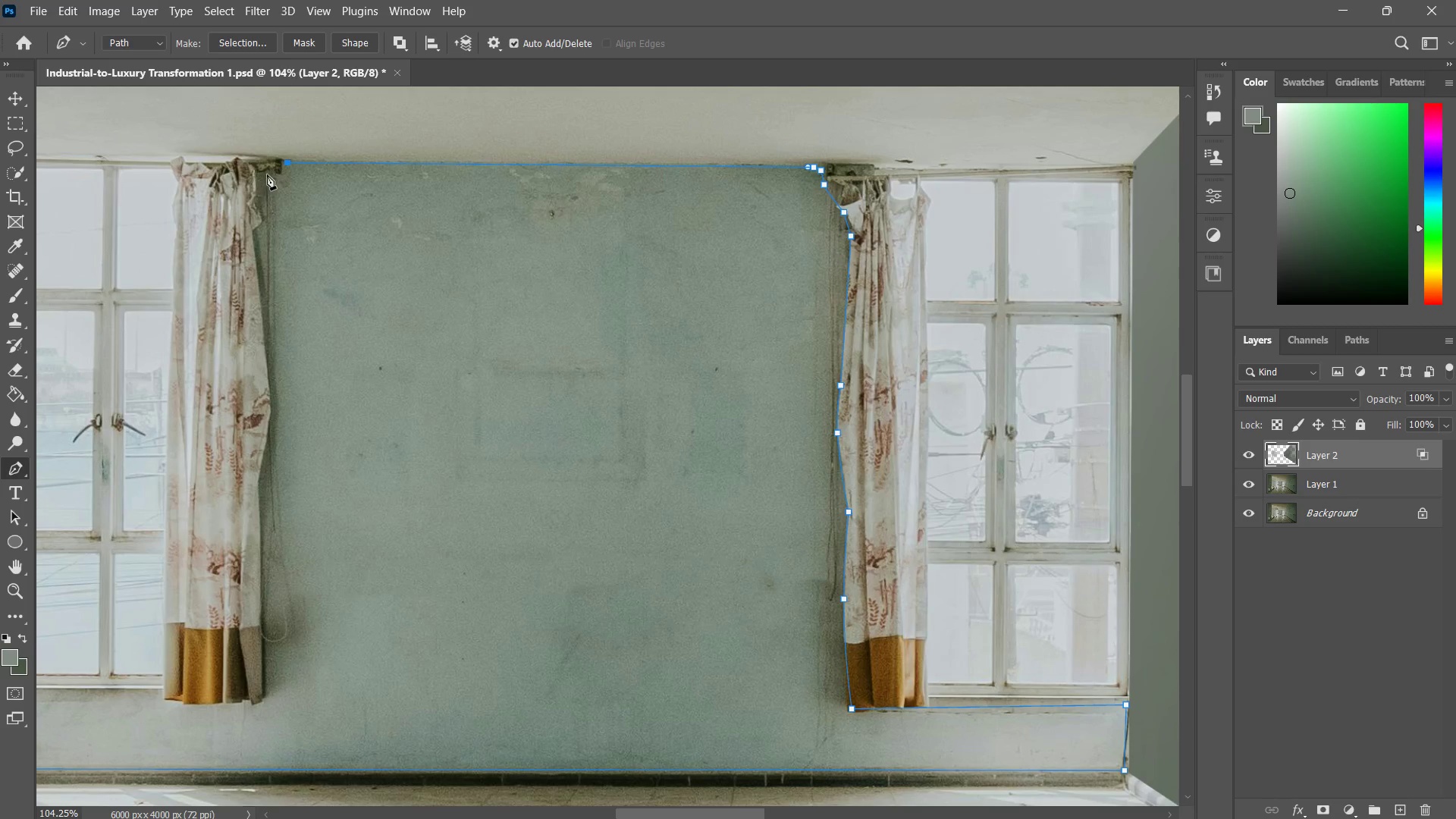 
double_click([258, 173])
 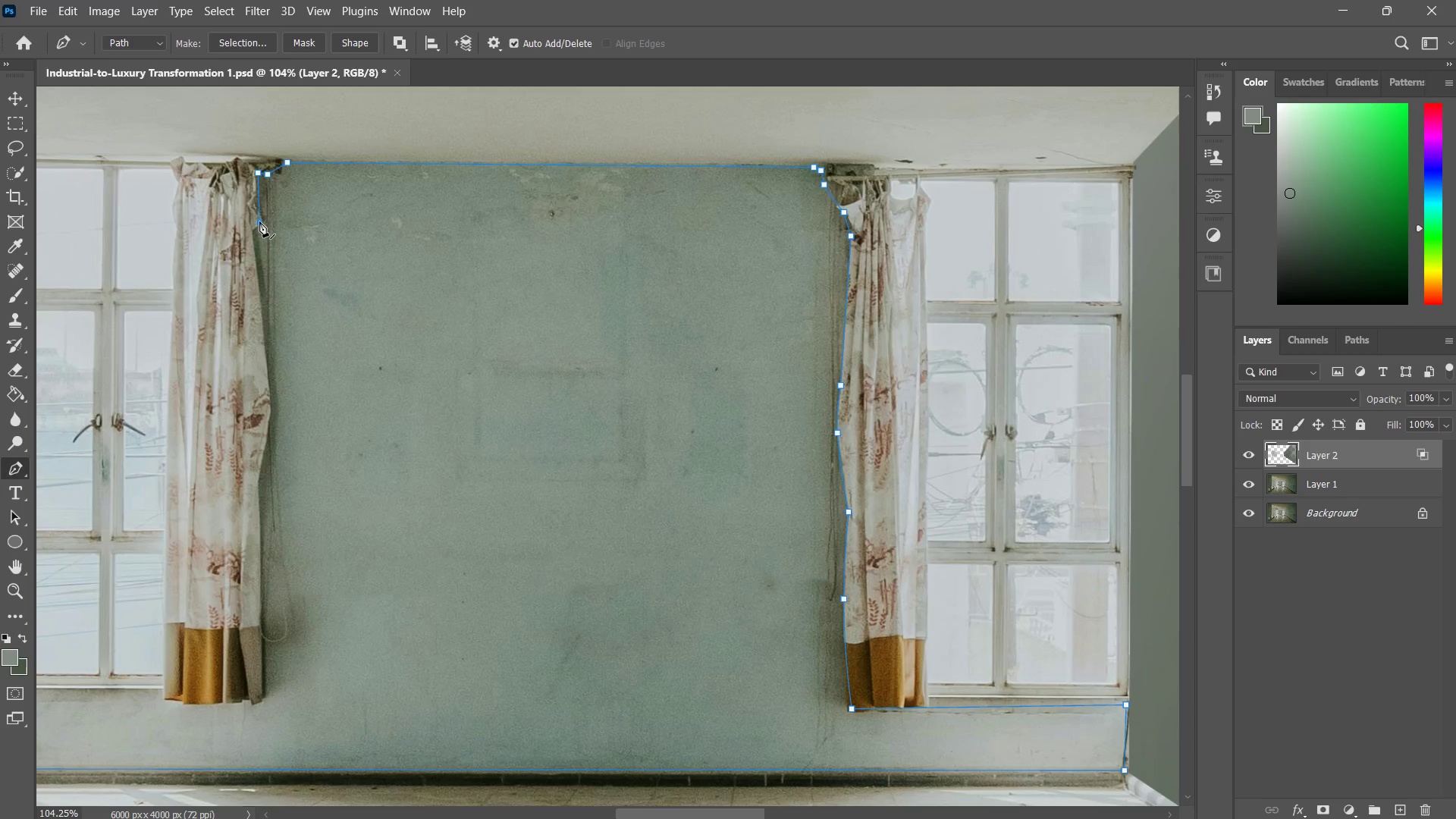 
left_click([255, 229])
 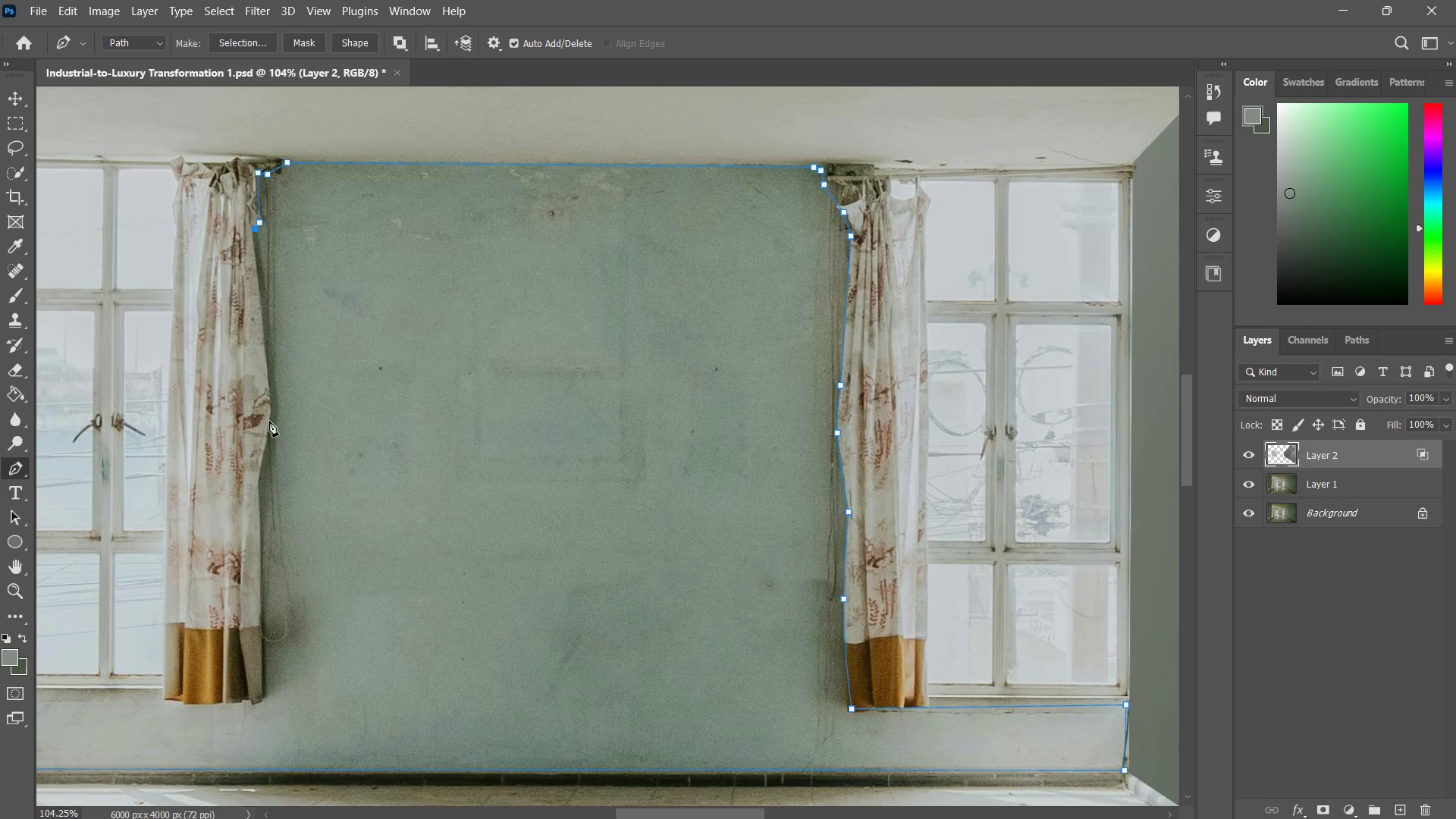 
left_click([270, 418])
 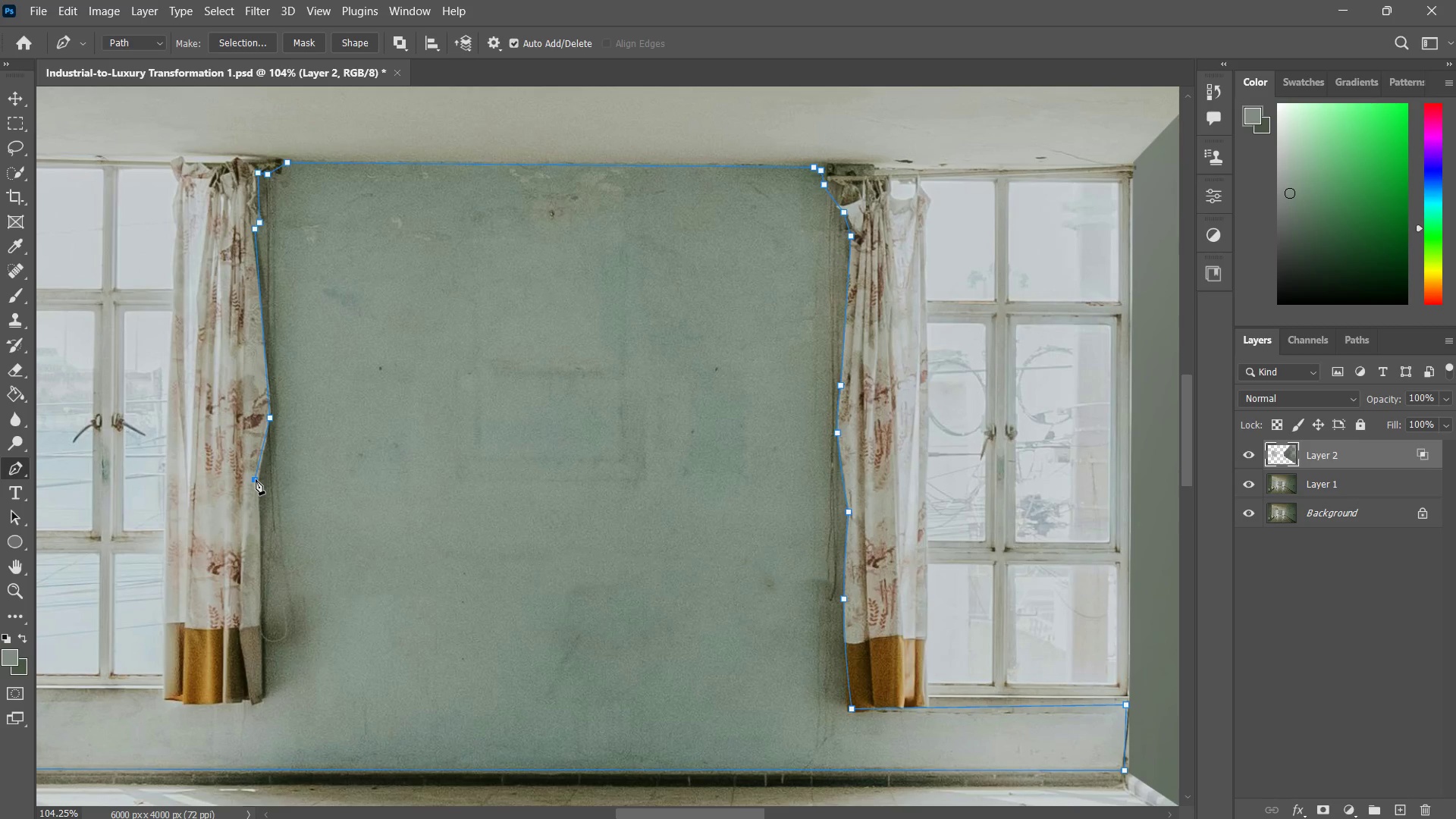 
key(Control+ControlLeft)
 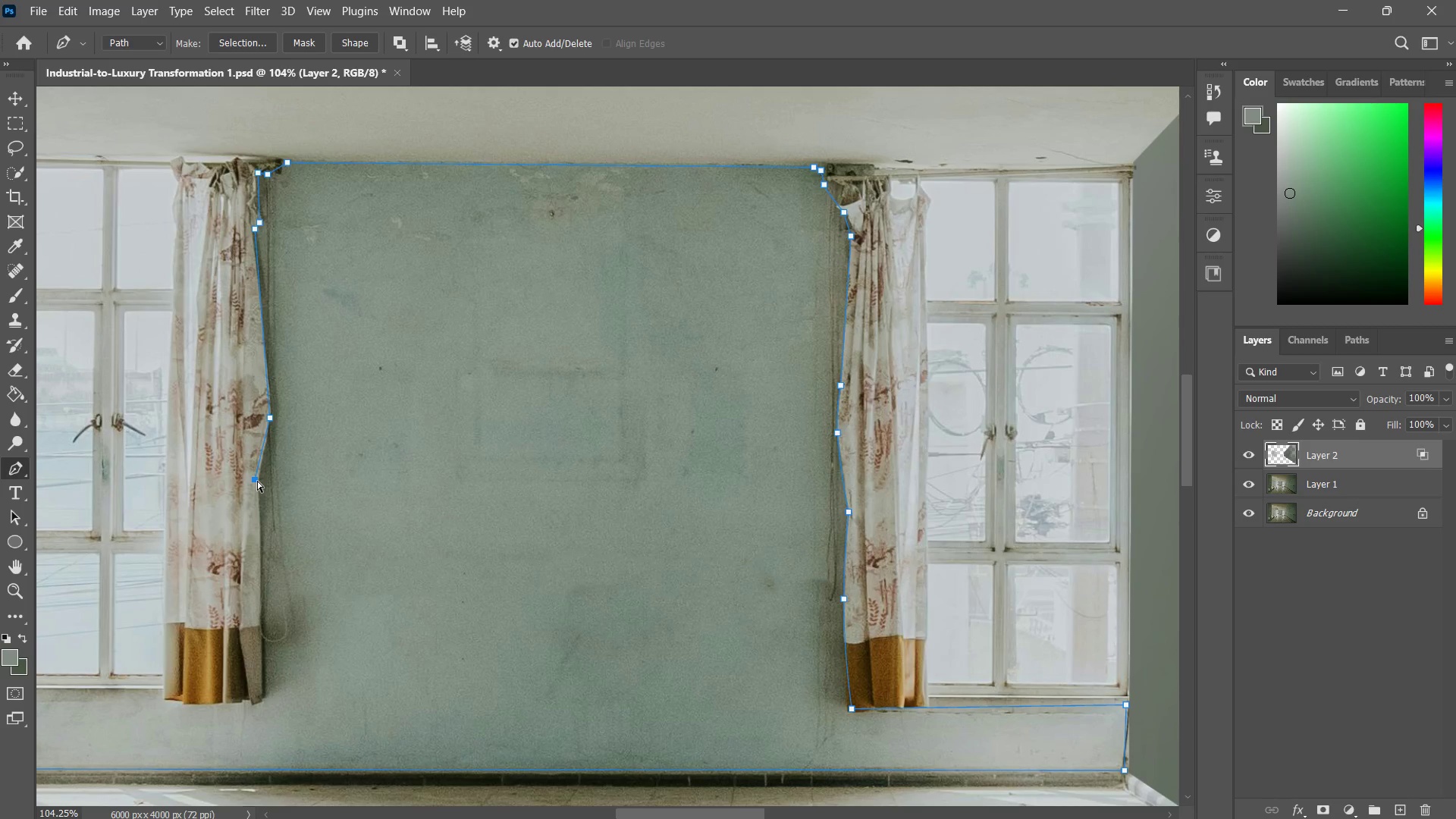 
key(Control+Z)
 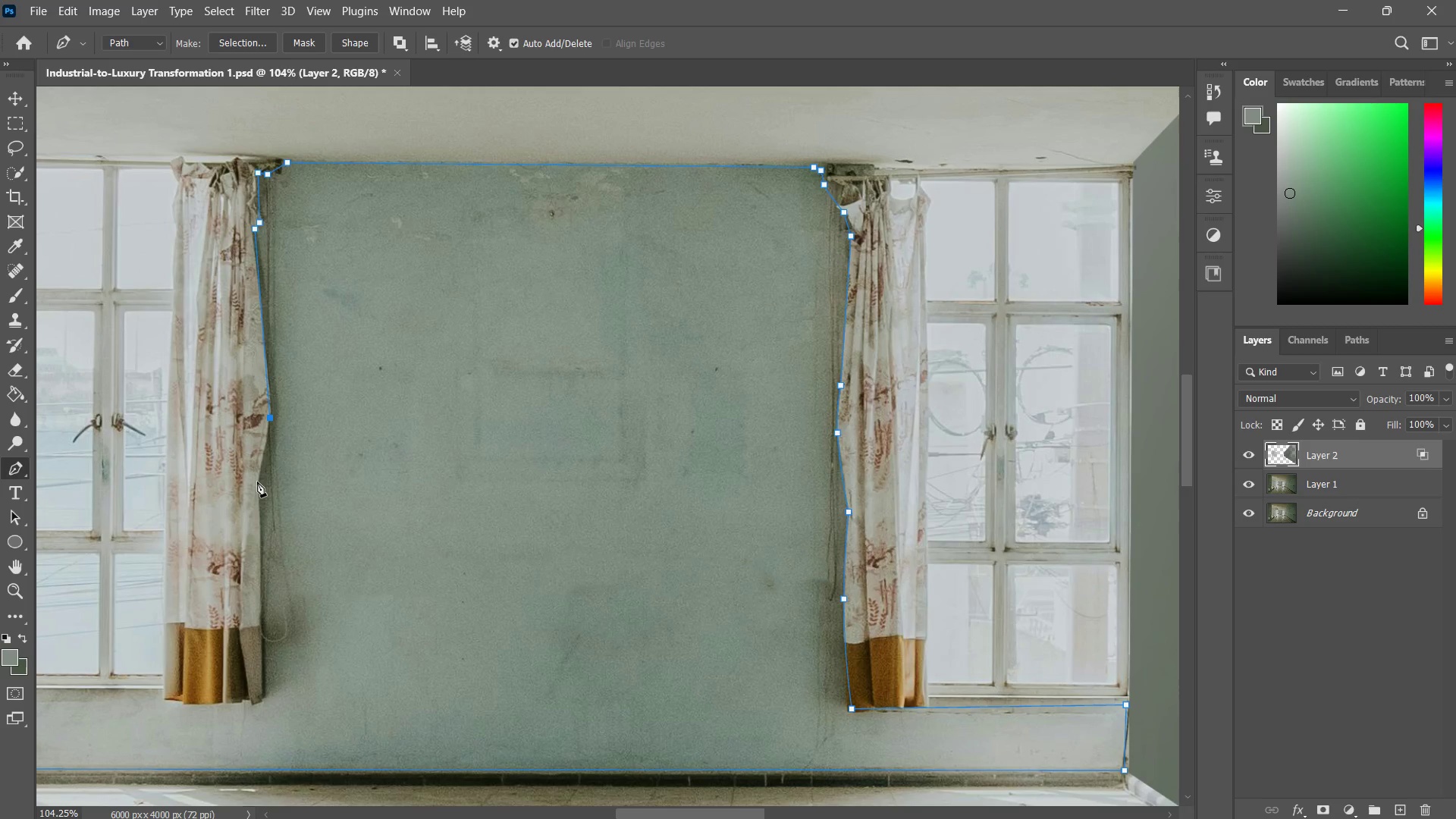 
left_click([257, 482])
 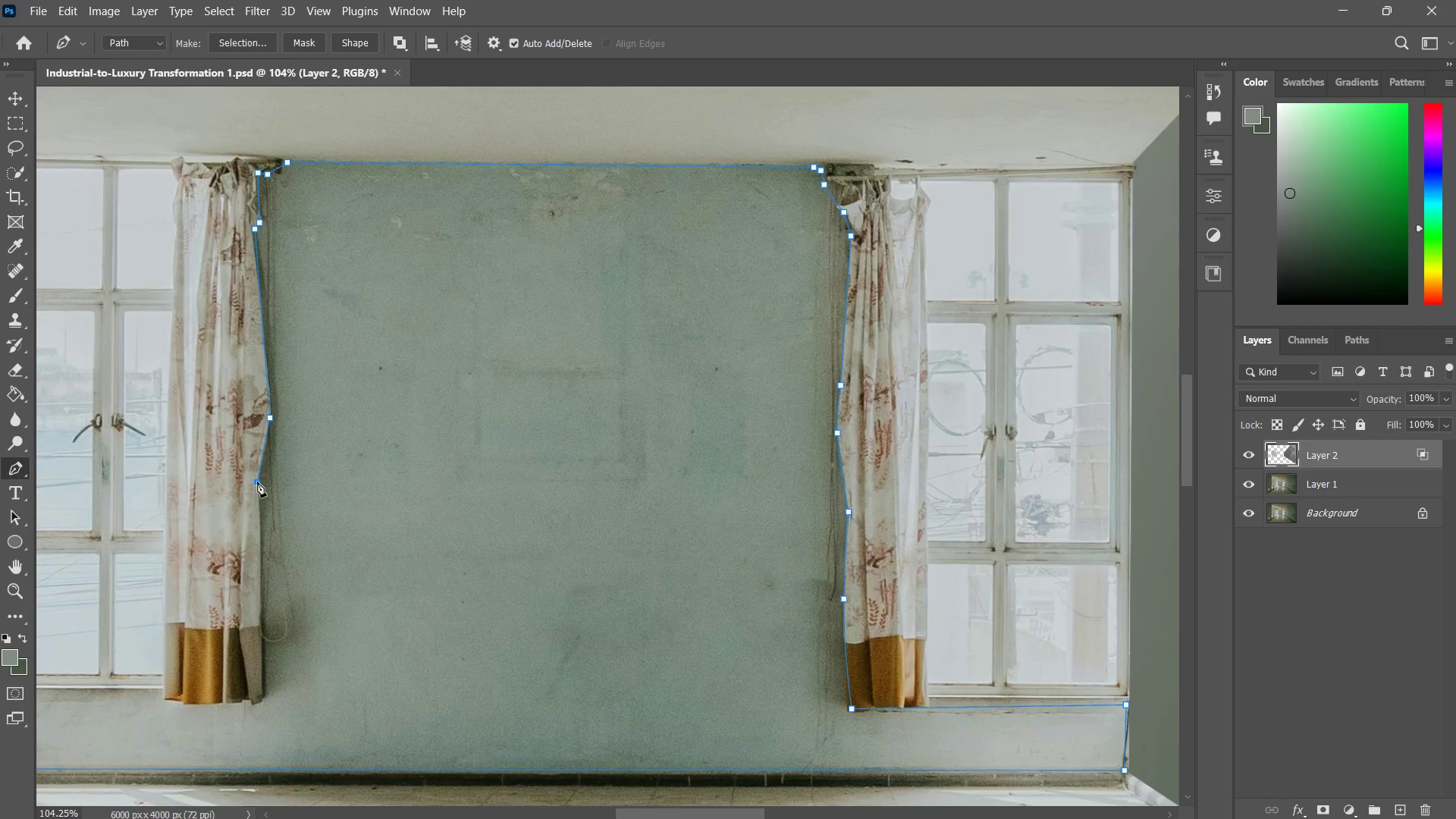 
hold_key(key=Space, duration=0.67)
 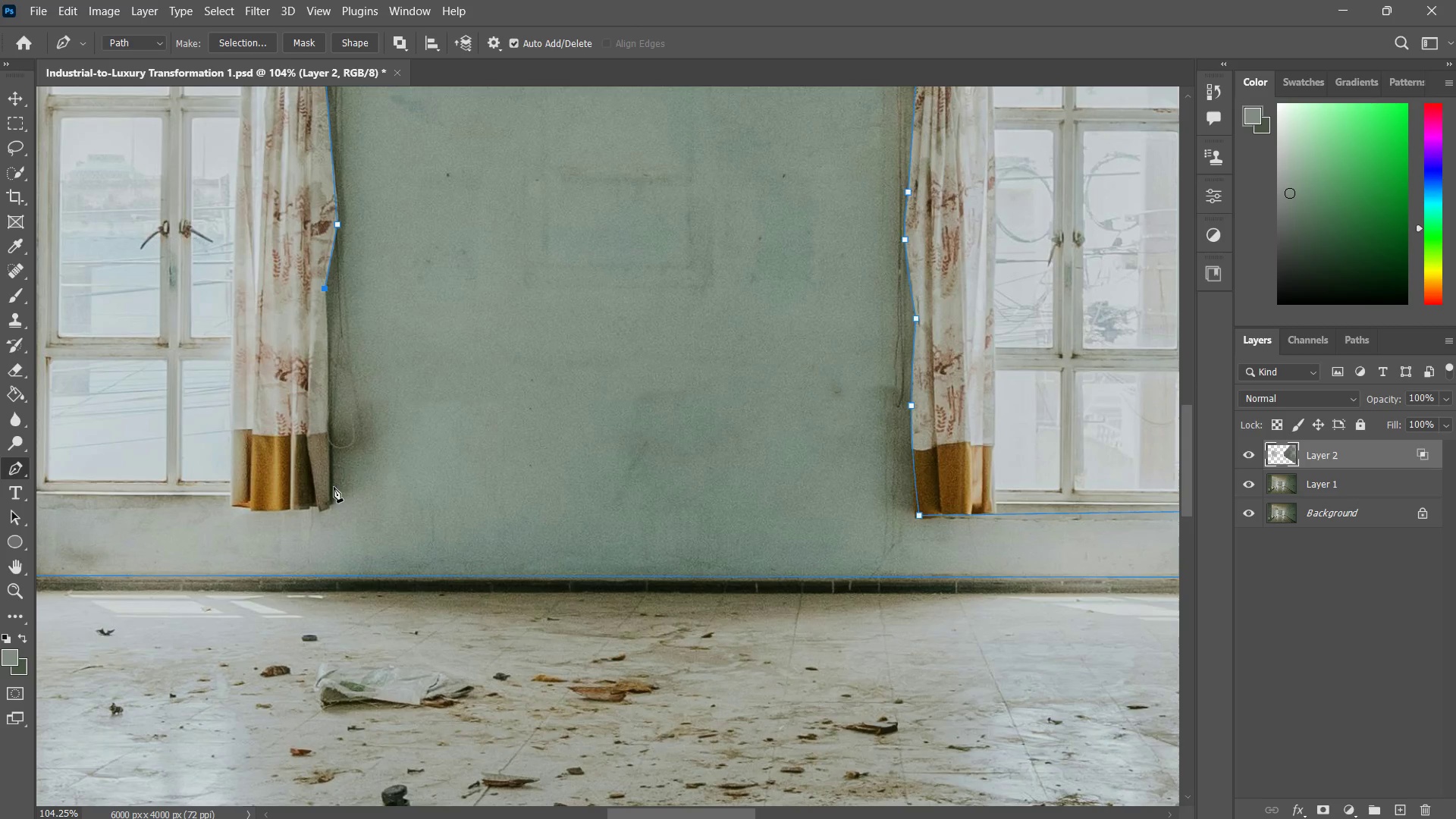 
left_click_drag(start_coordinate=[257, 482], to_coordinate=[288, 391])
 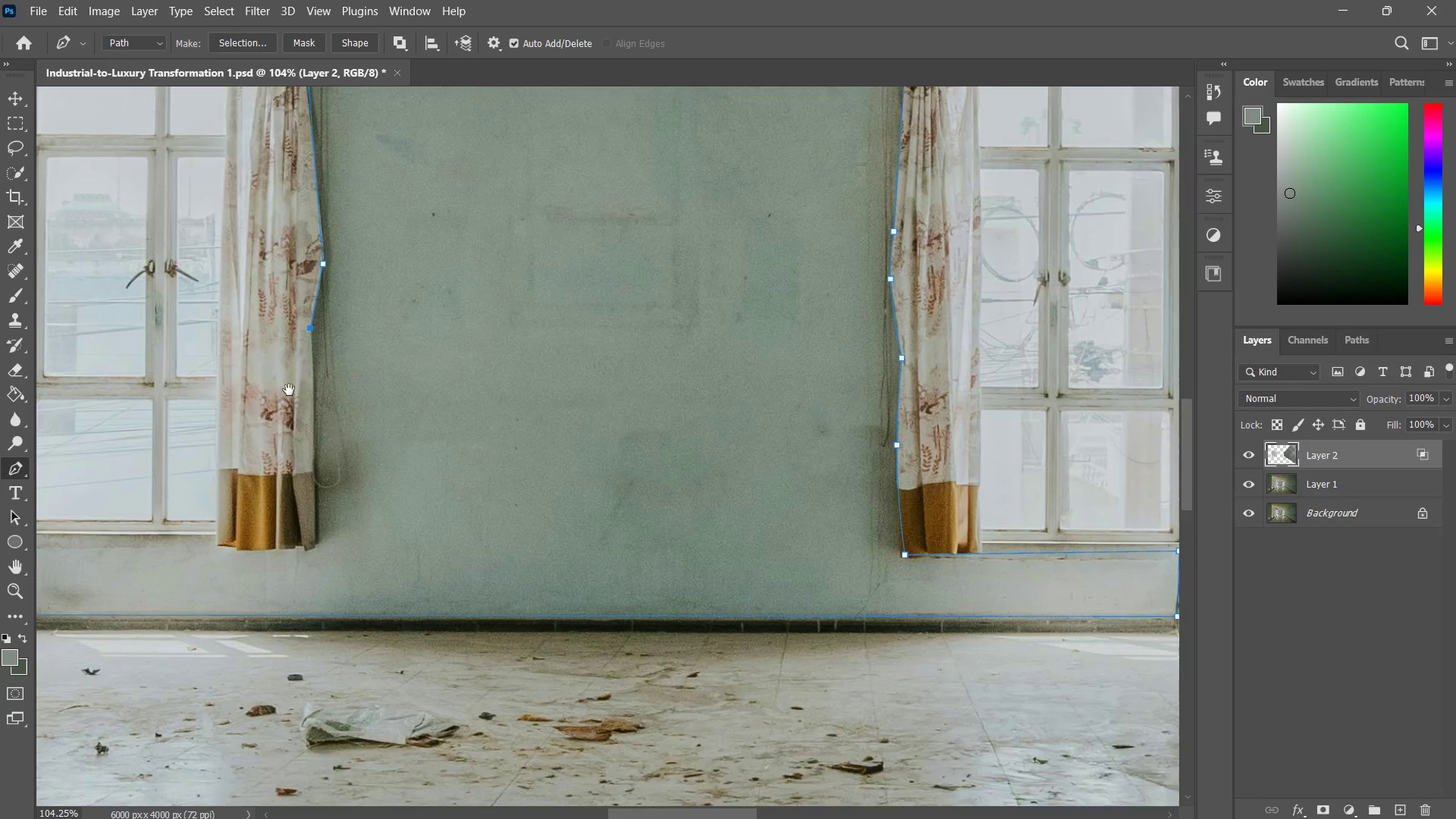 
left_click_drag(start_coordinate=[290, 387], to_coordinate=[290, 392])
 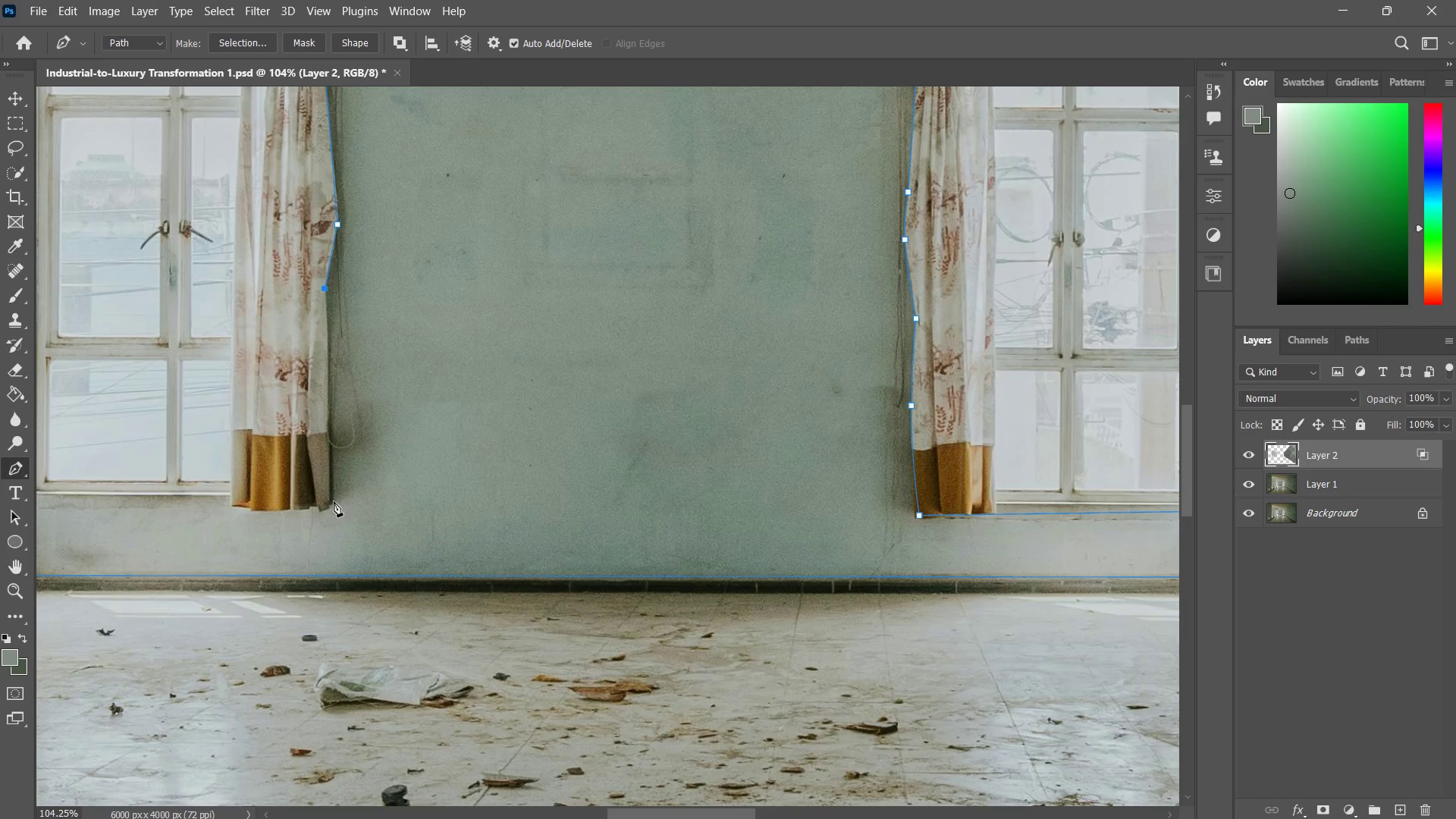 
double_click([326, 508])
 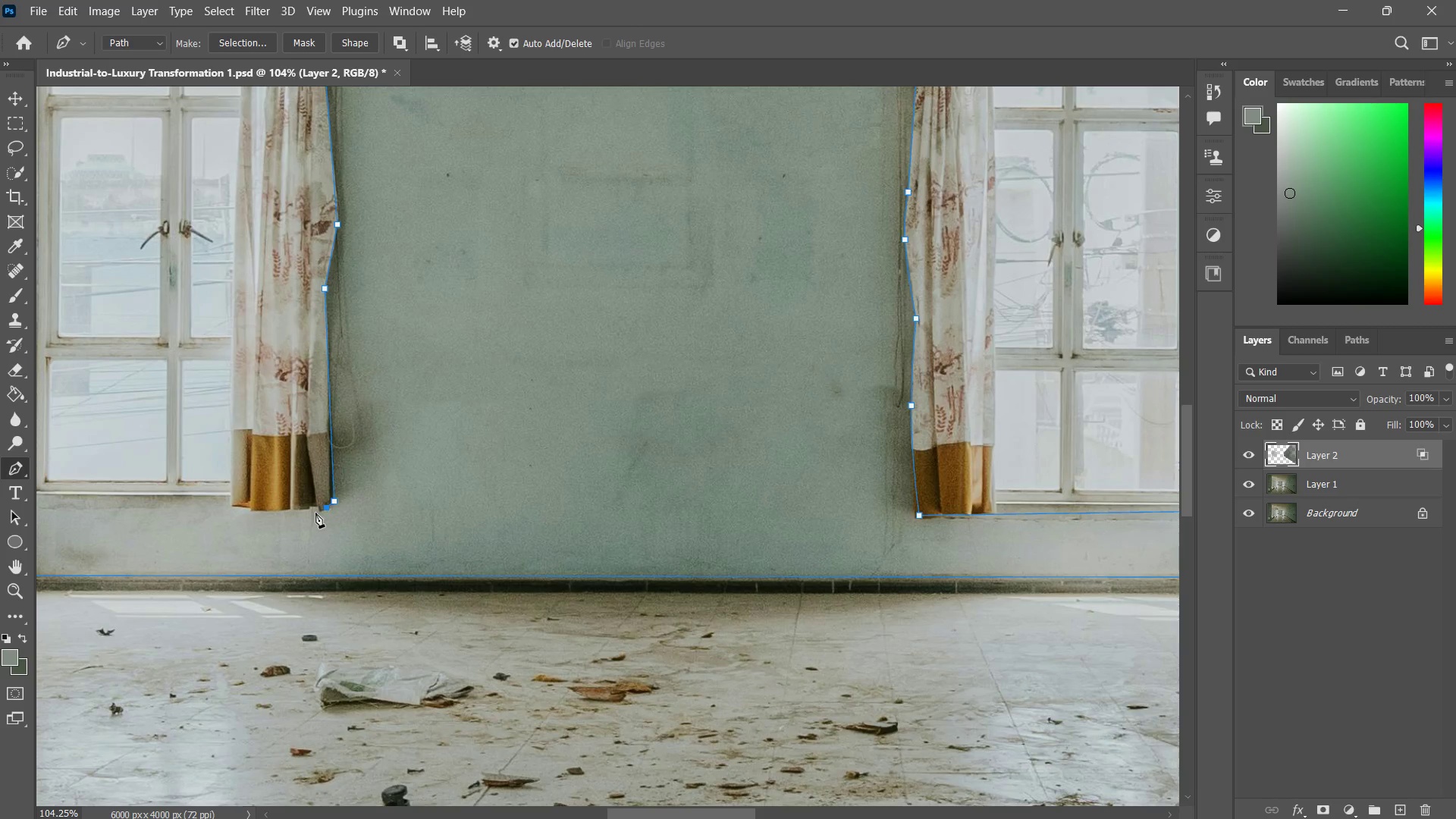 
triple_click([315, 513])
 